 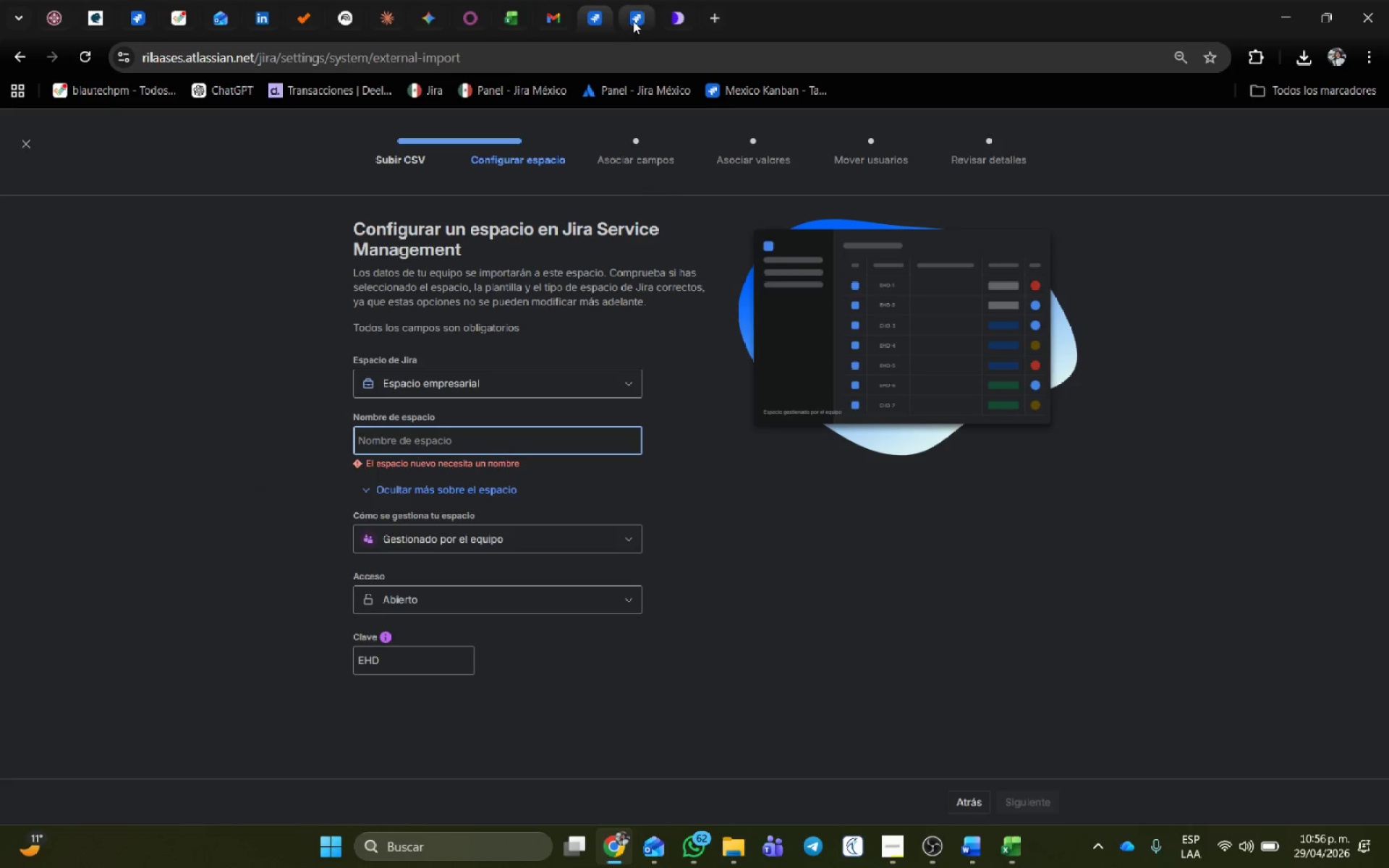 
left_click([20, 174])
 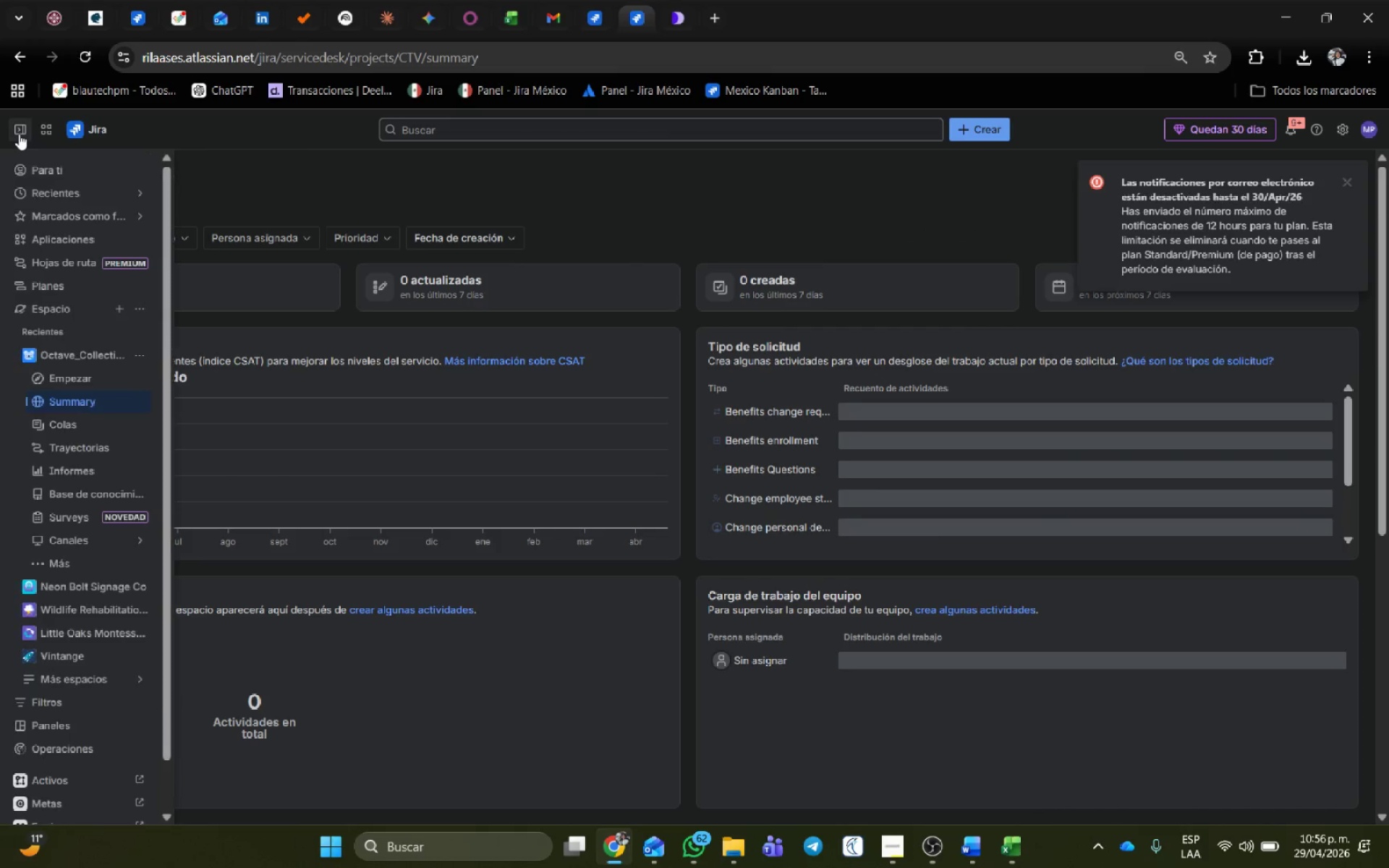 
wait(6.08)
 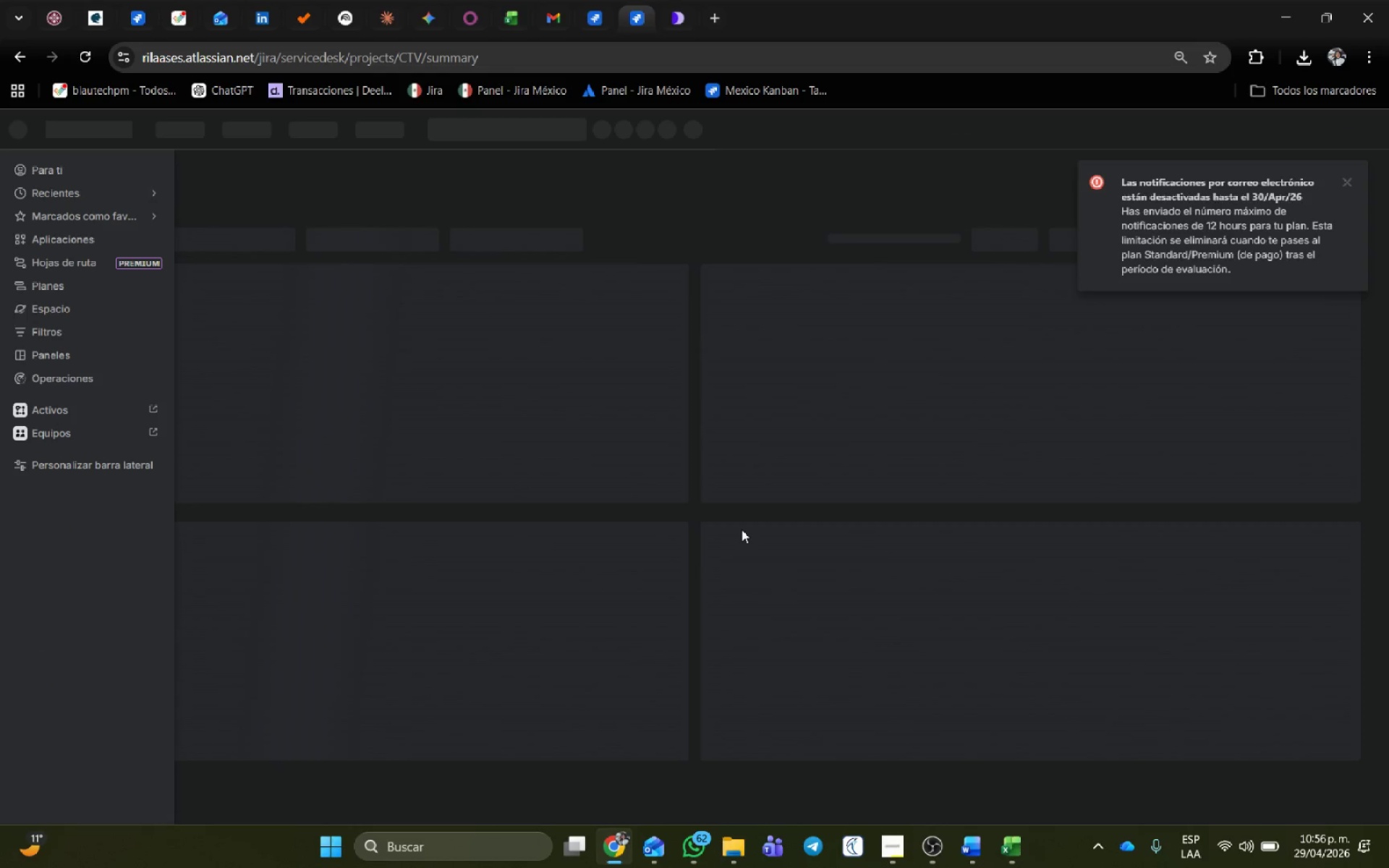 
left_click([64, 356])
 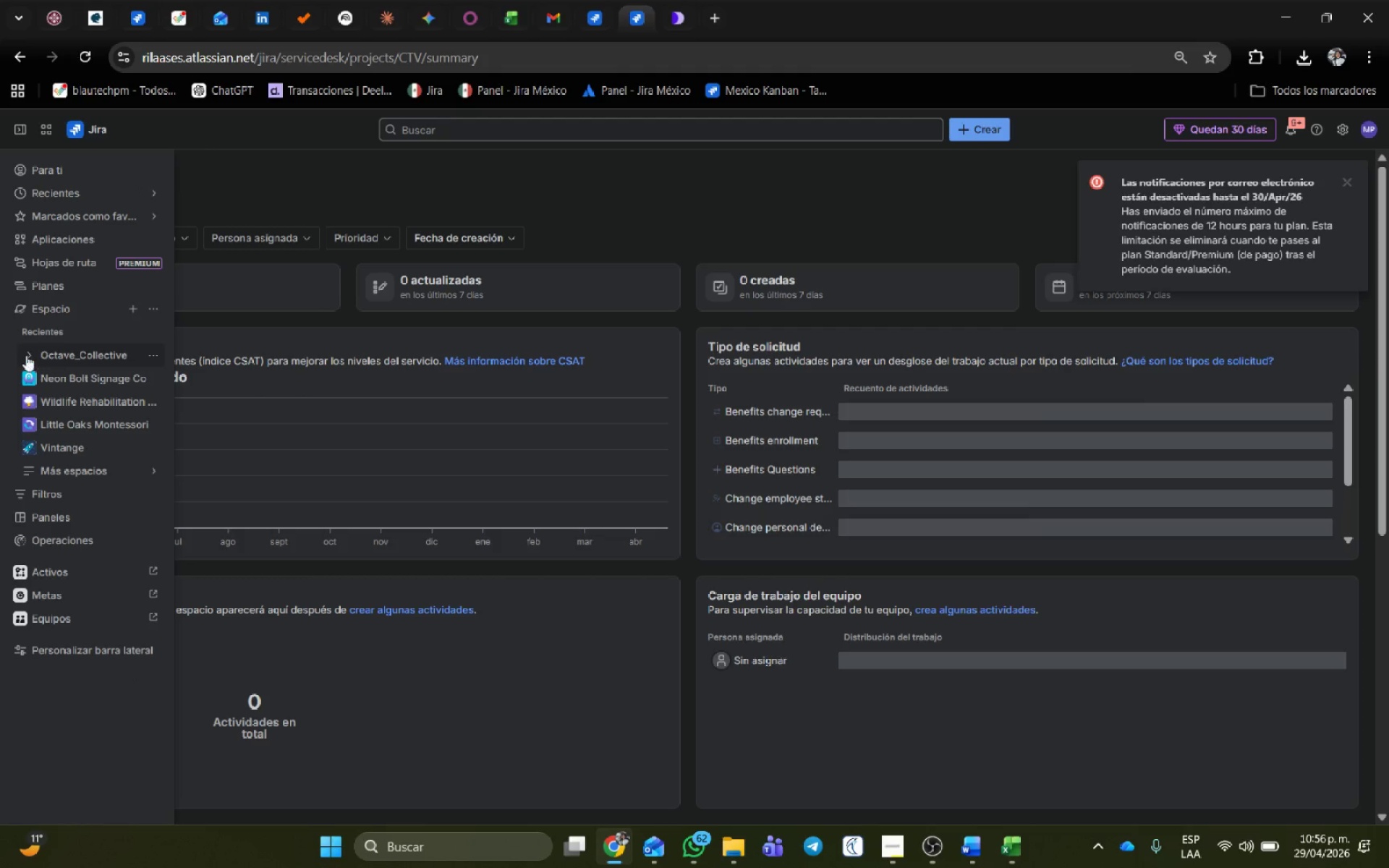 
left_click([30, 355])
 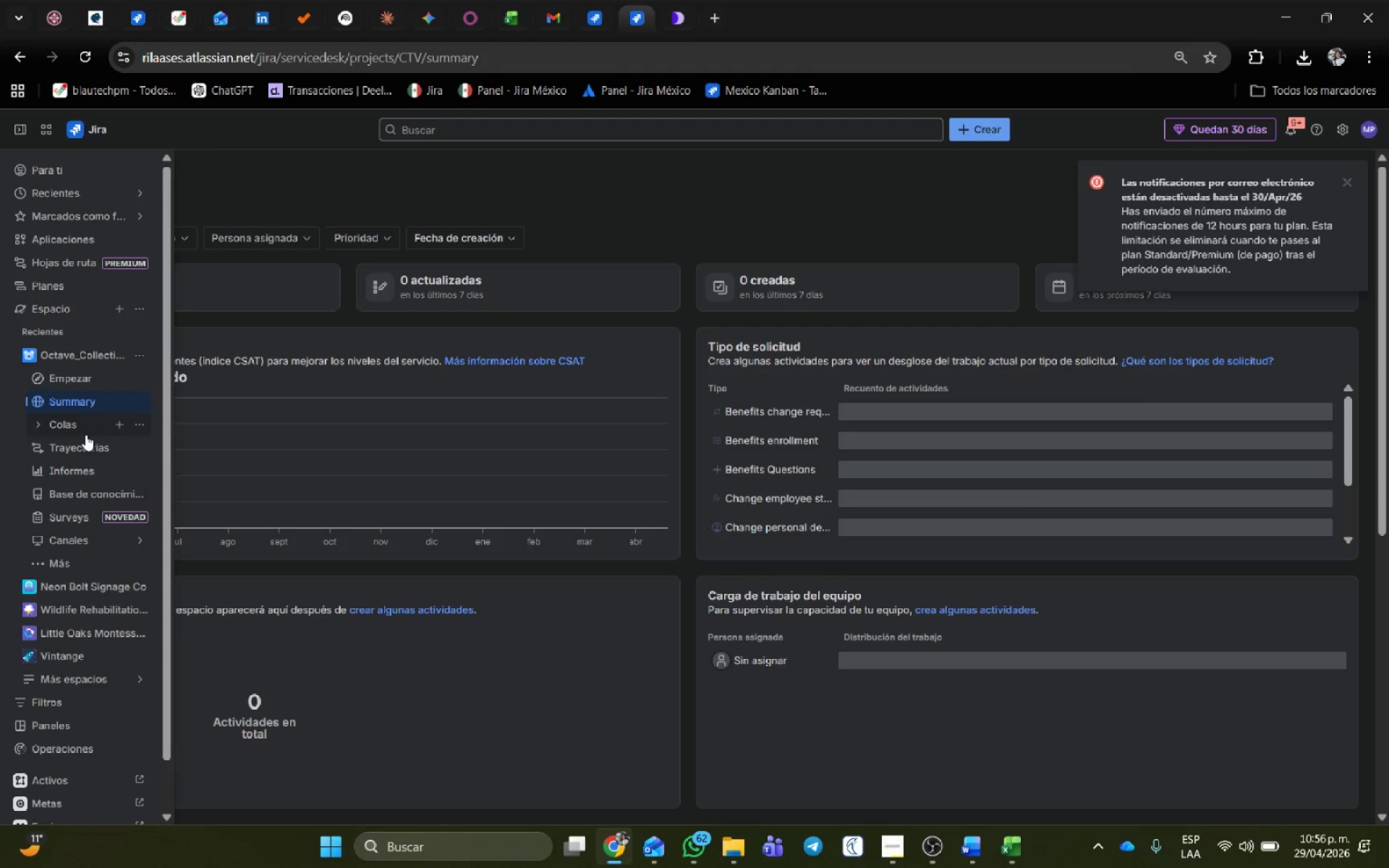 
left_click([82, 429])
 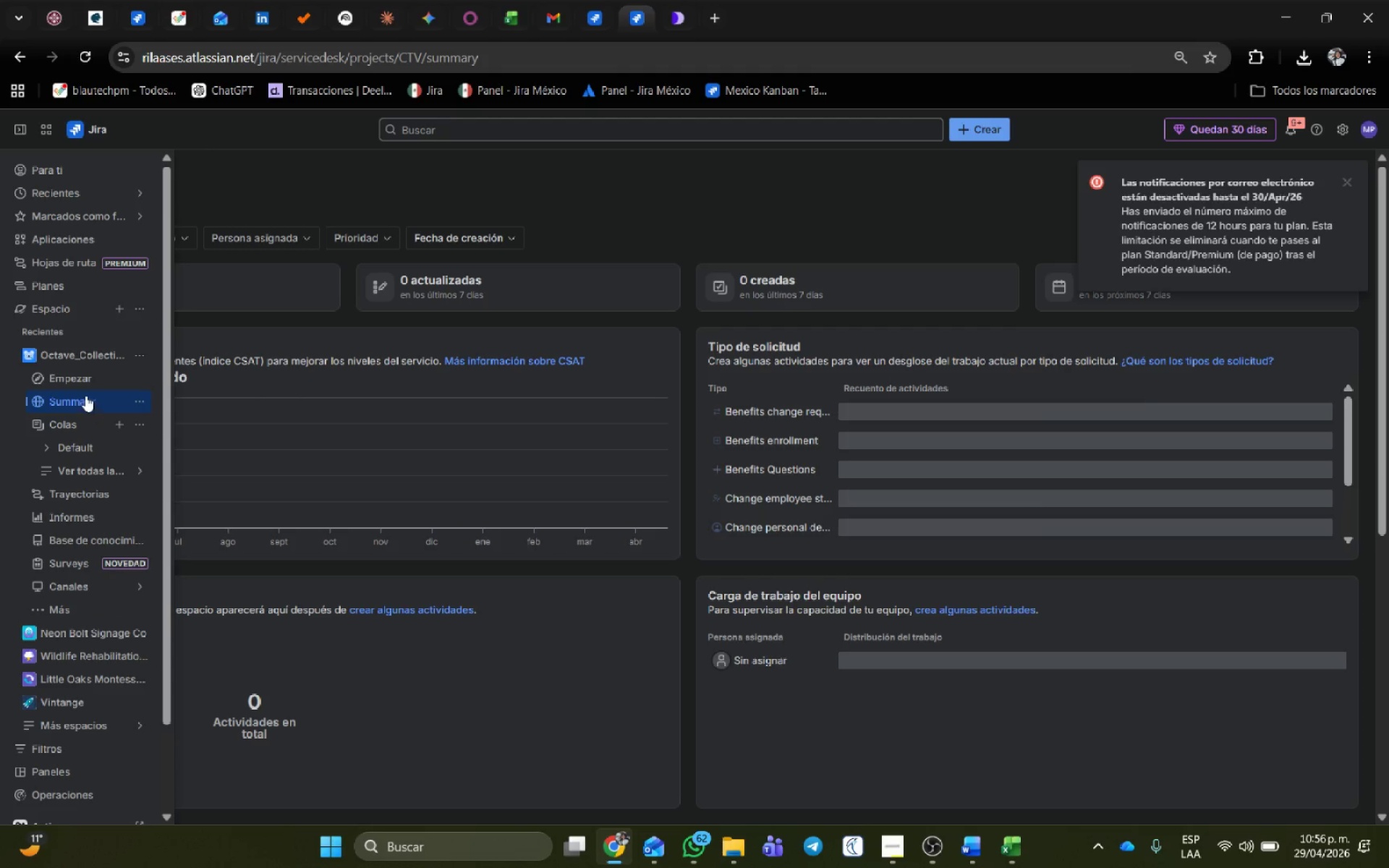 
mouse_move([152, 370])
 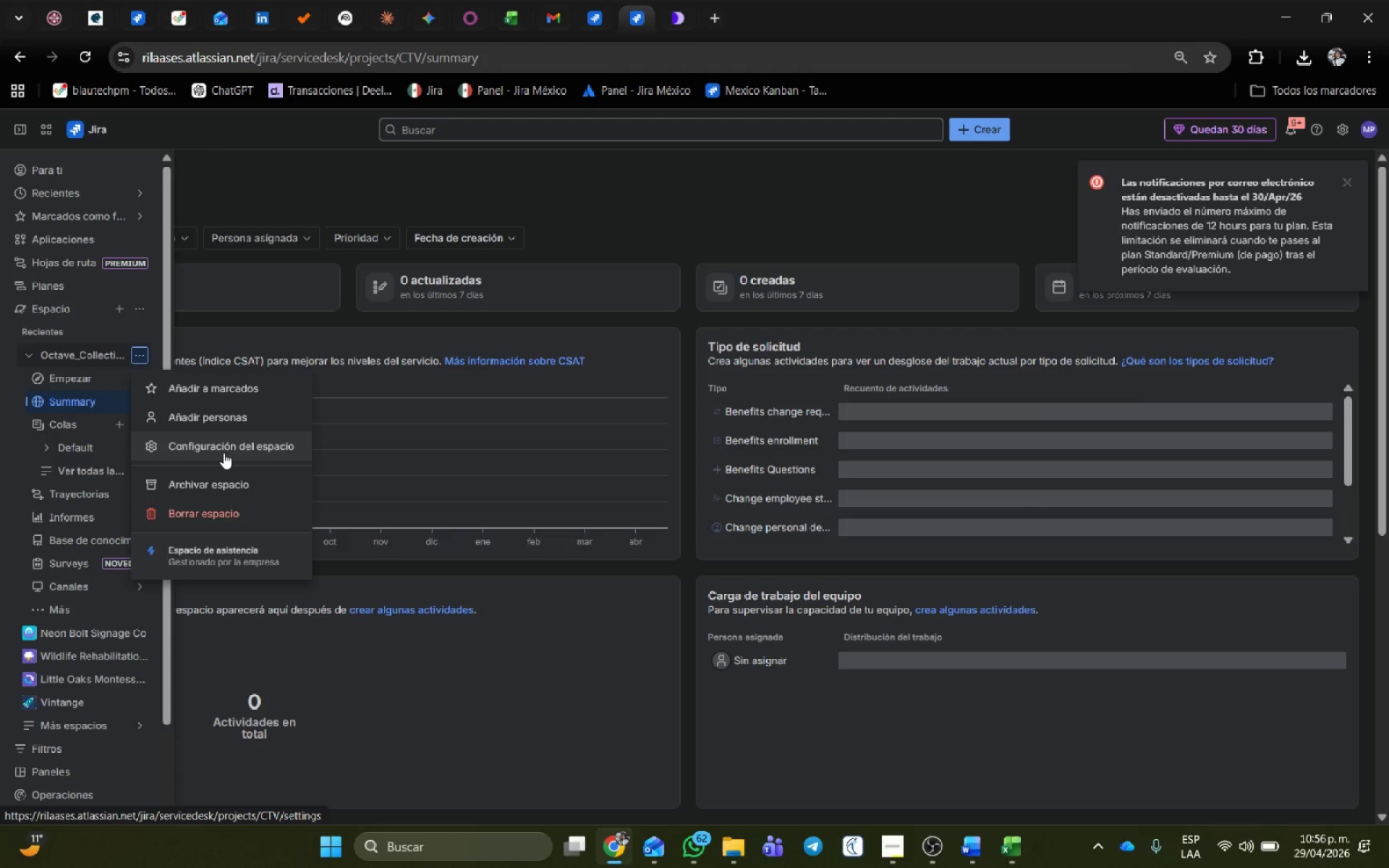 
left_click([224, 453])
 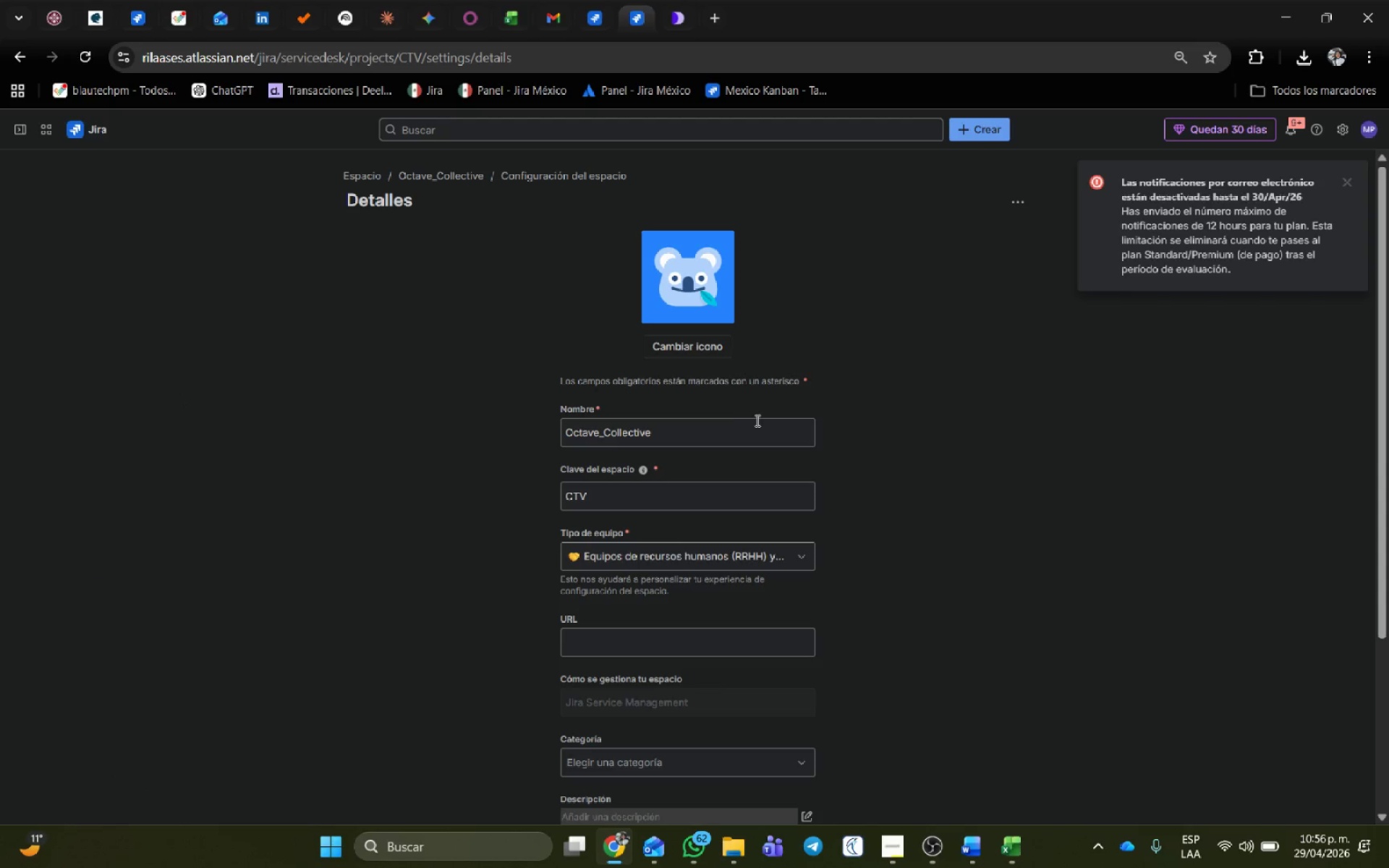 
left_click_drag(start_coordinate=[700, 432], to_coordinate=[480, 424])
 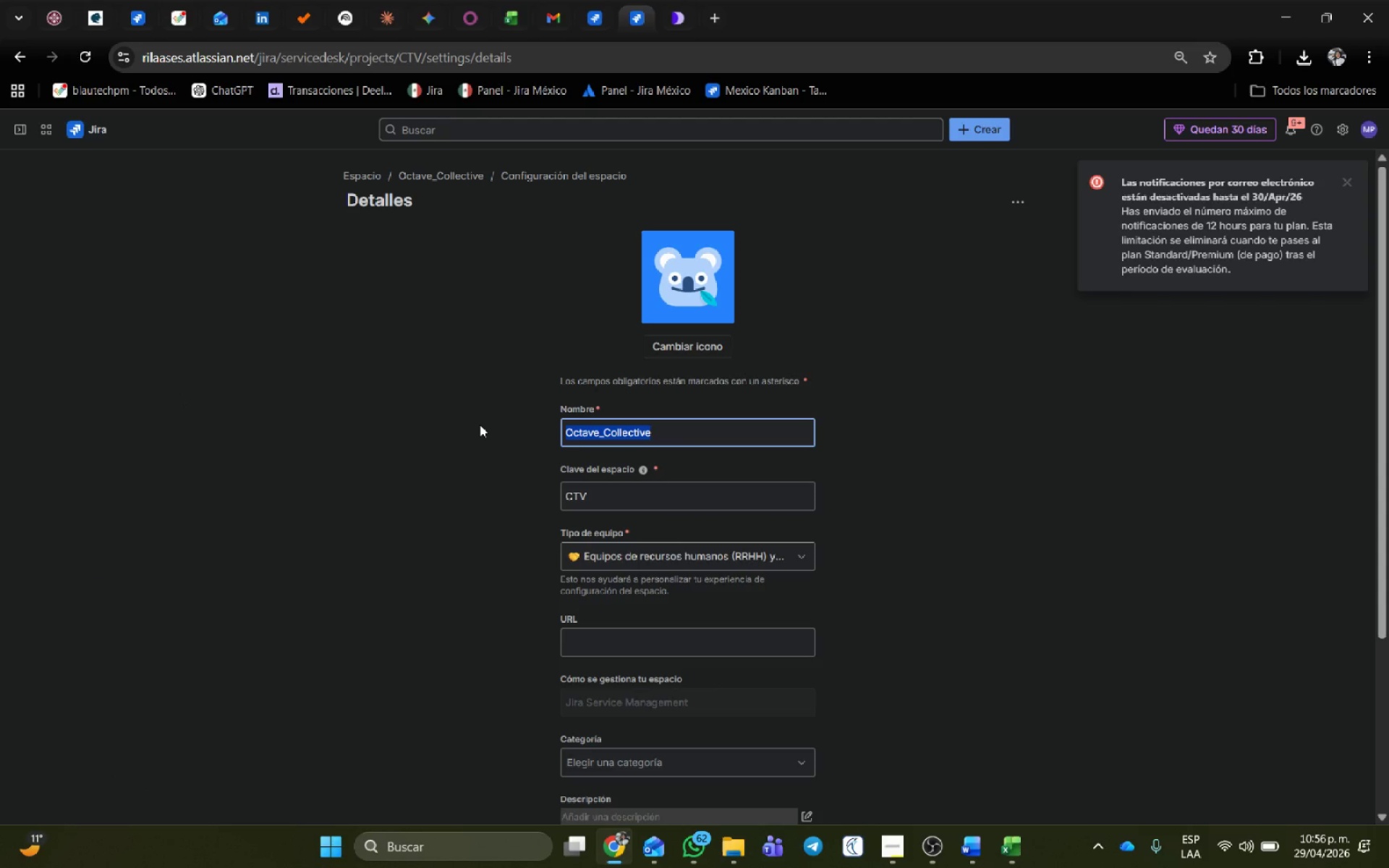 
key(Control+C)
 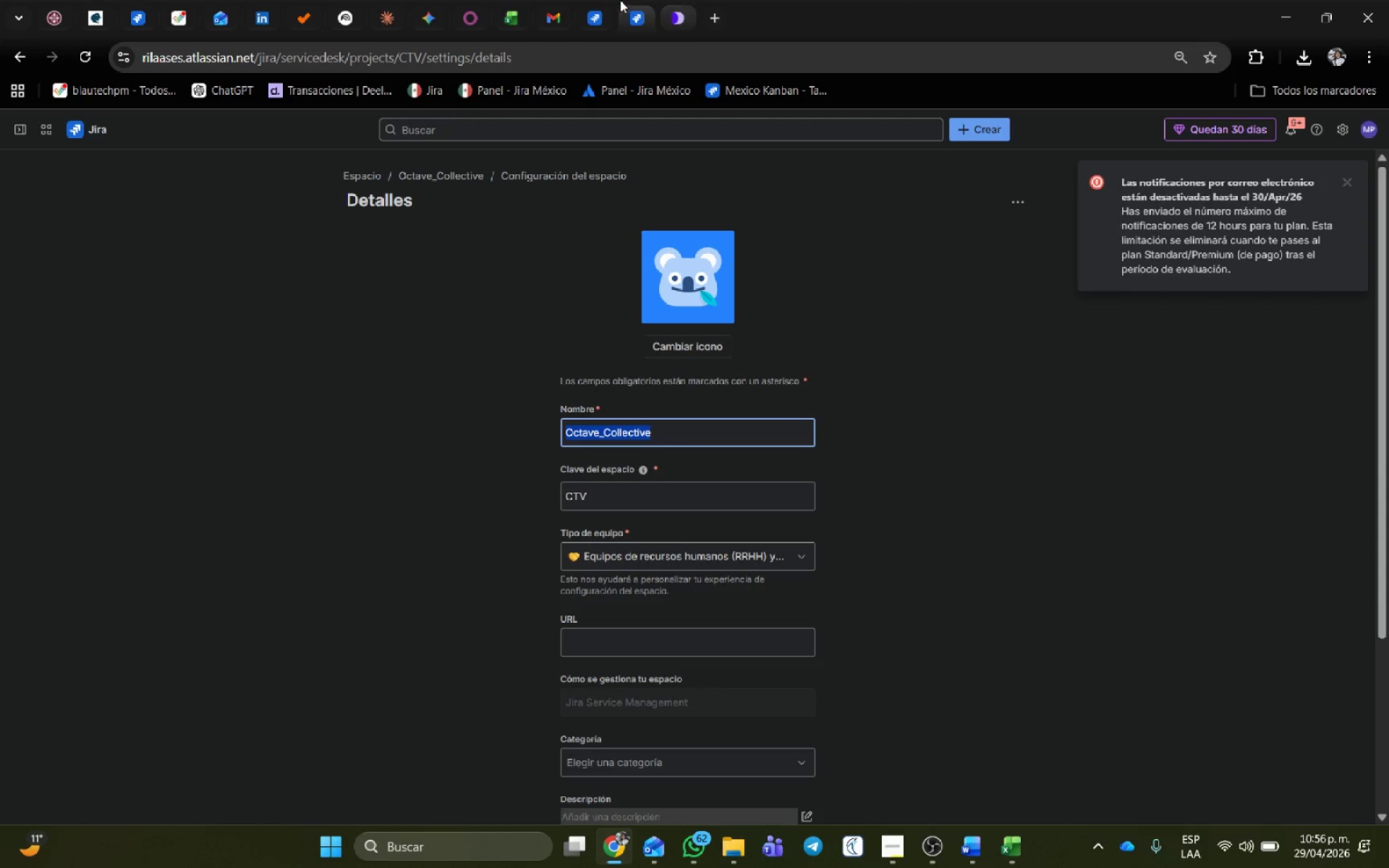 
left_click([601, 0])
 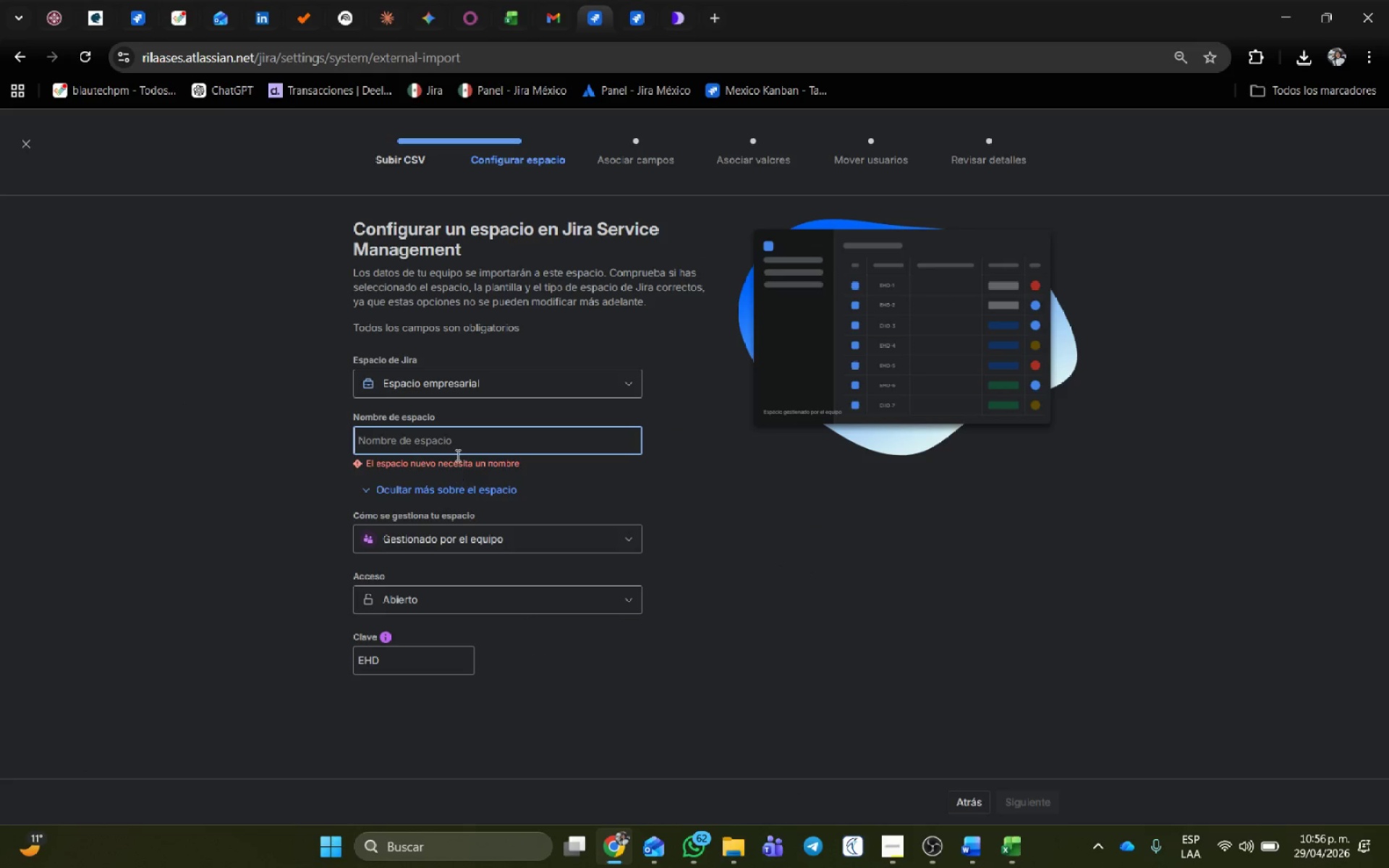 
left_click([459, 447])
 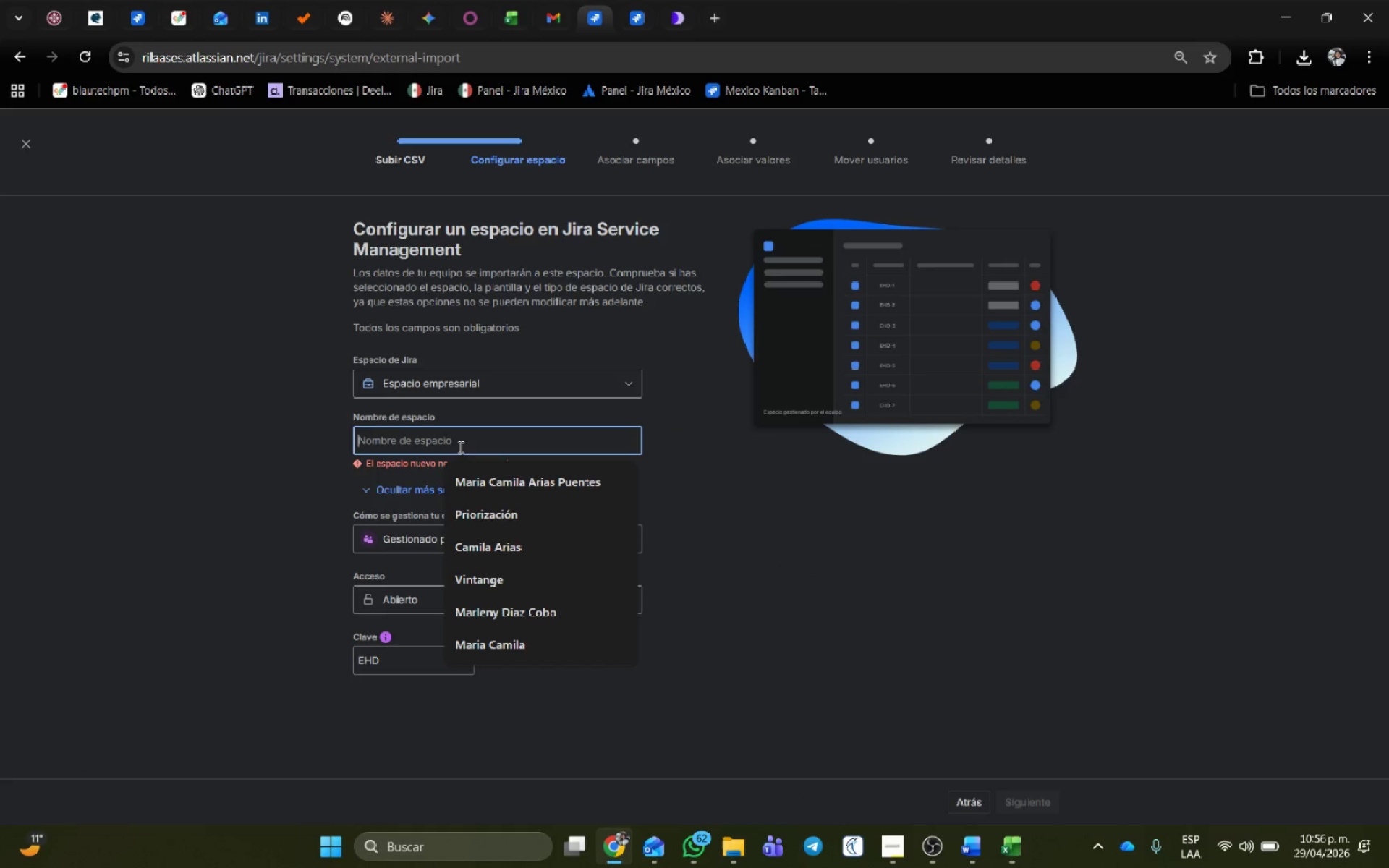 
key(Control+V)
 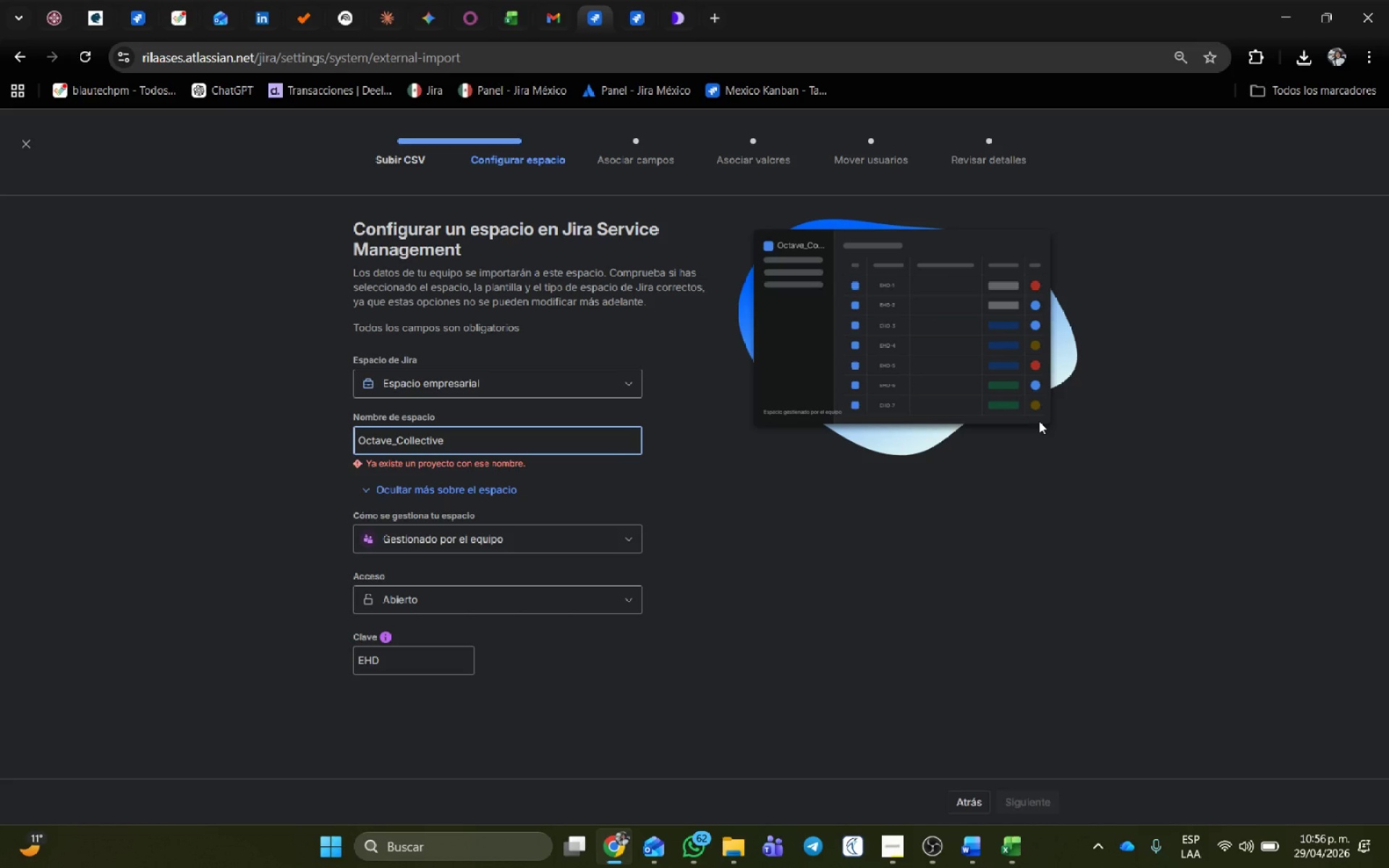 
wait(23.78)
 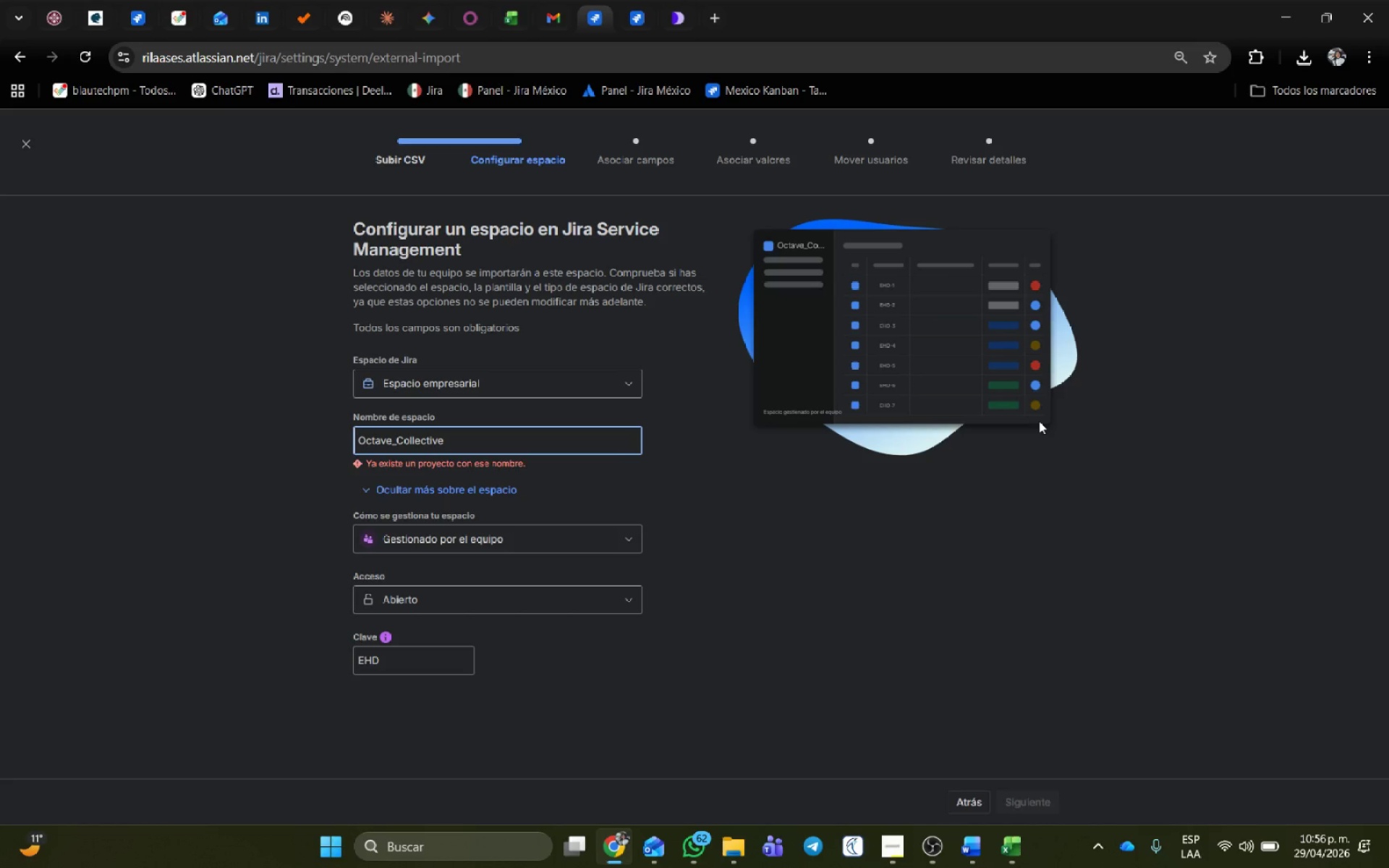 
left_click_drag(start_coordinate=[508, 442], to_coordinate=[85, 445])
 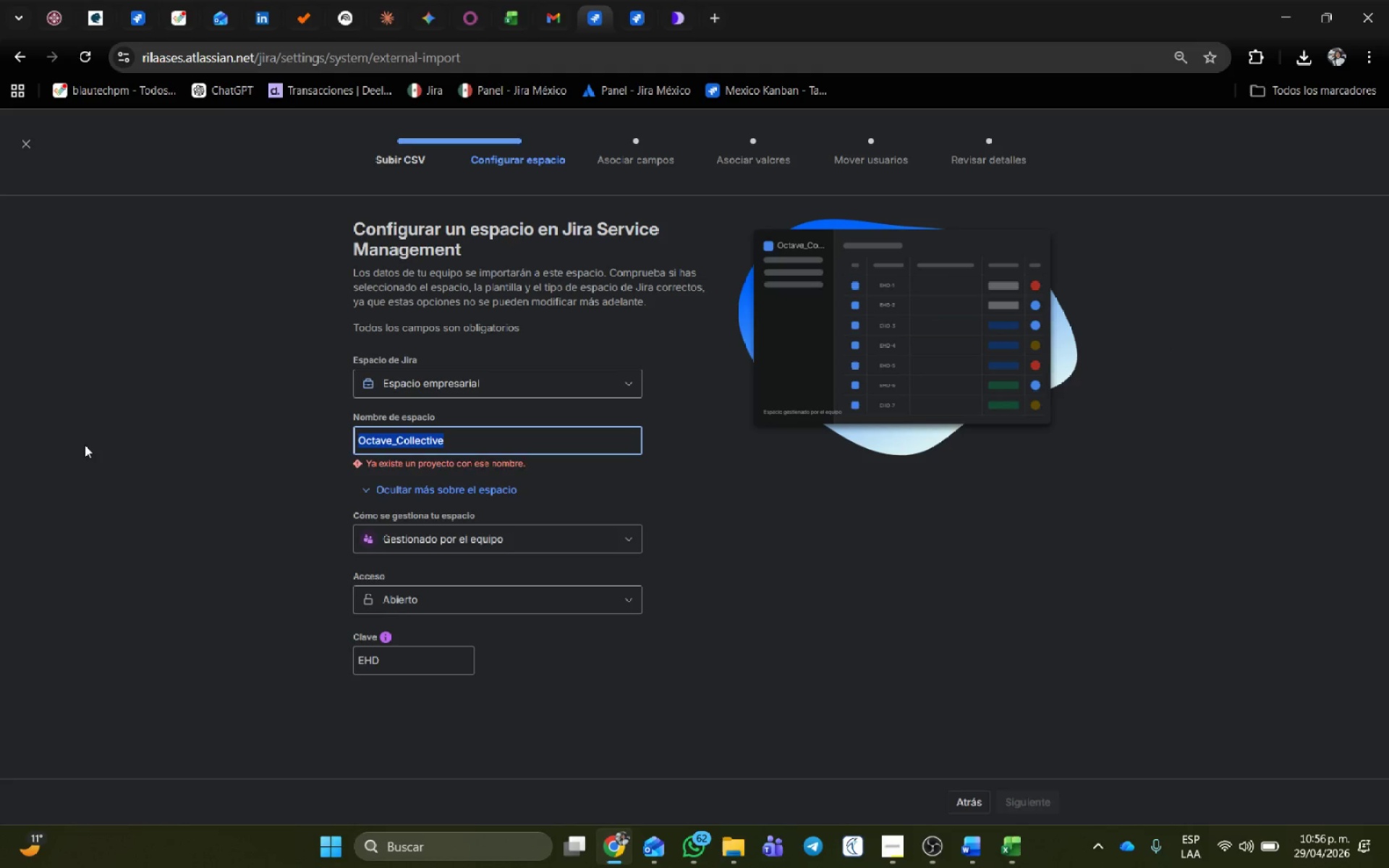 
type(Employee Help Desk)
 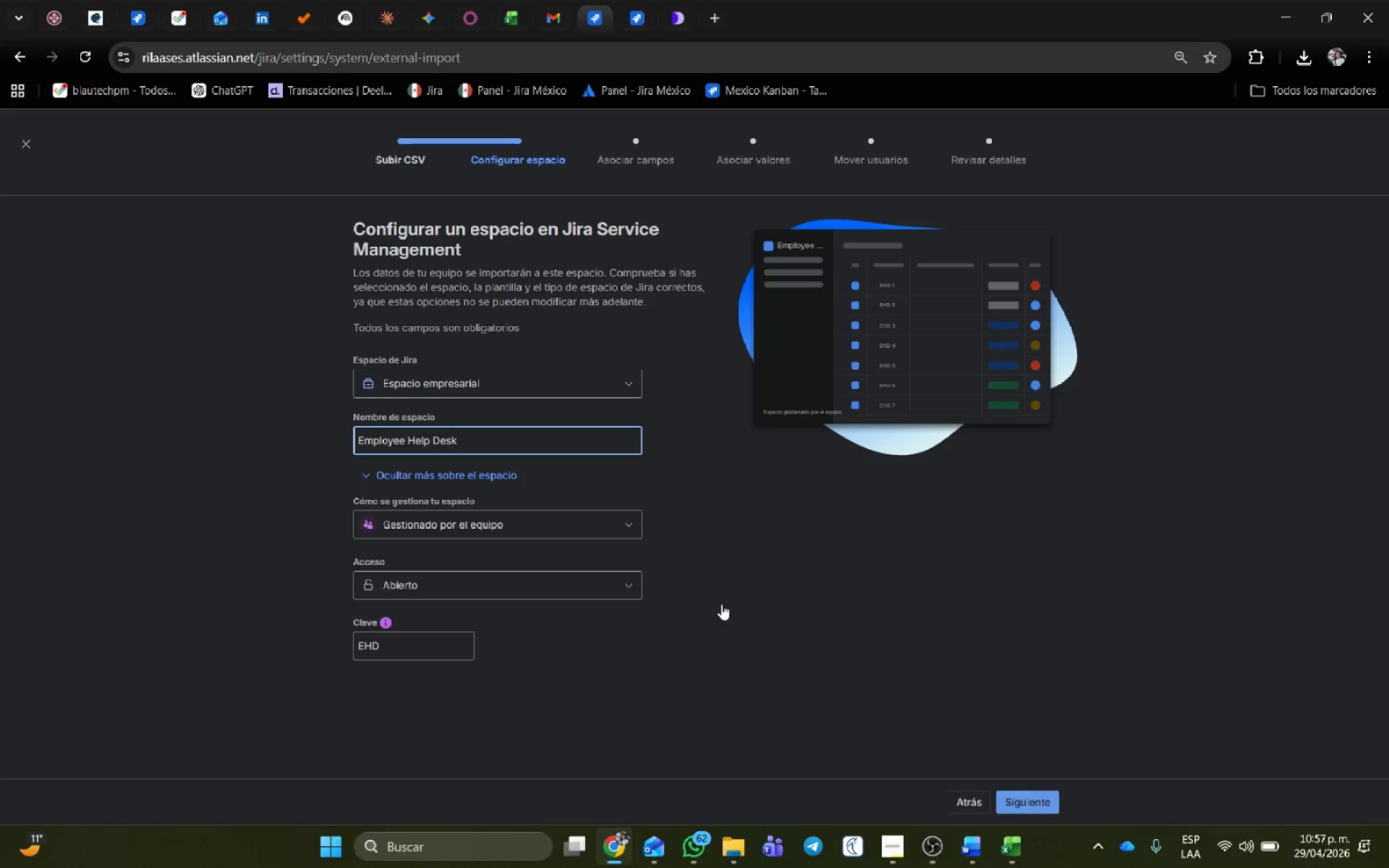 
left_click([933, 628])
 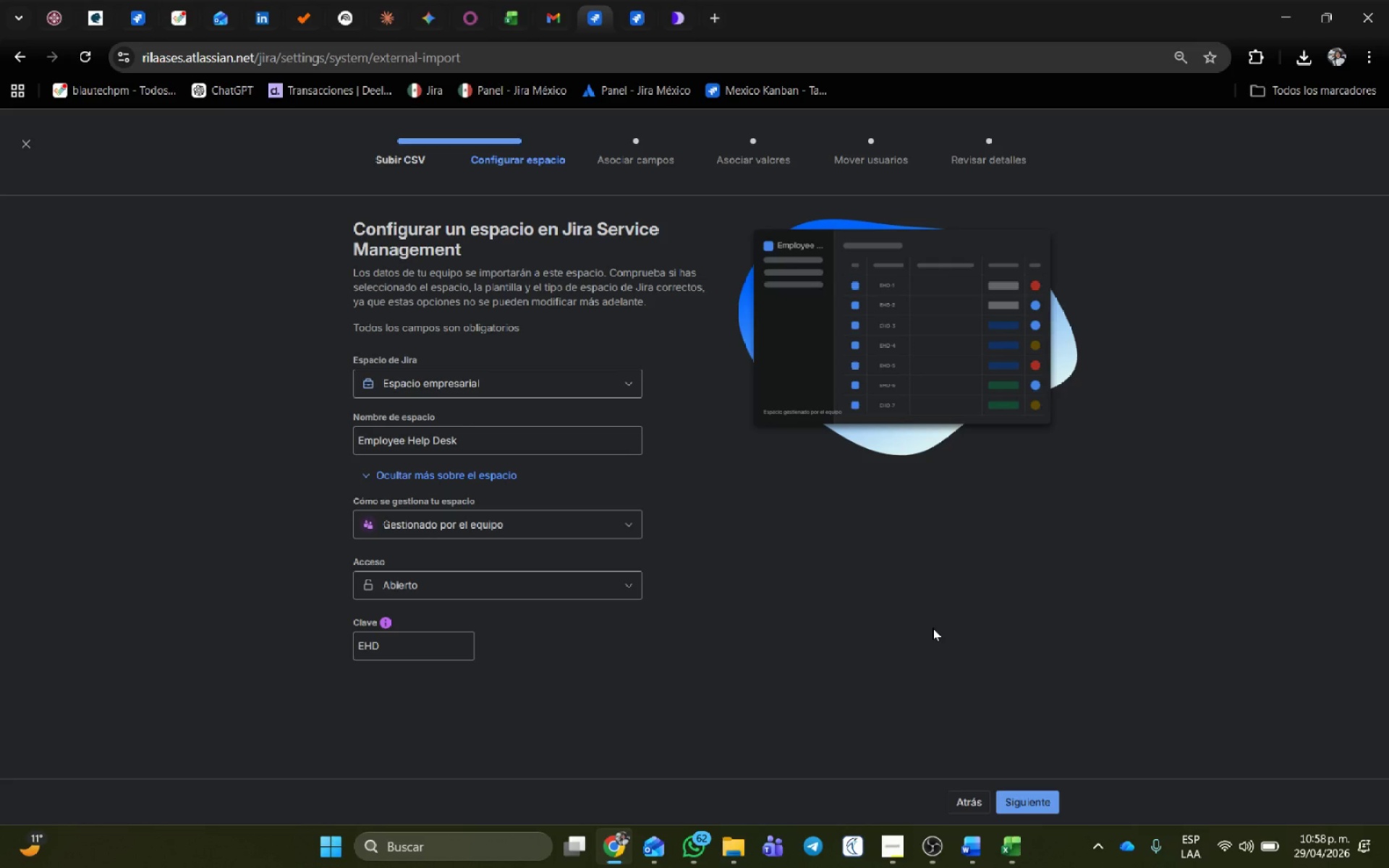 
wait(63.31)
 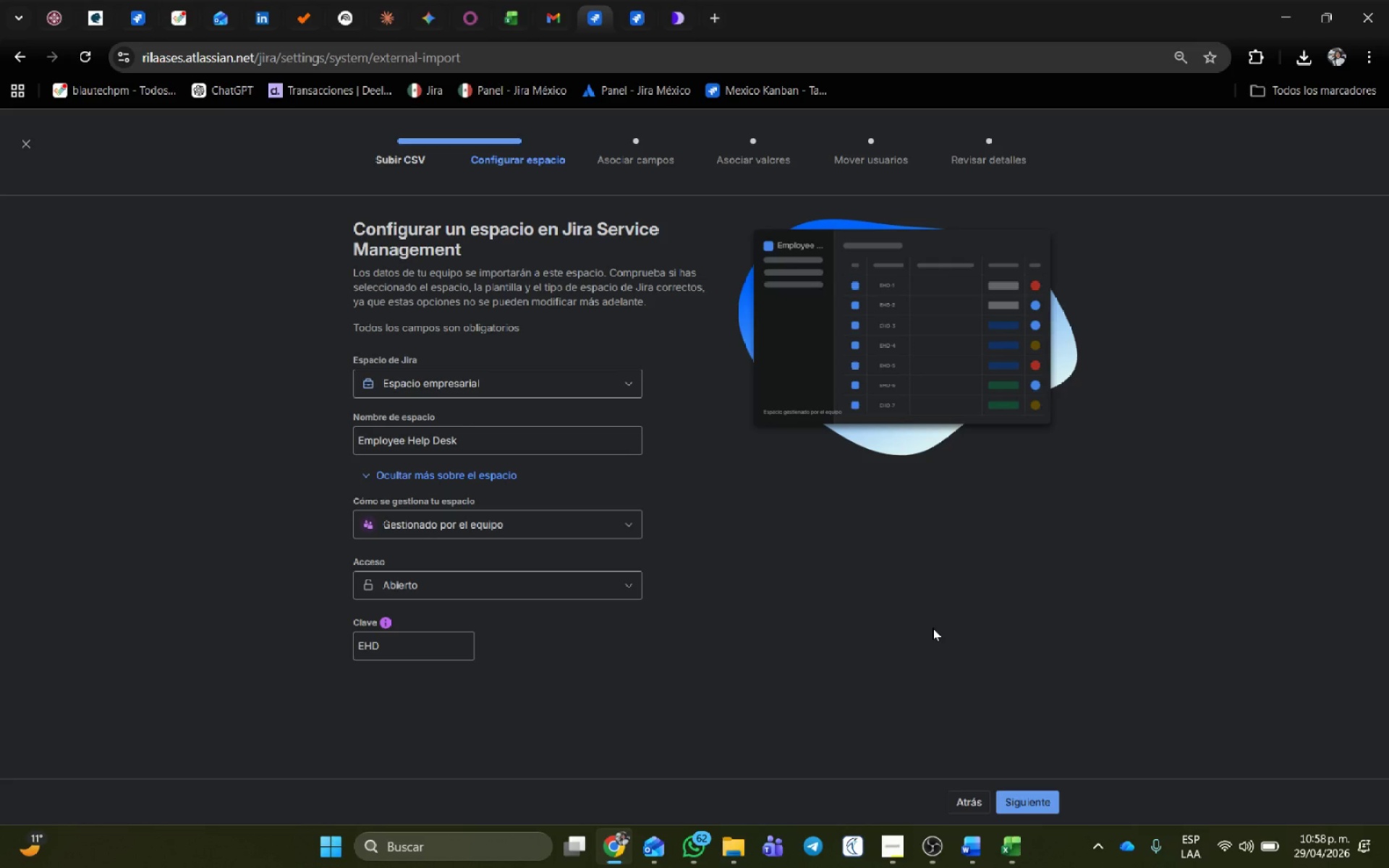 
left_click([1023, 795])
 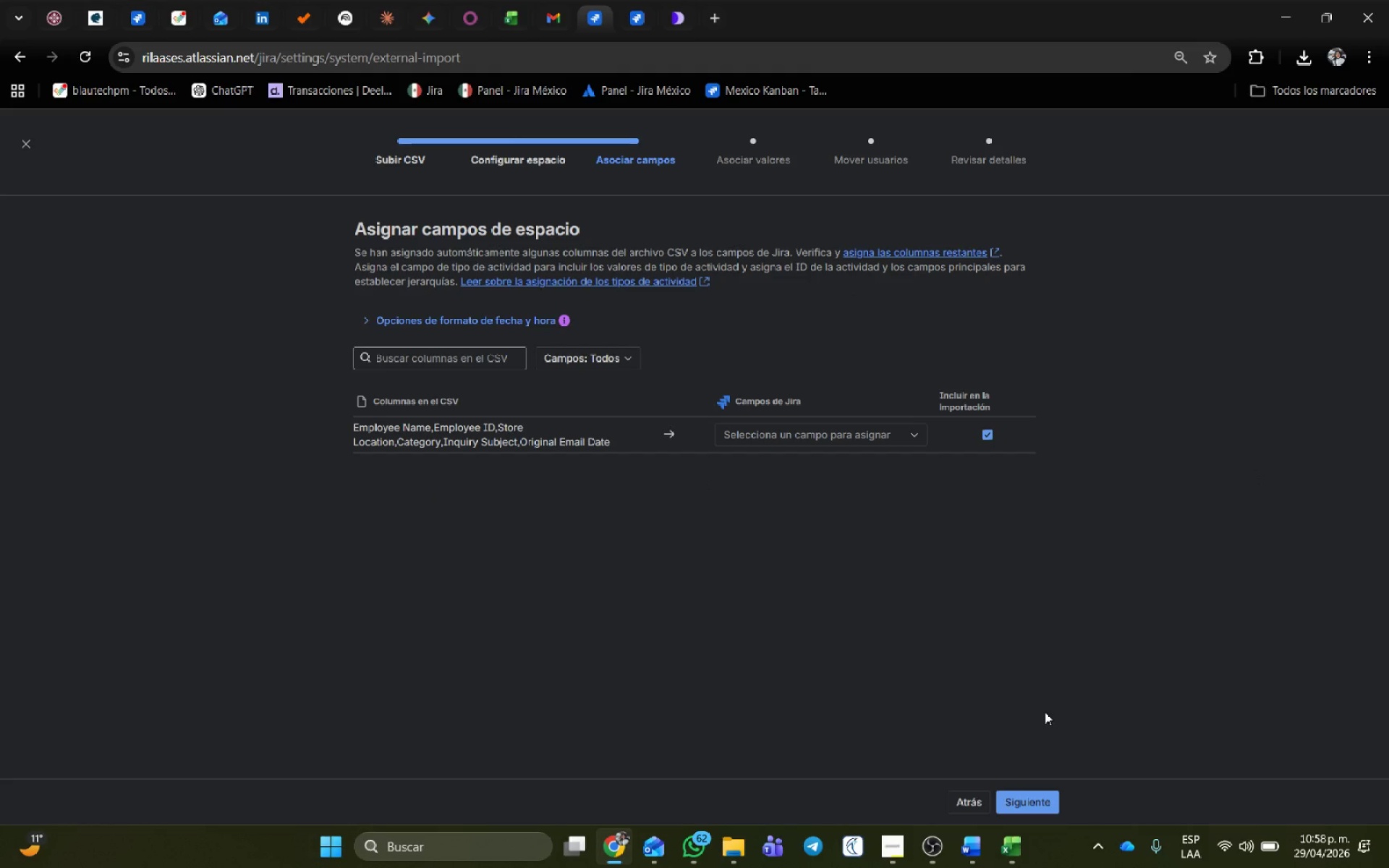 
wait(8.95)
 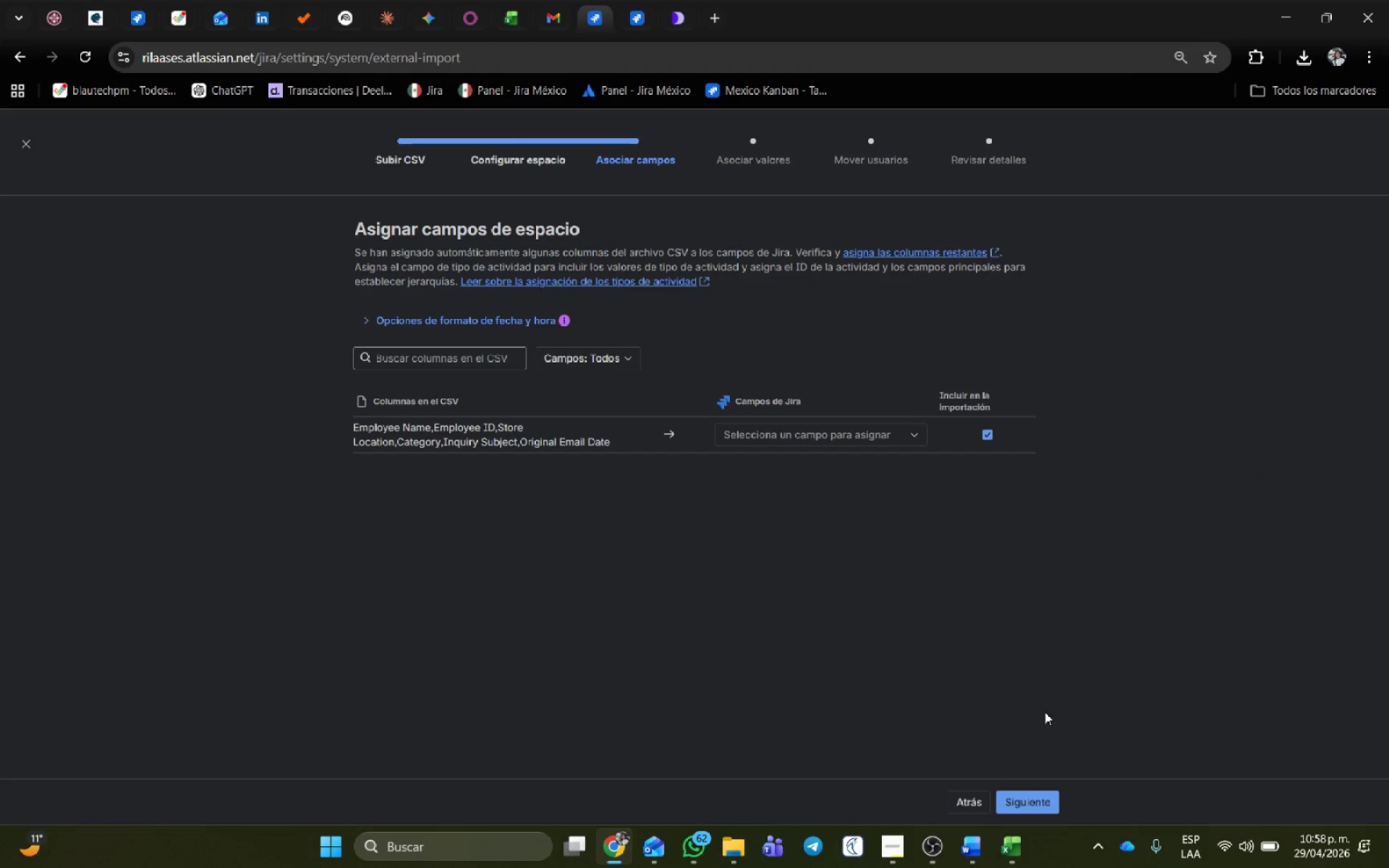 
left_click([74, 296])
 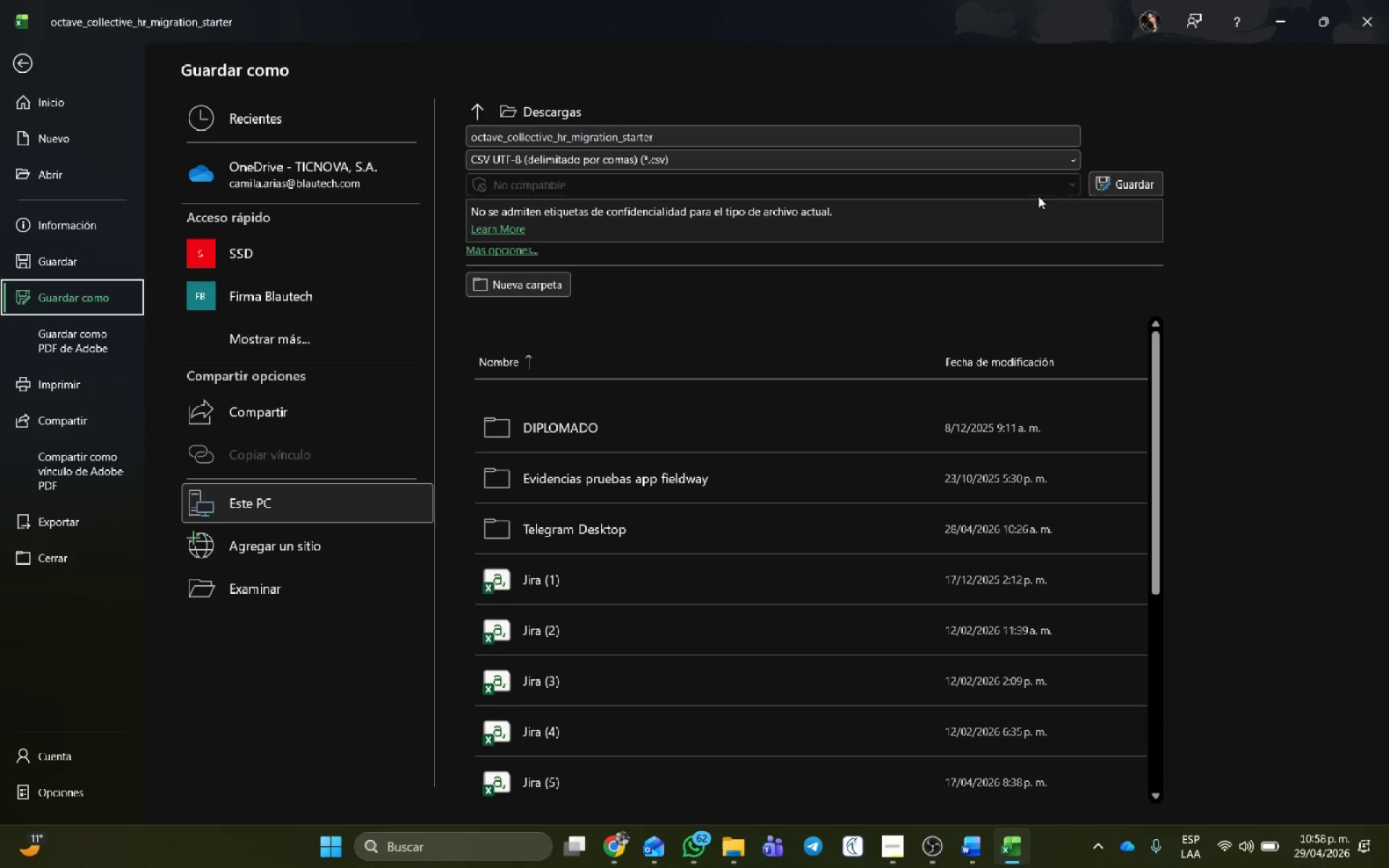 
left_click([1122, 182])
 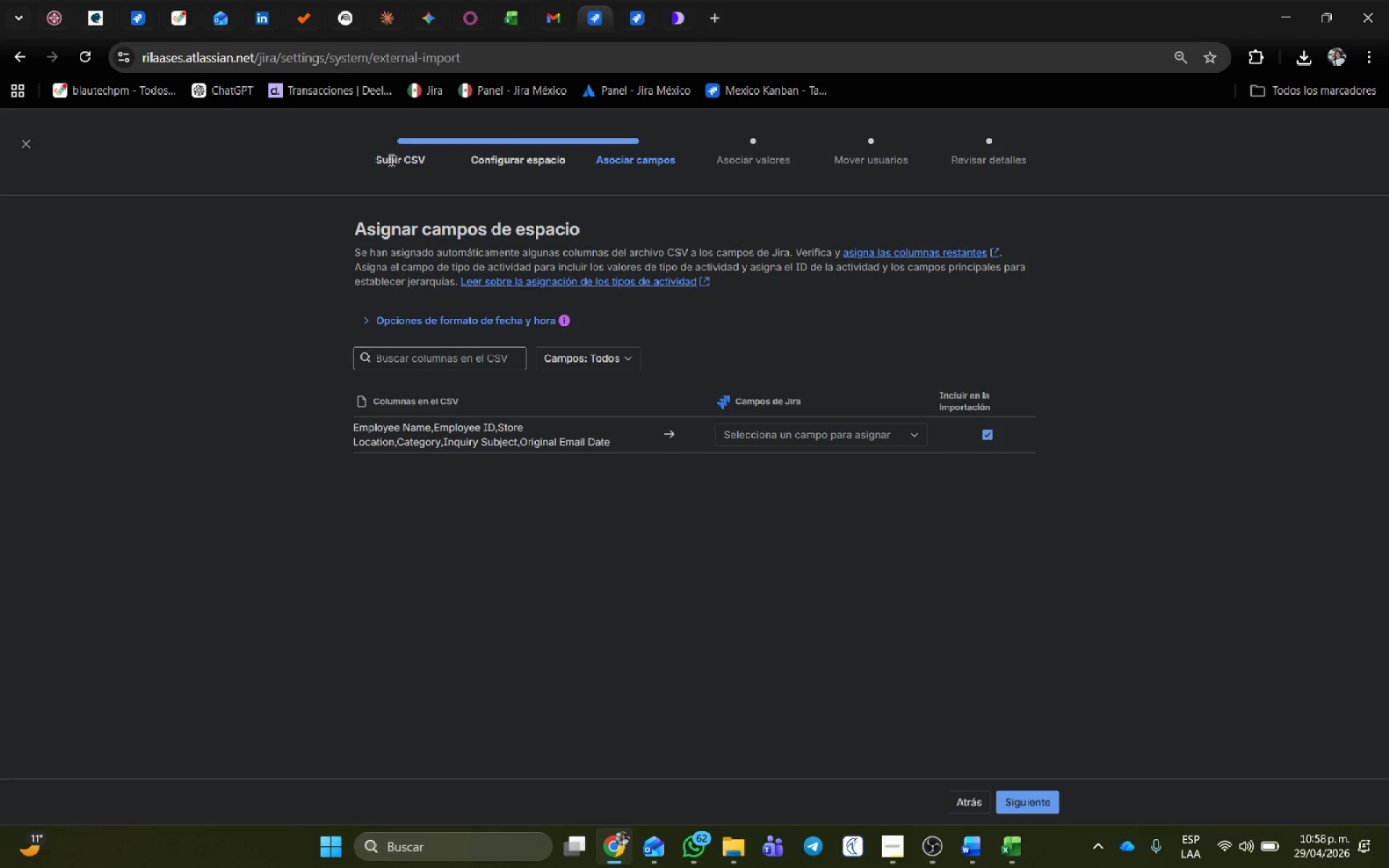 
wait(8.64)
 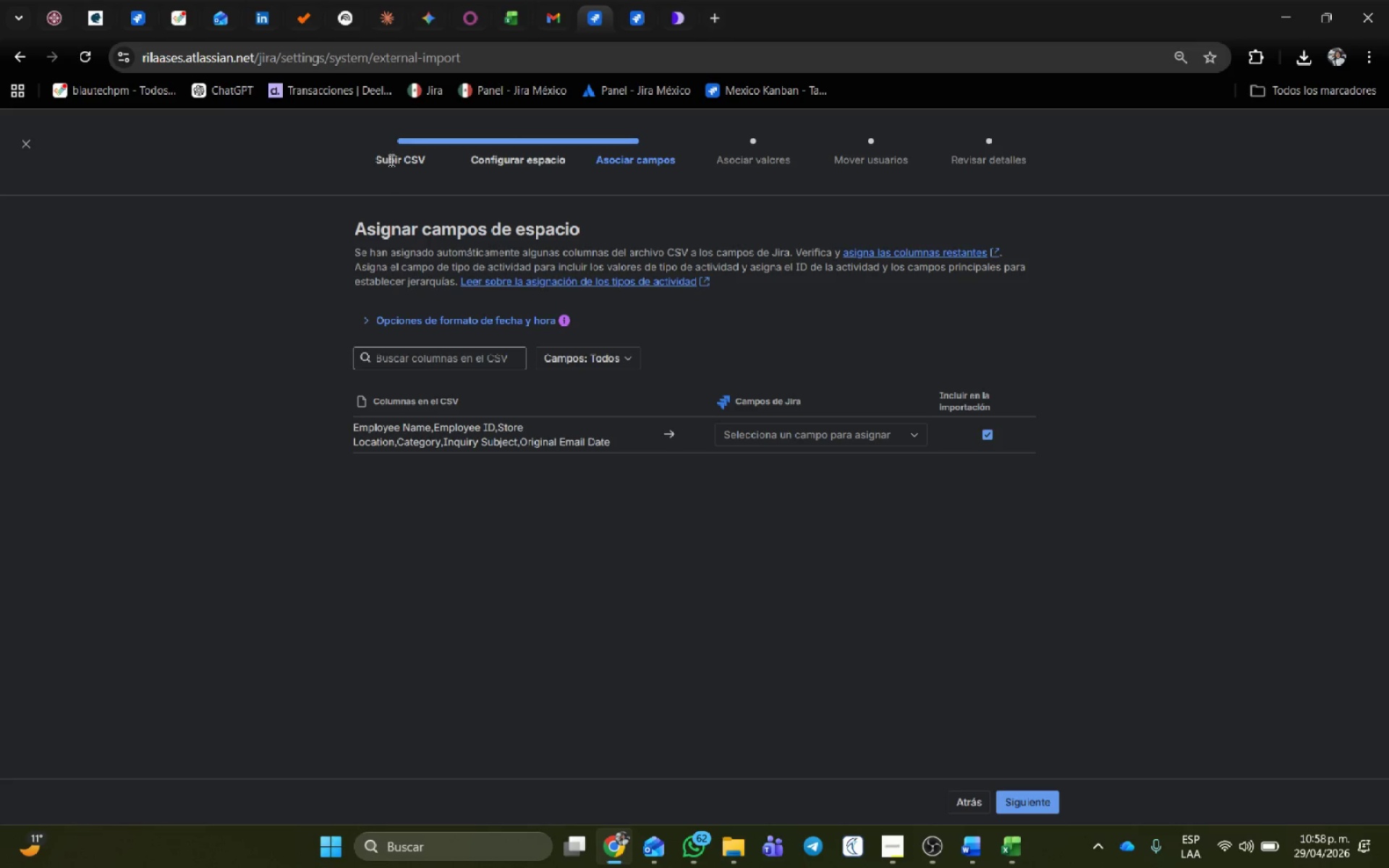 
left_click([956, 799])
 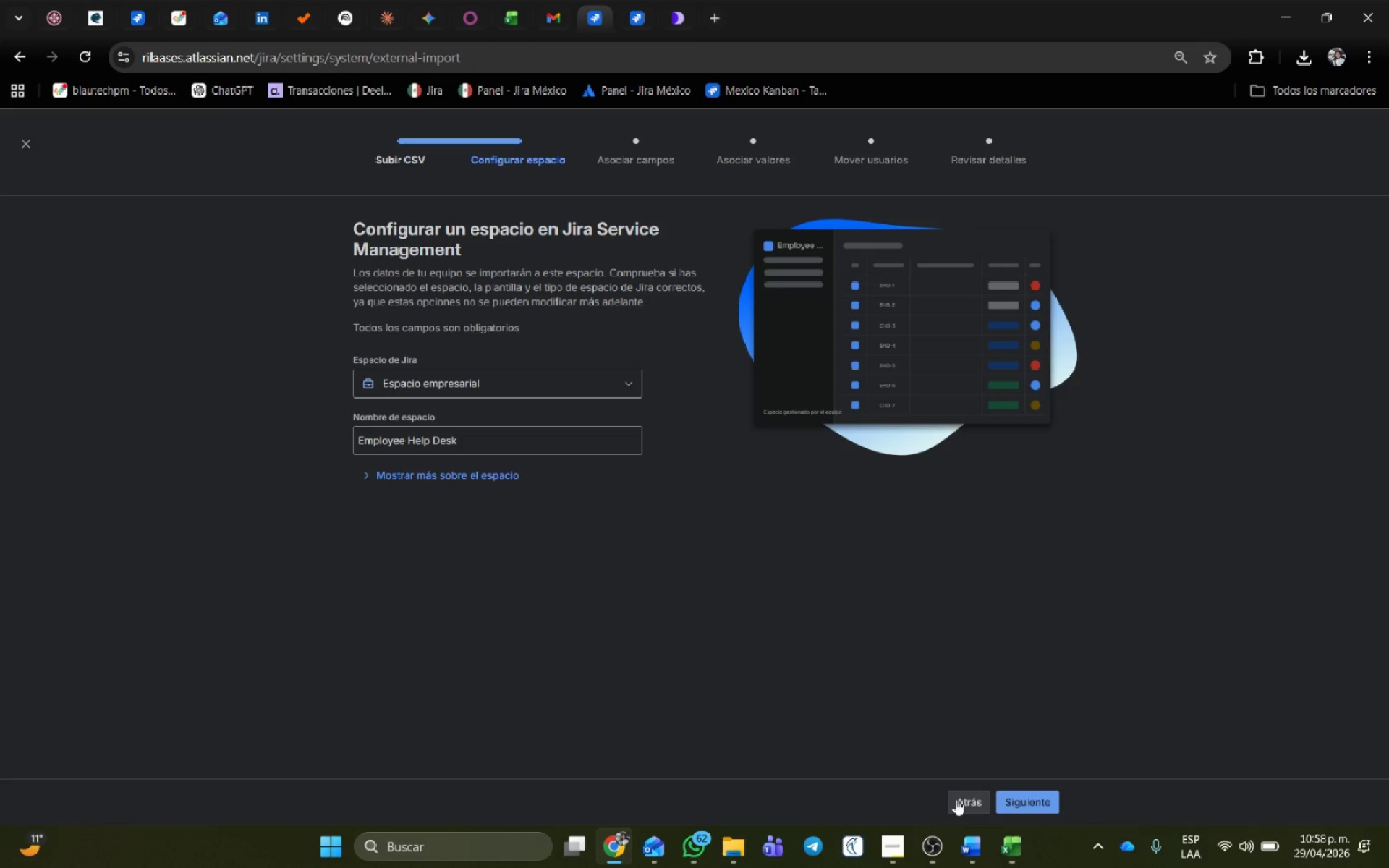 
left_click([956, 799])
 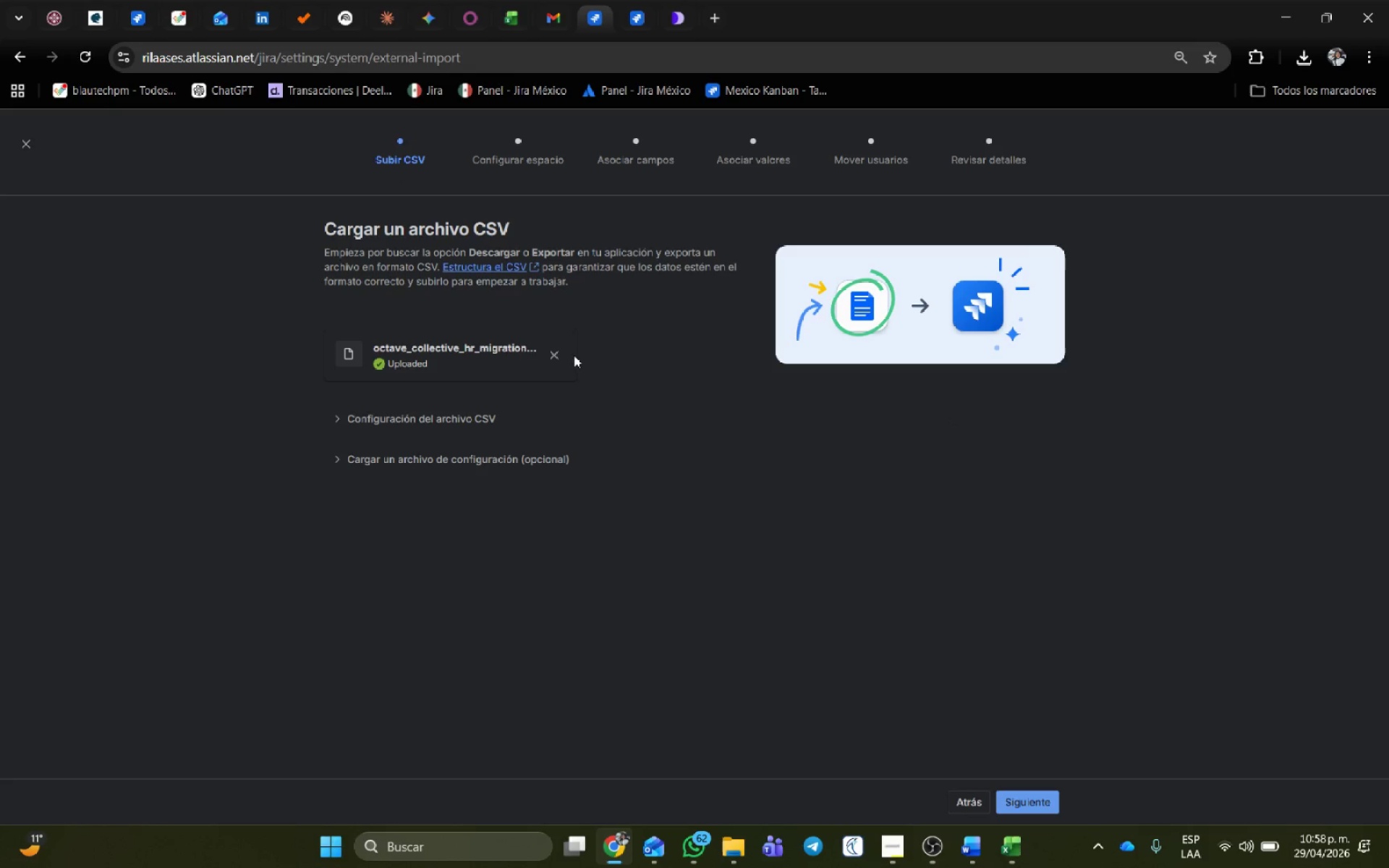 
left_click([557, 352])
 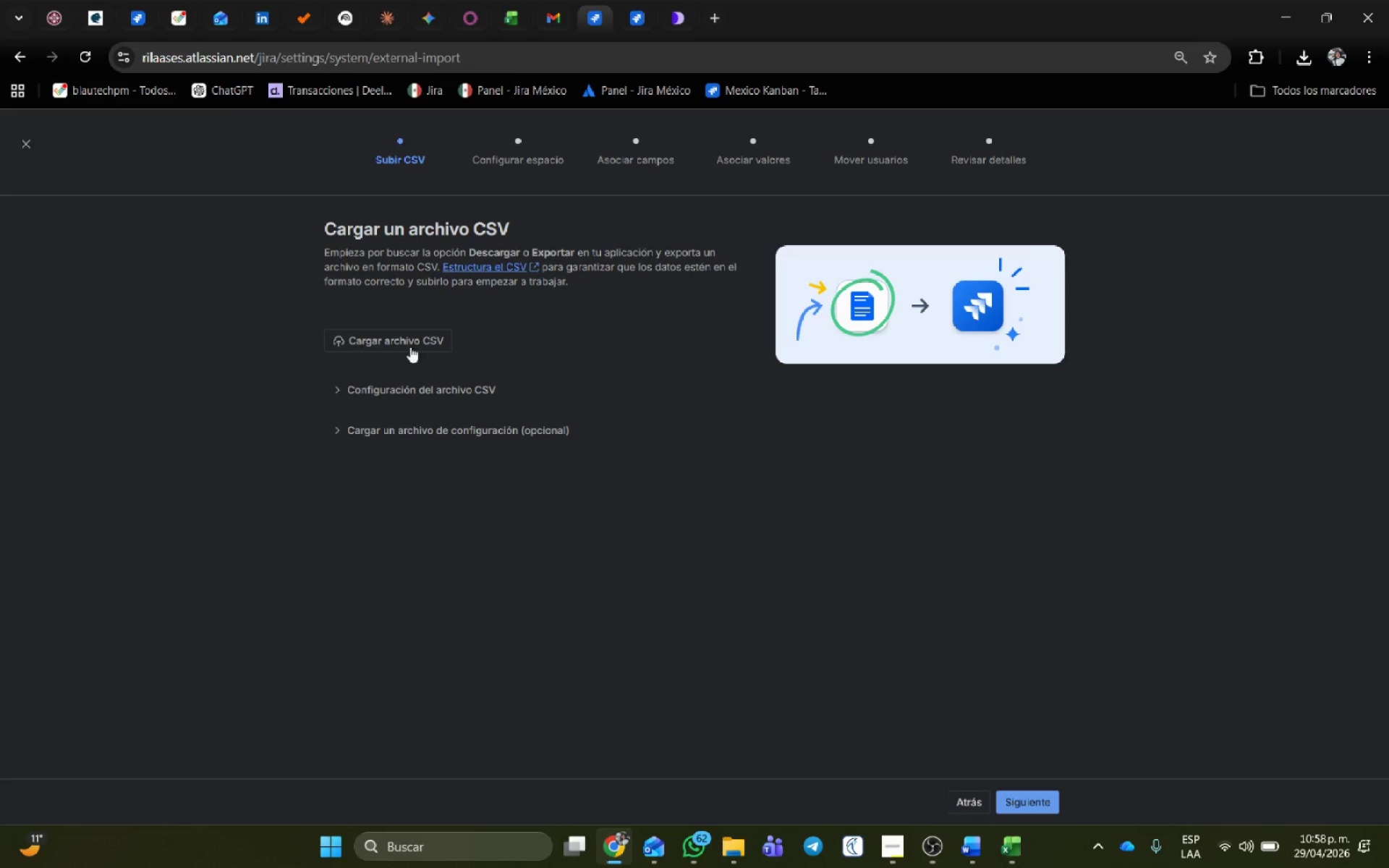 
left_click([388, 337])
 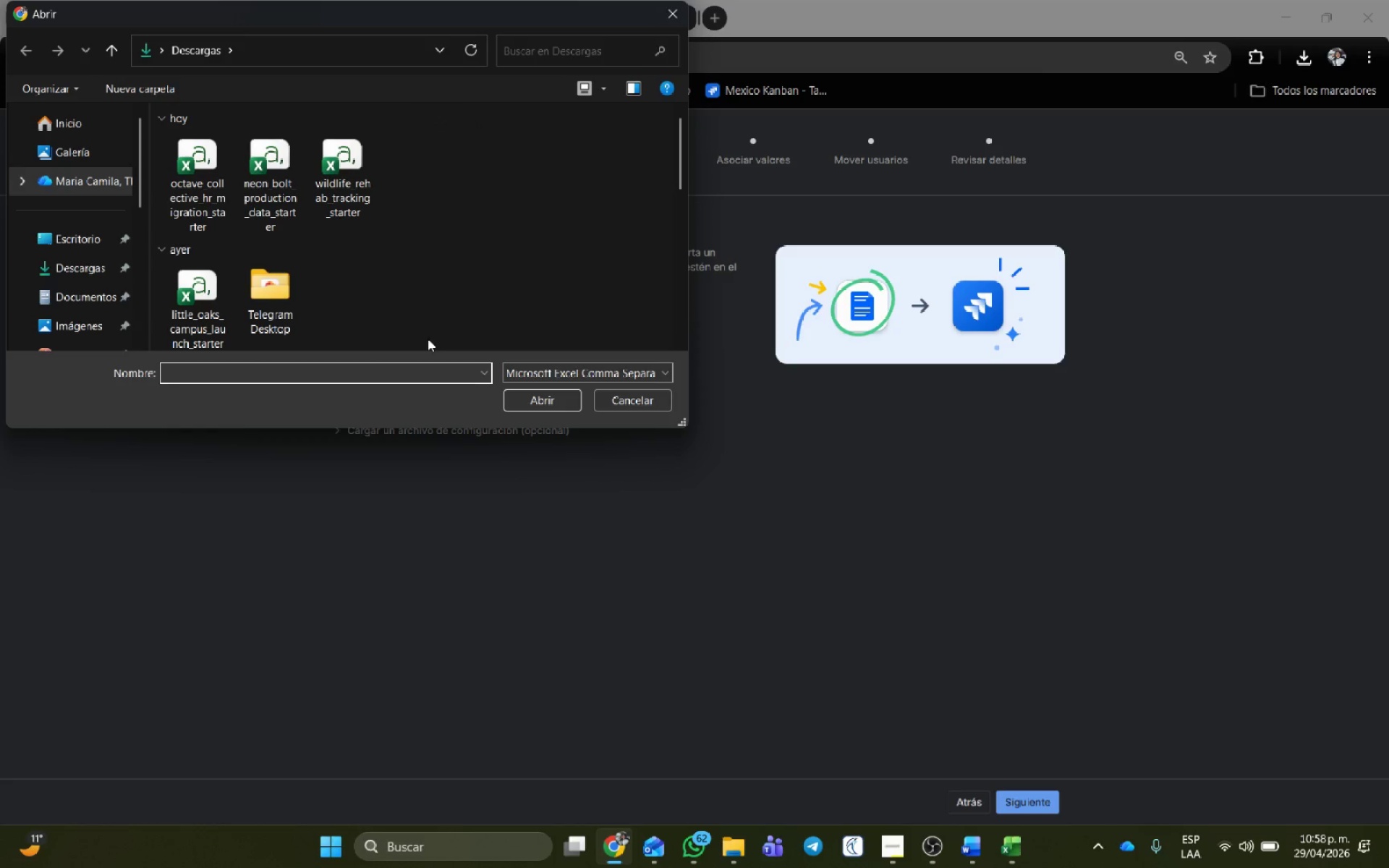 
left_click([205, 167])
 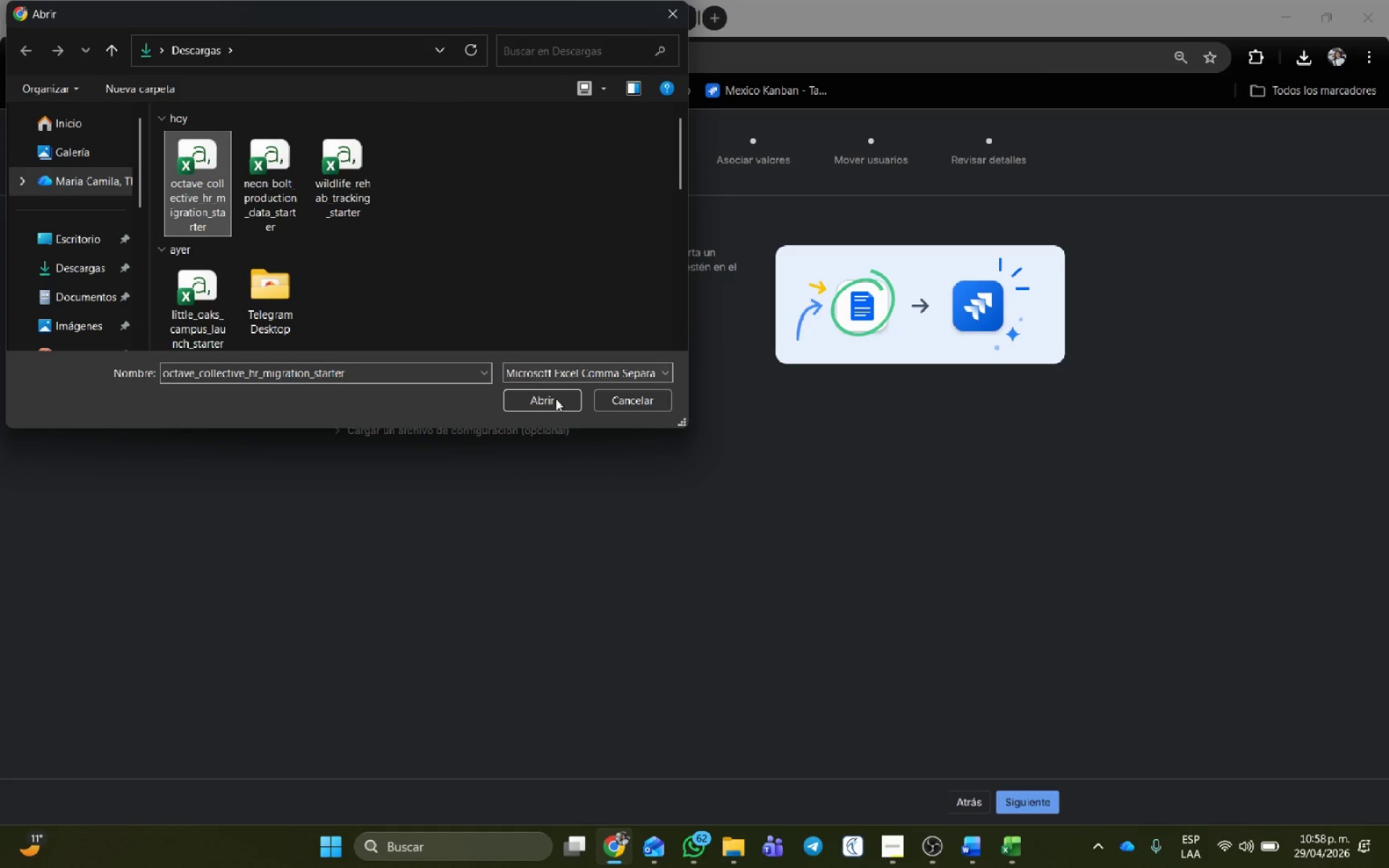 
left_click([556, 399])
 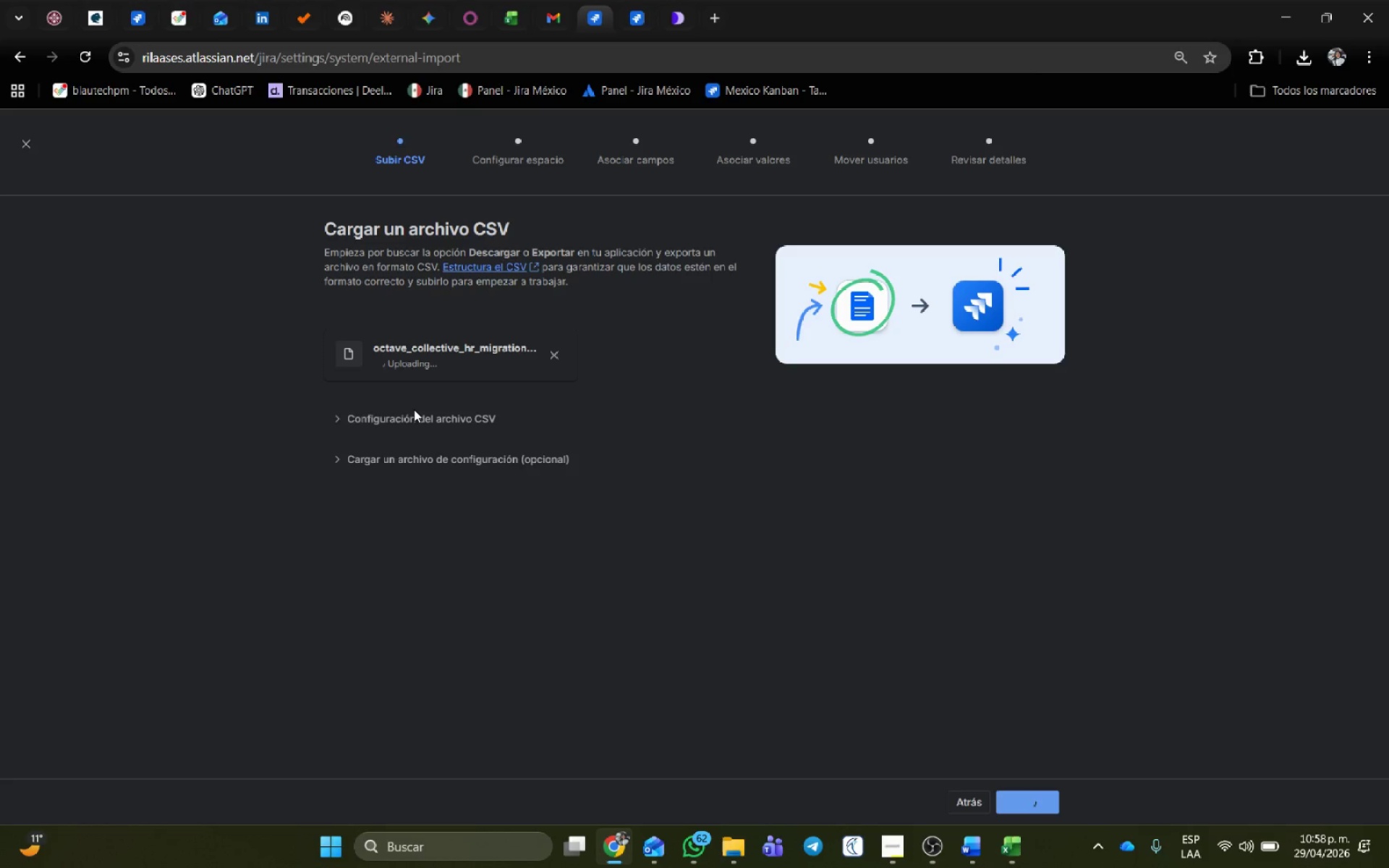 
double_click([417, 419])
 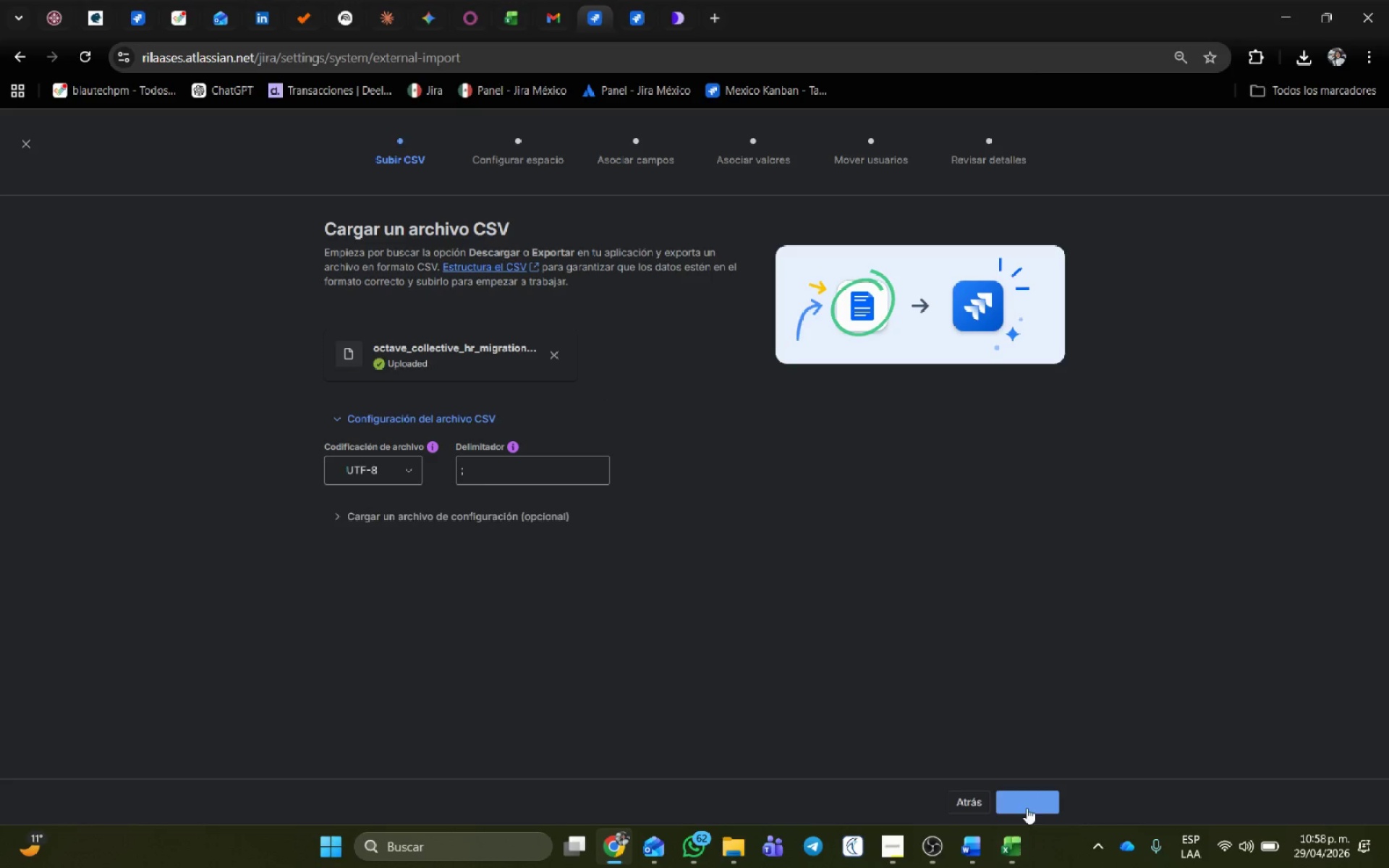 
left_click([1027, 808])
 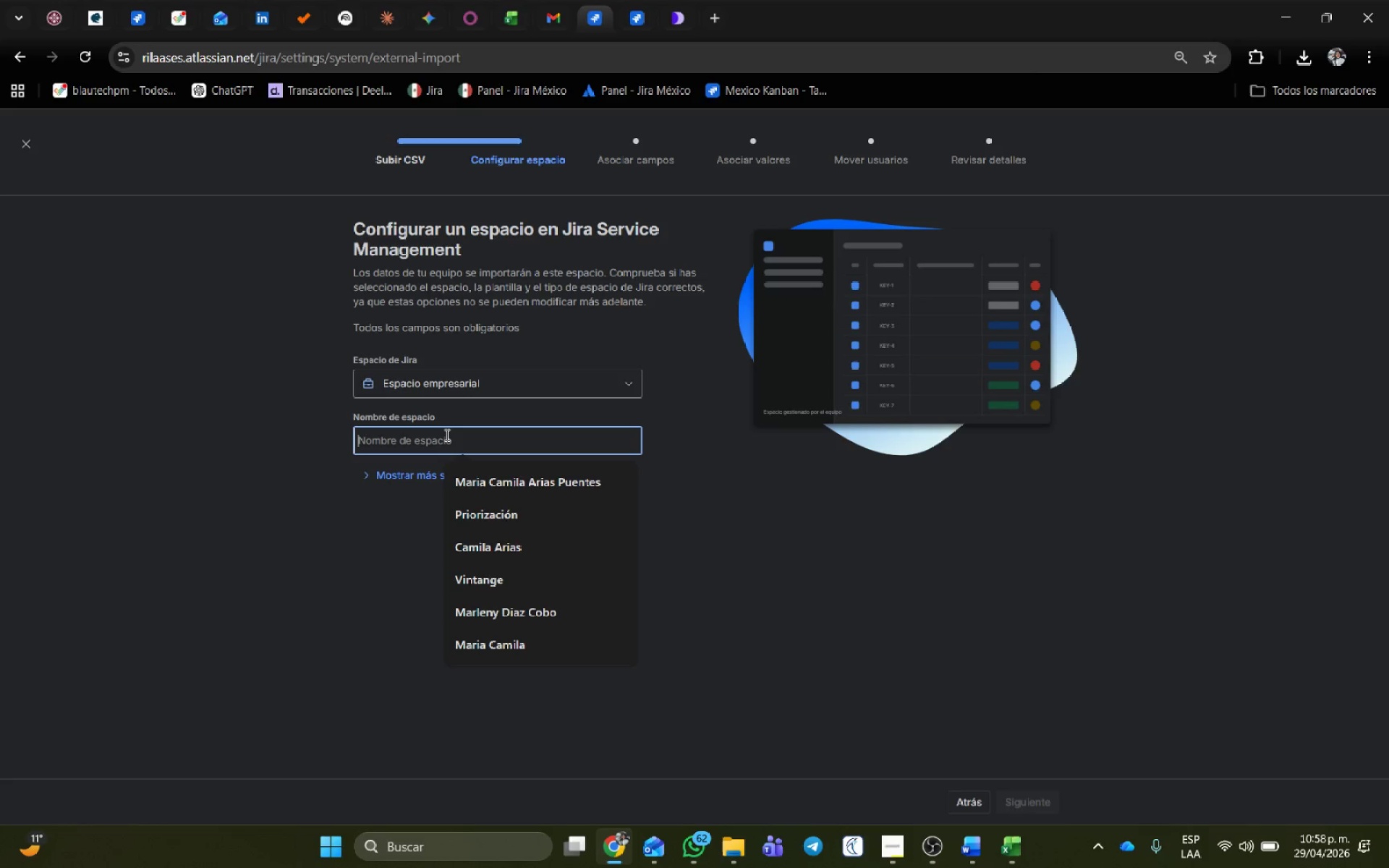 
type(Empl)
 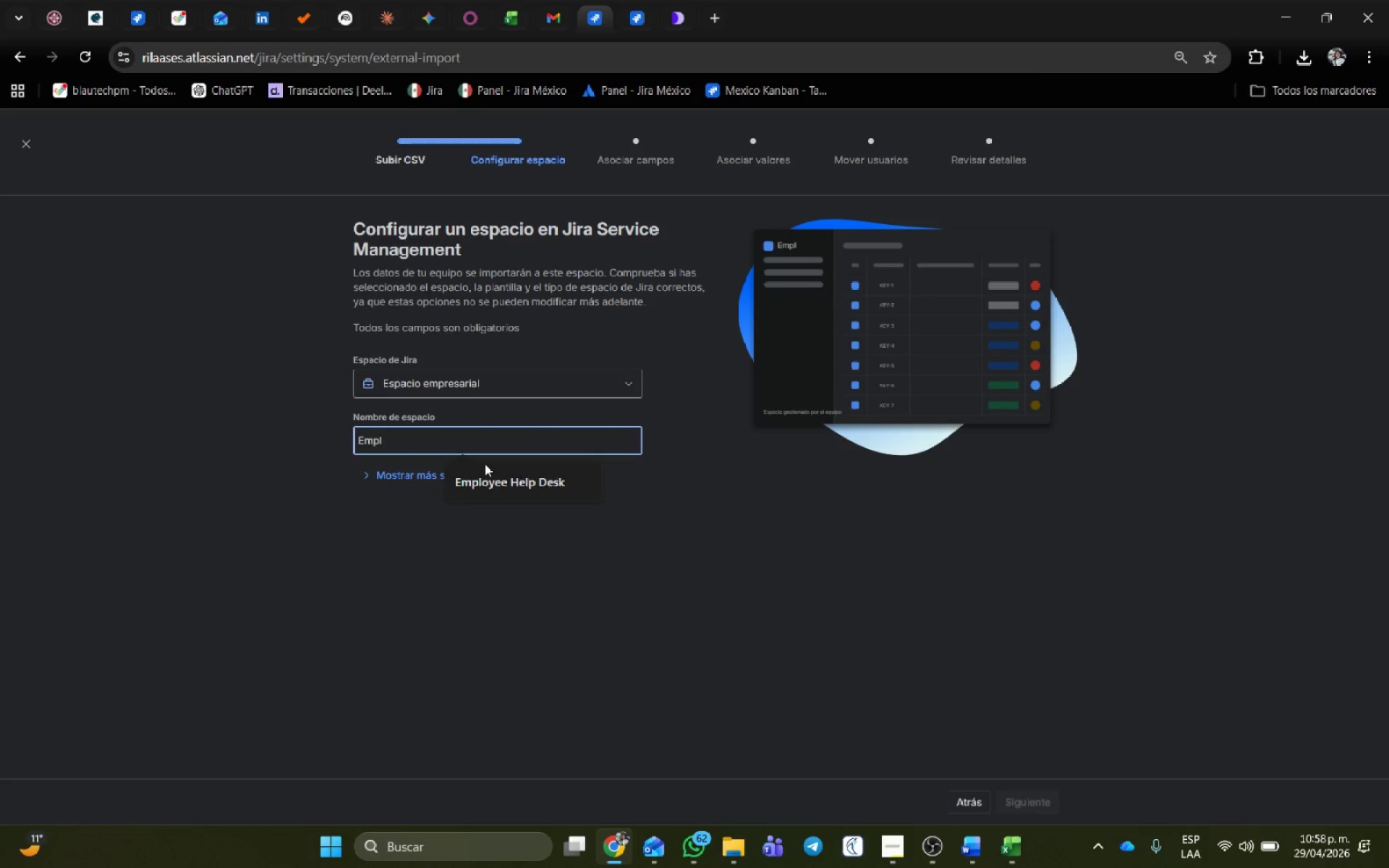 
left_click([493, 478])
 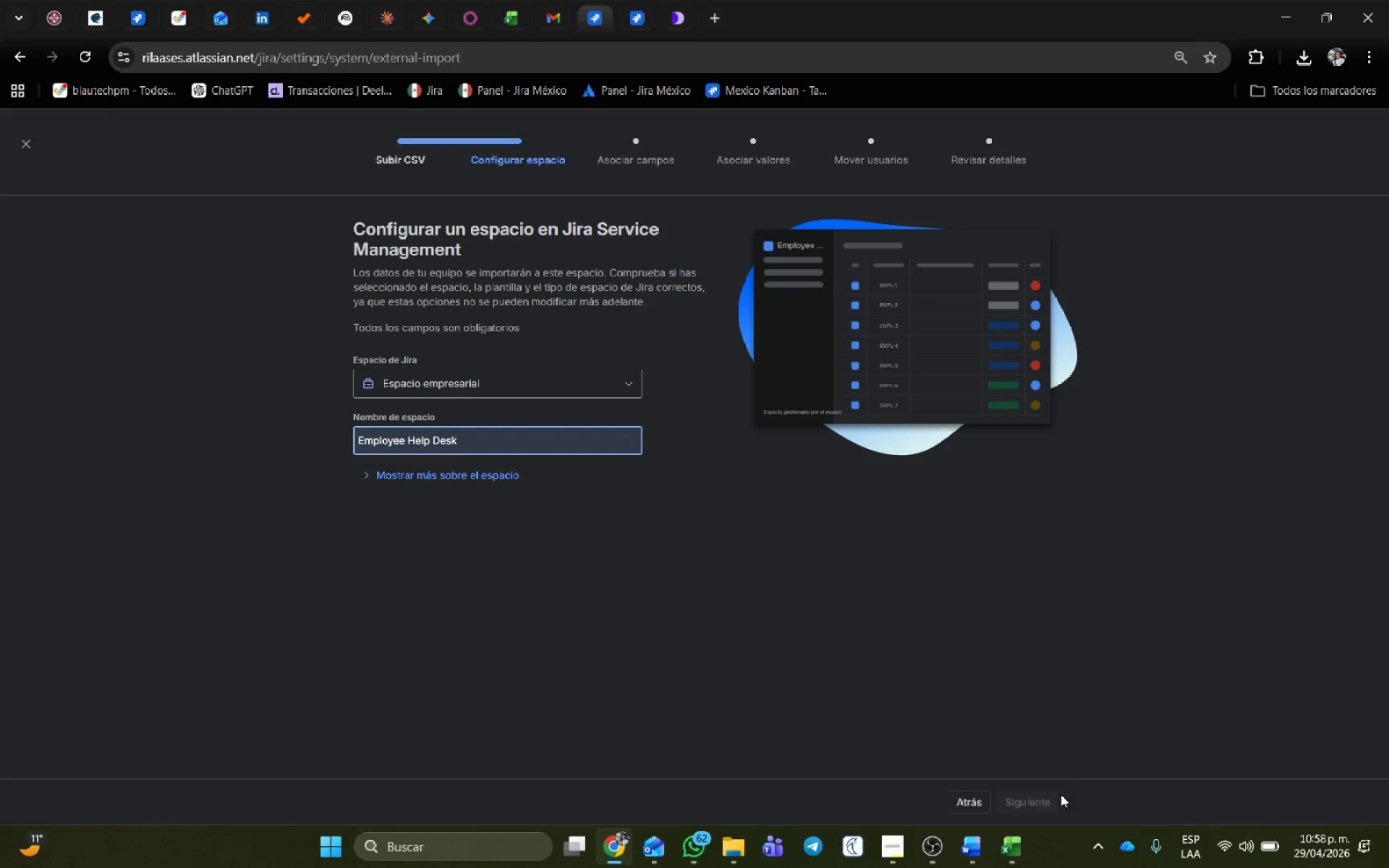 
left_click([1038, 805])
 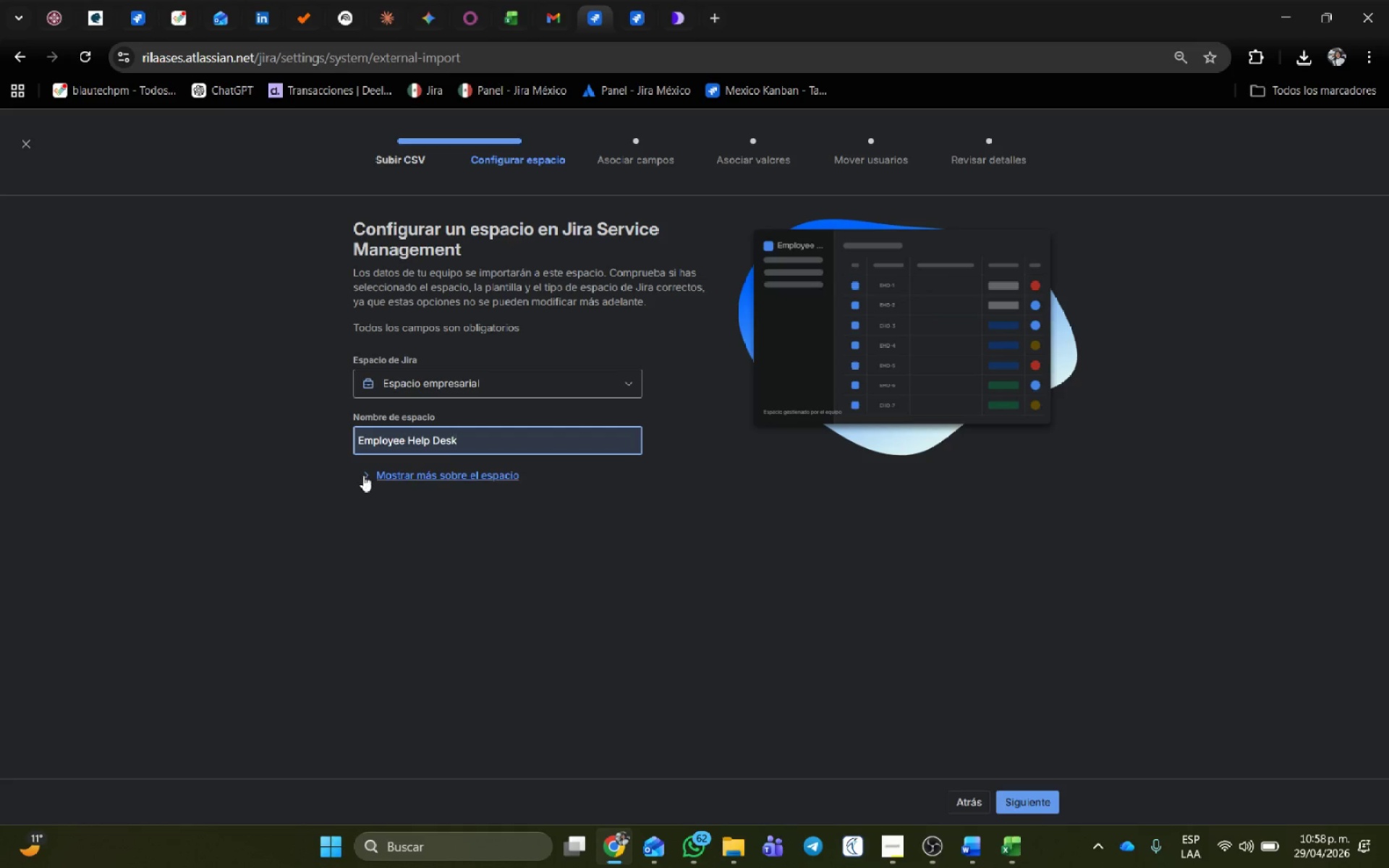 
left_click([363, 472])
 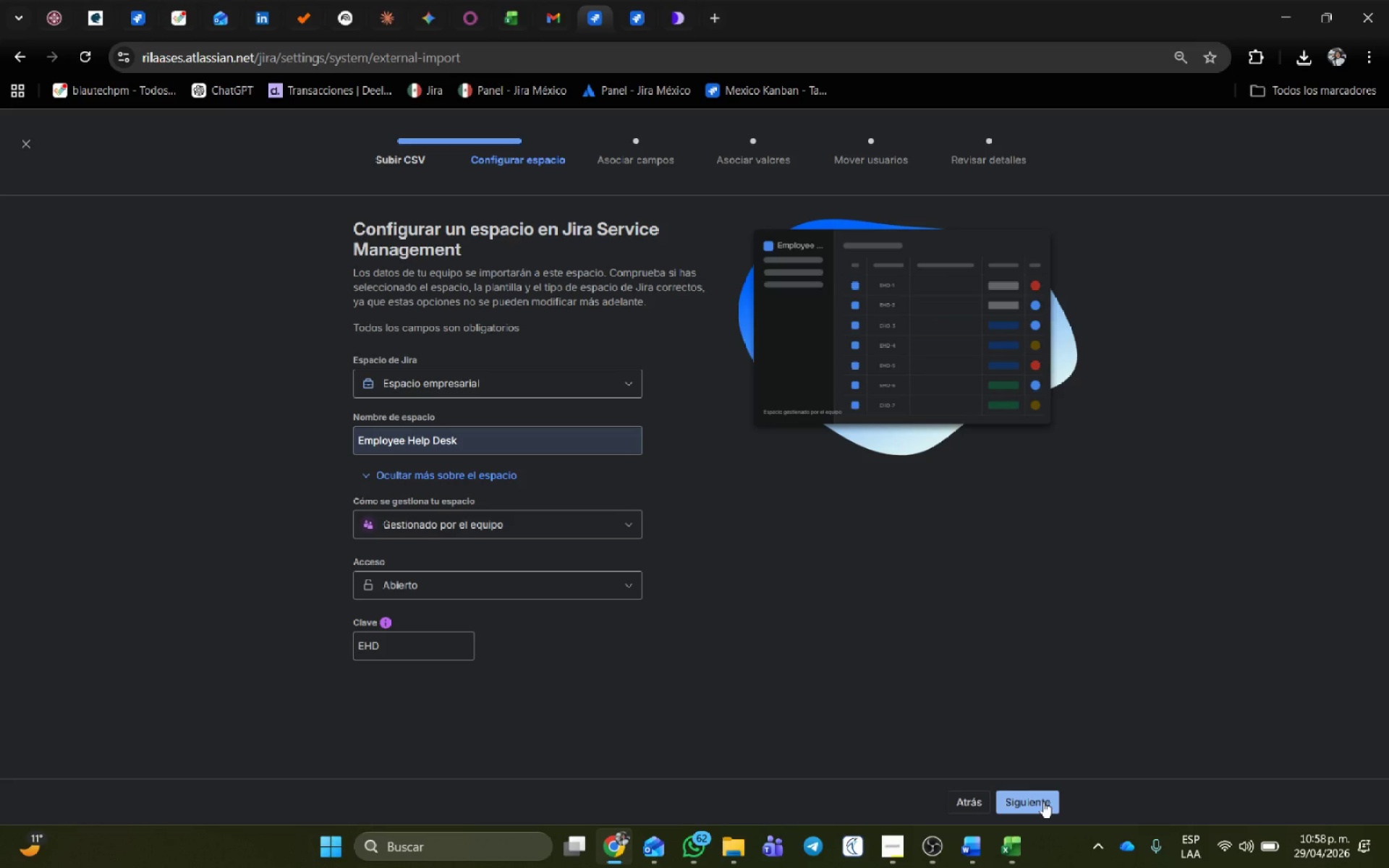 
left_click([1042, 802])
 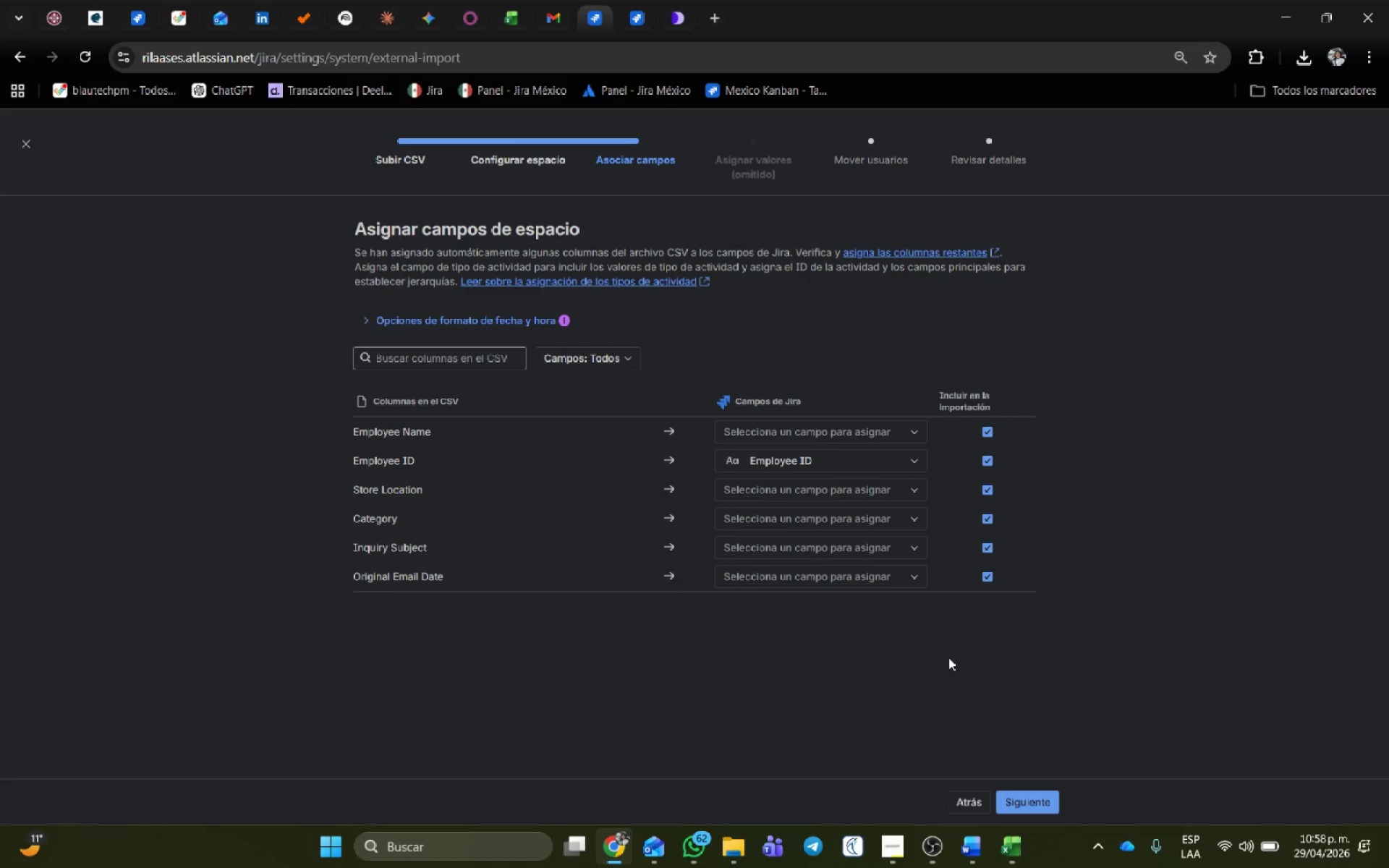 
wait(10.78)
 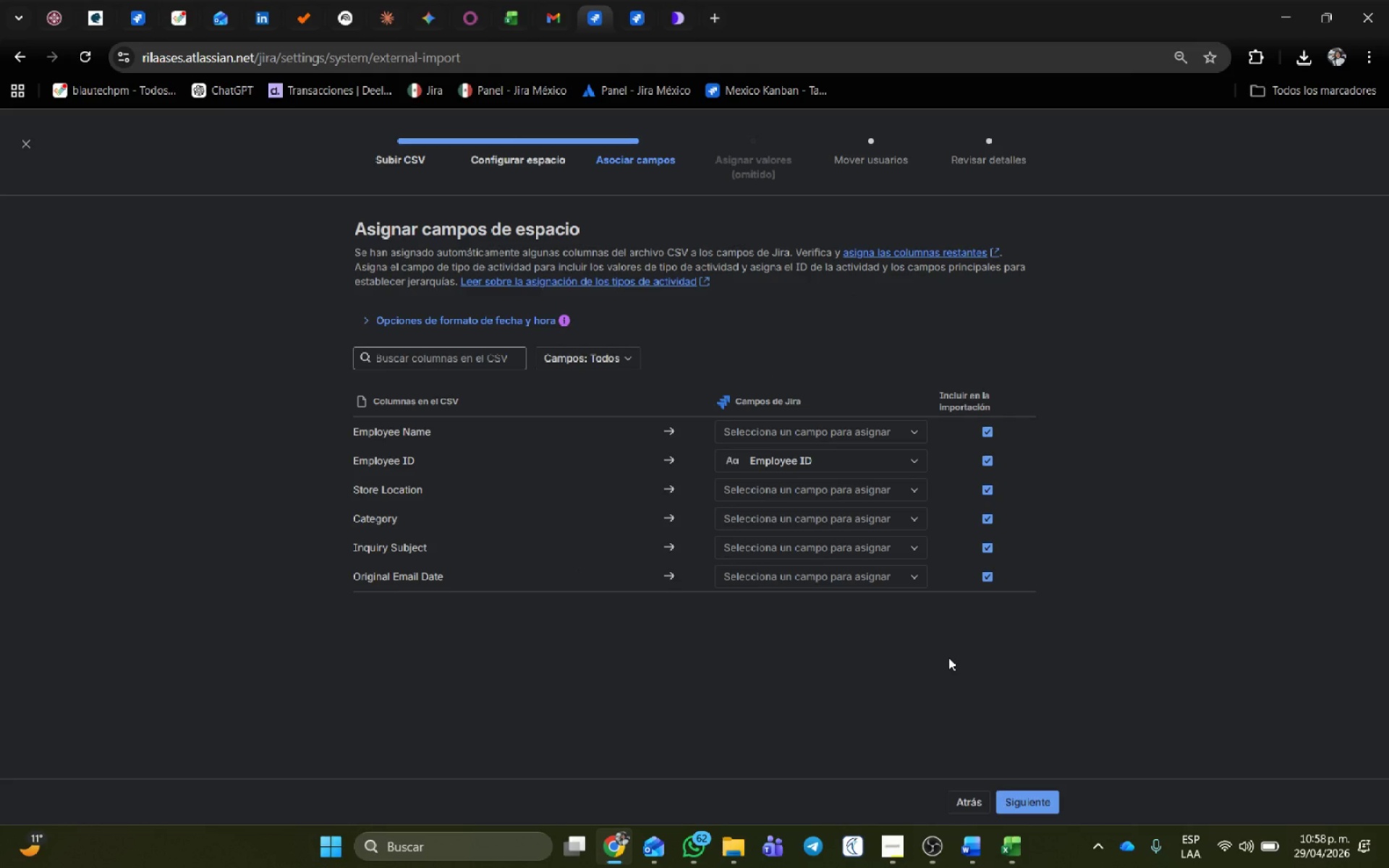 
left_click([890, 433])
 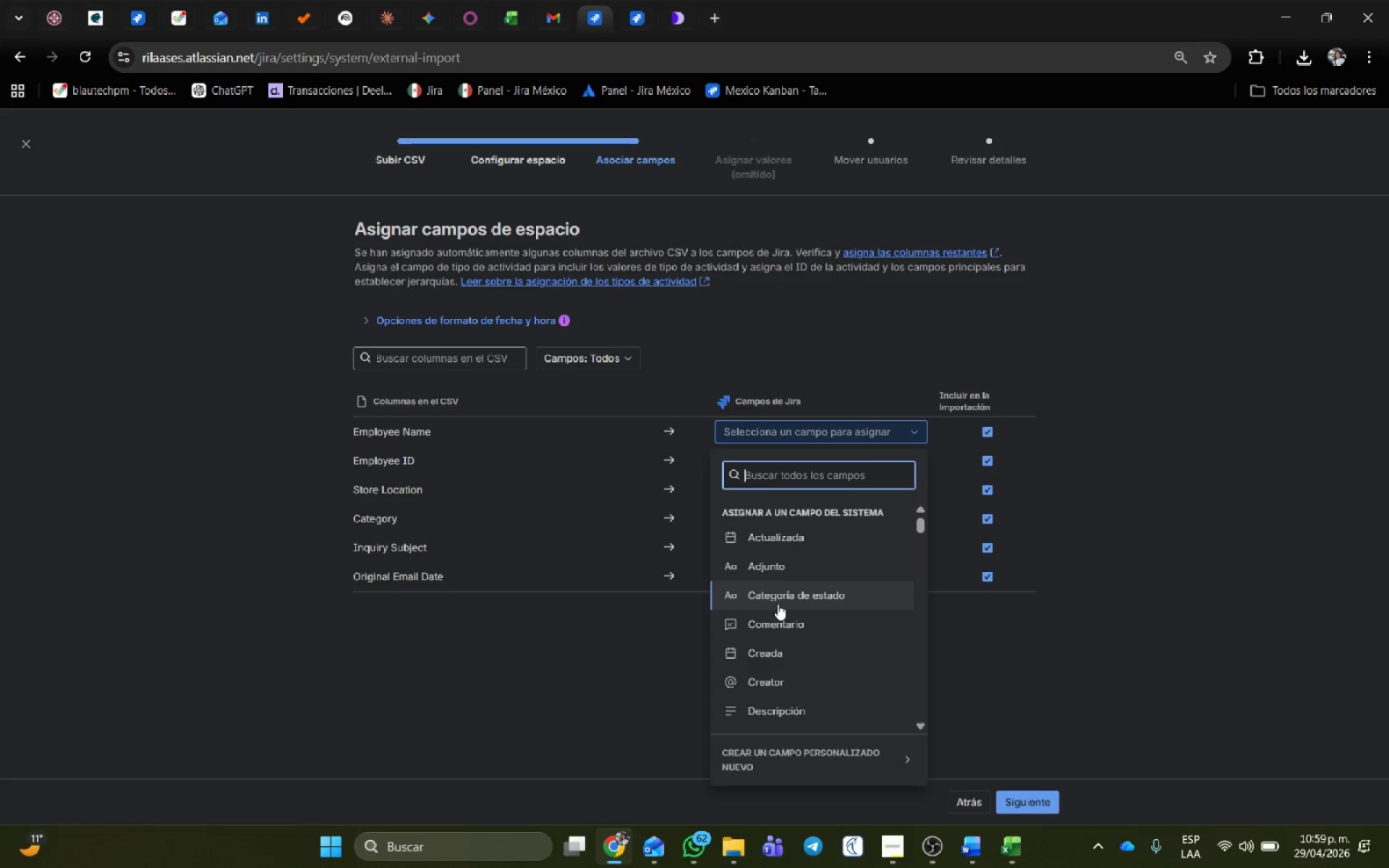 
wait(7.83)
 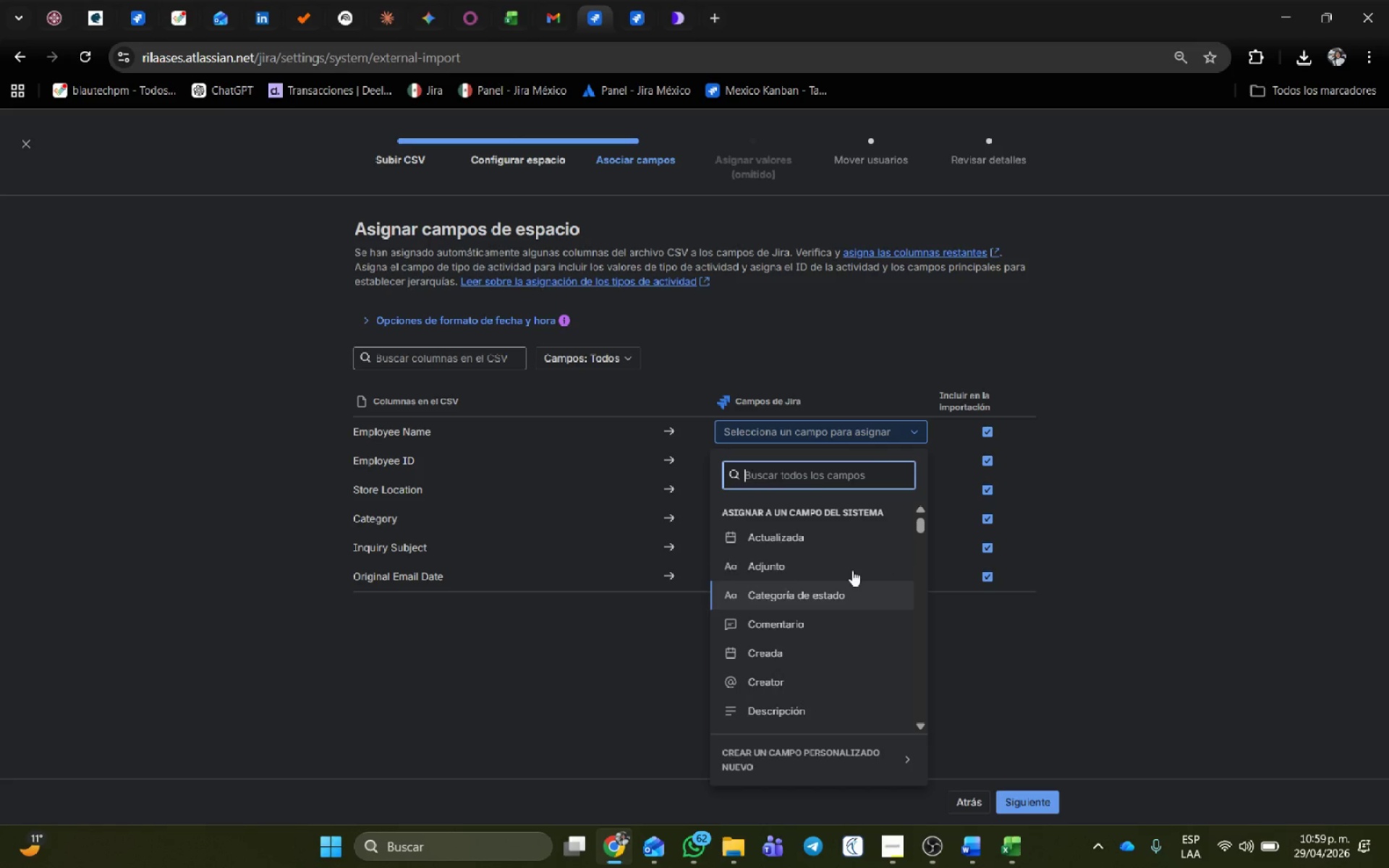 
type(summ)
key(Backspace)
key(Backspace)
key(Backspace)
key(Backspace)
key(Backspace)
type(resu)
 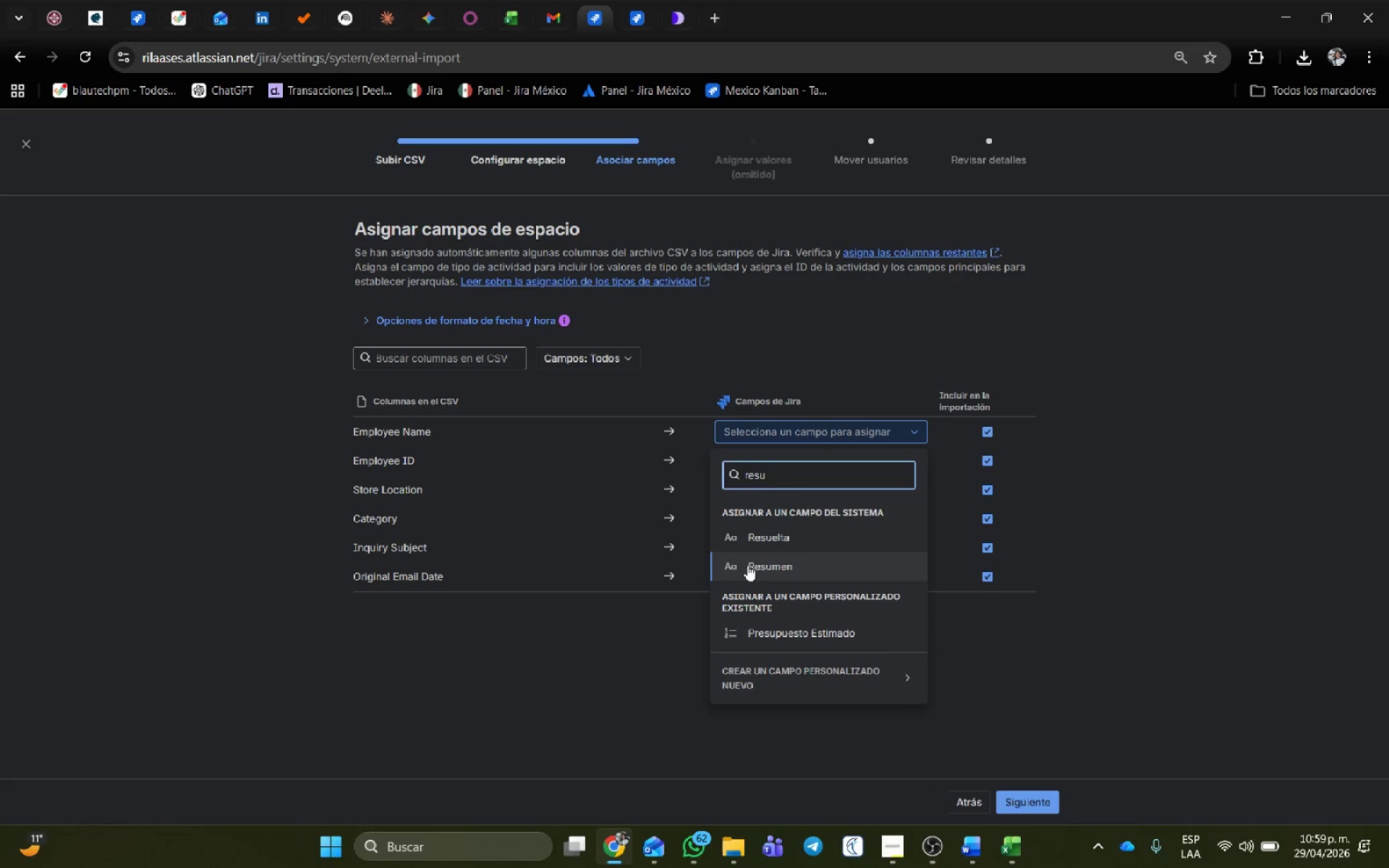 
left_click([755, 571])
 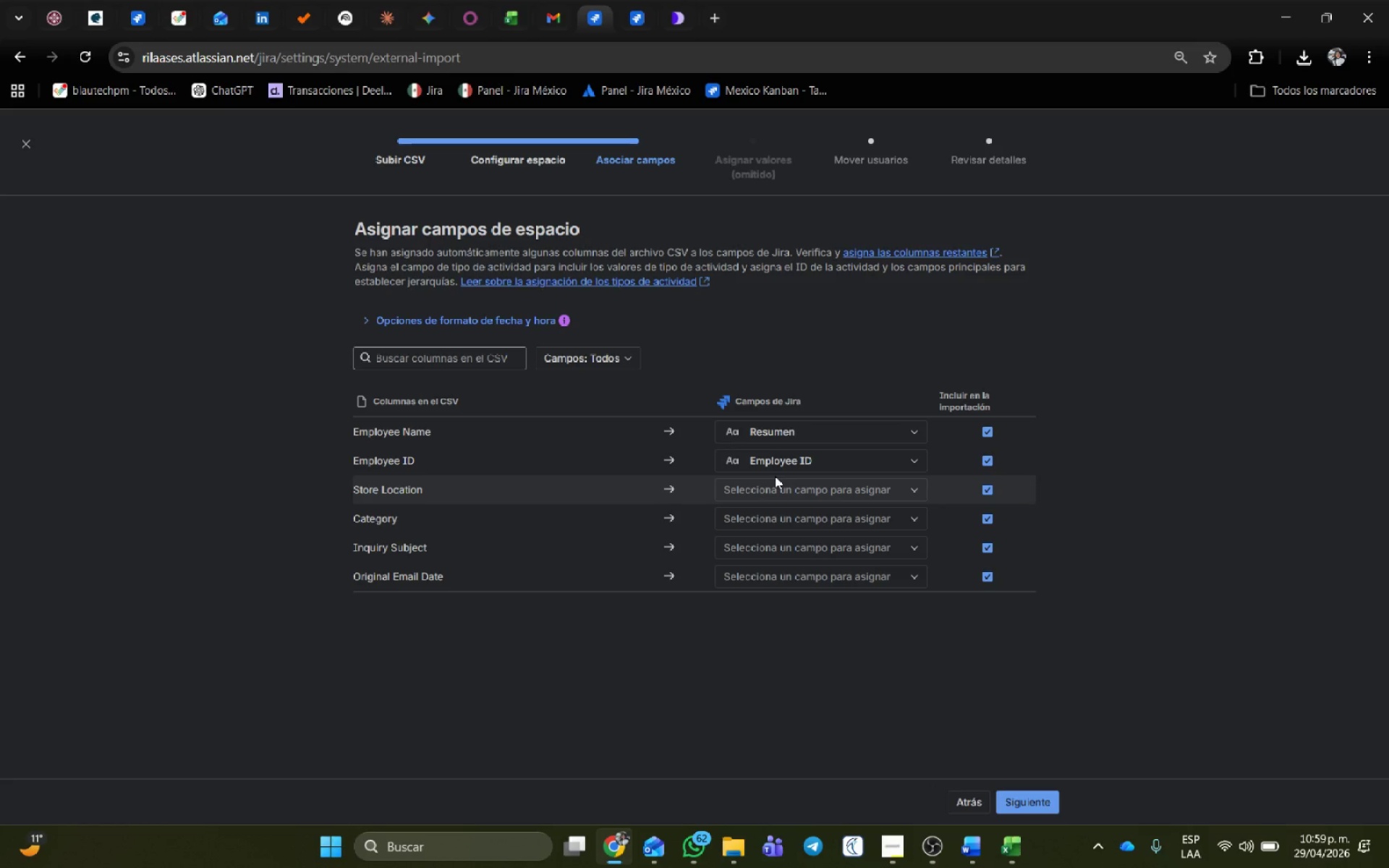 
left_click([778, 464])
 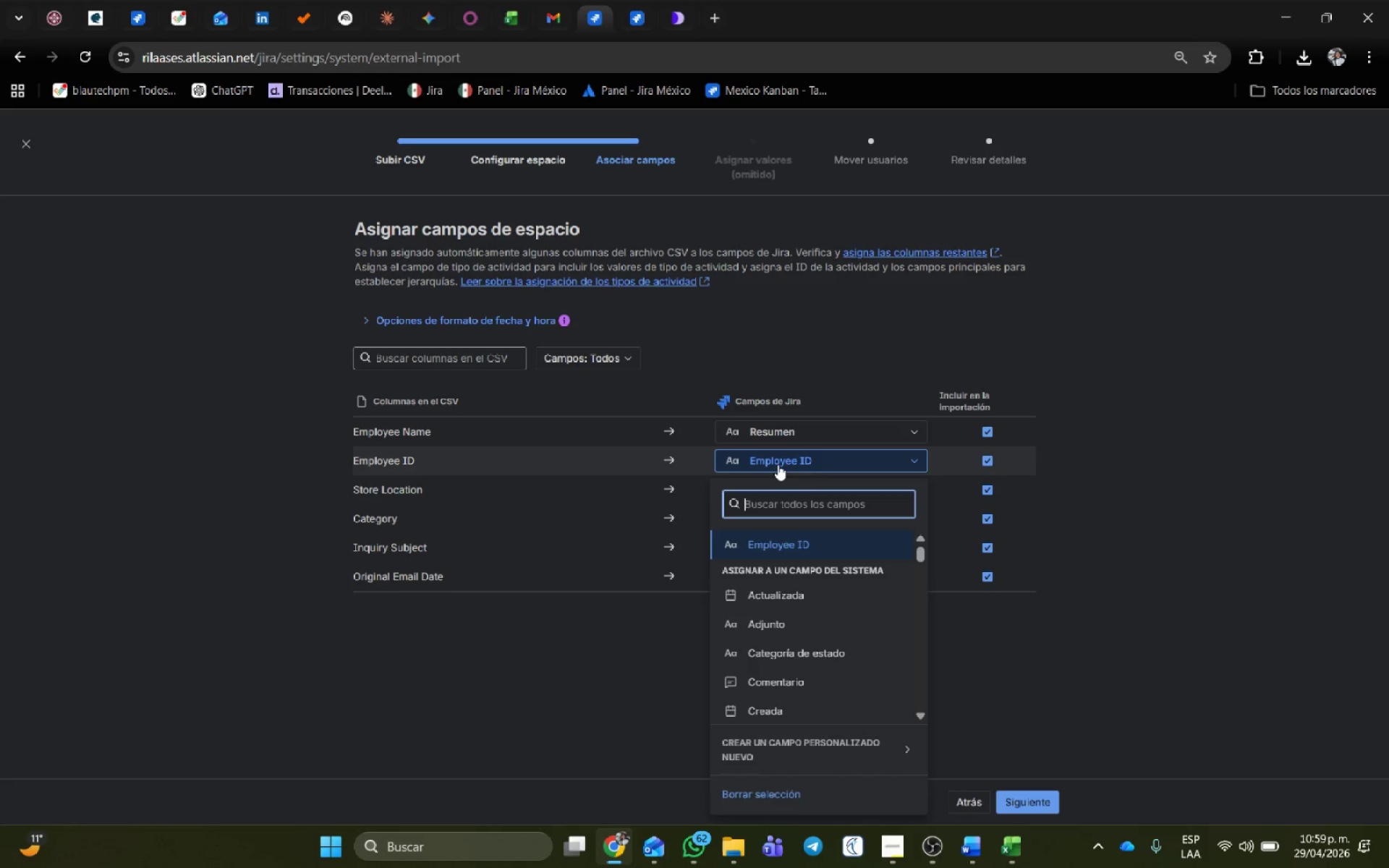 
left_click([778, 464])
 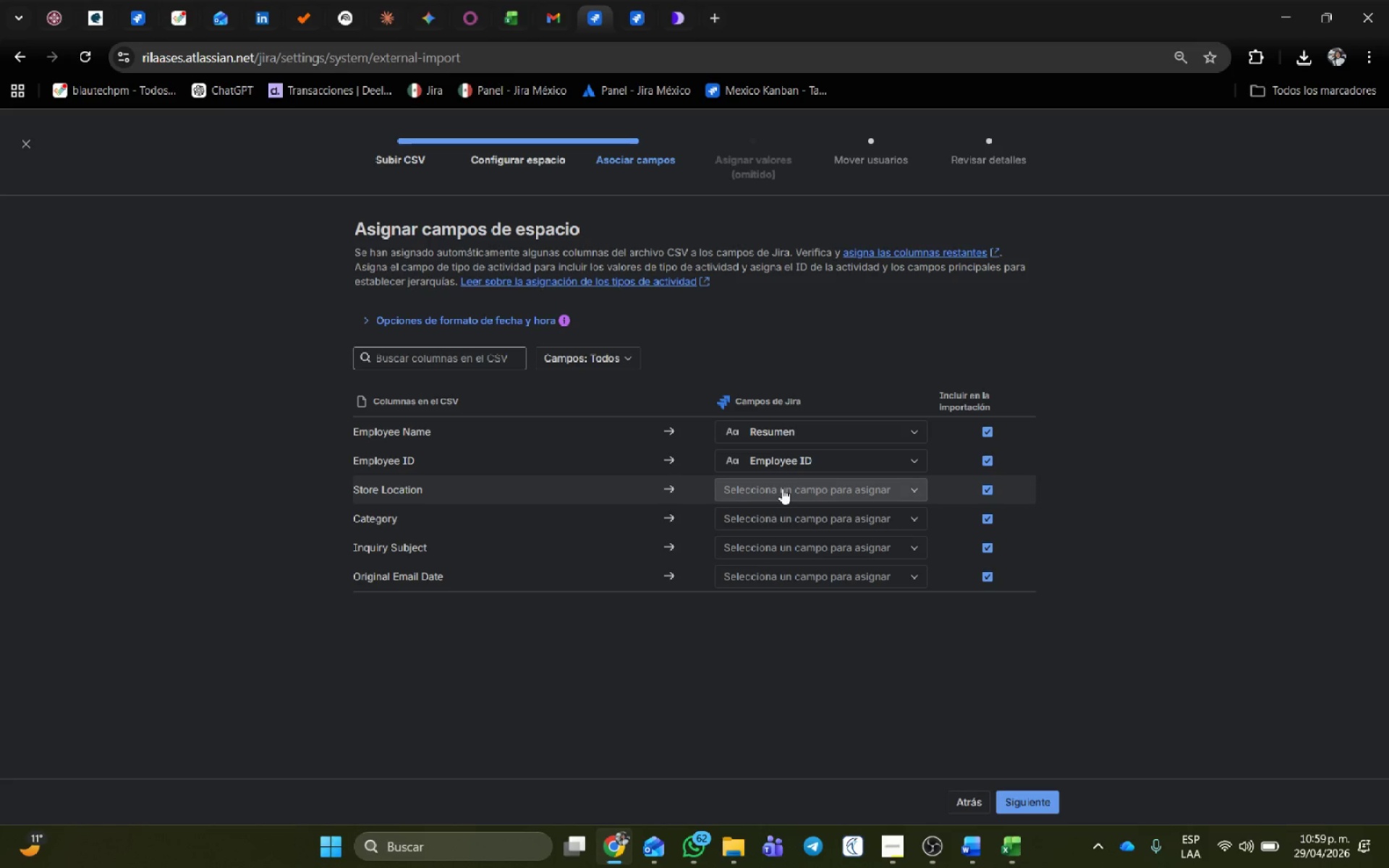 
left_click([782, 488])
 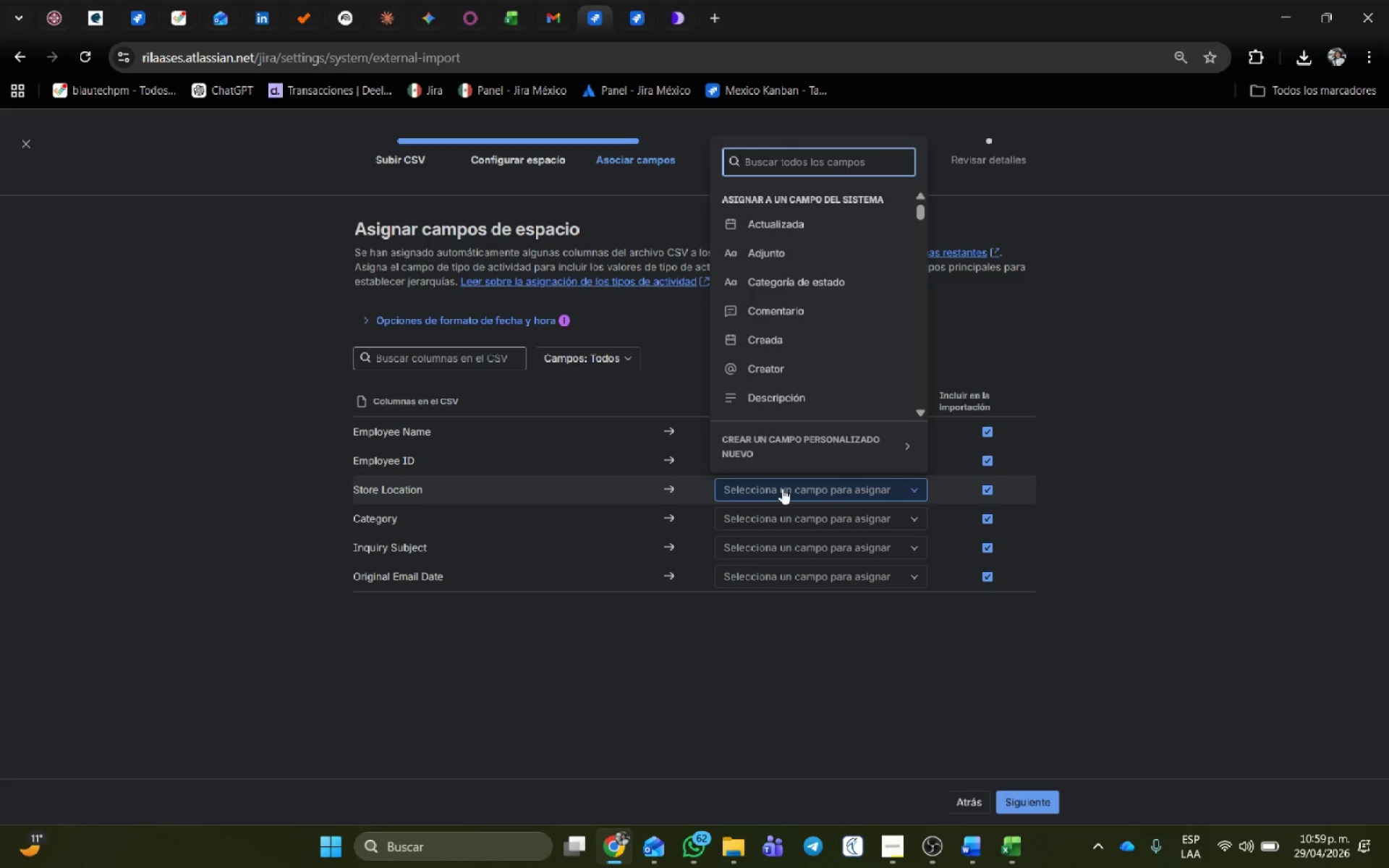 
scroll: coordinate [810, 341], scroll_direction: down, amount: 4.0
 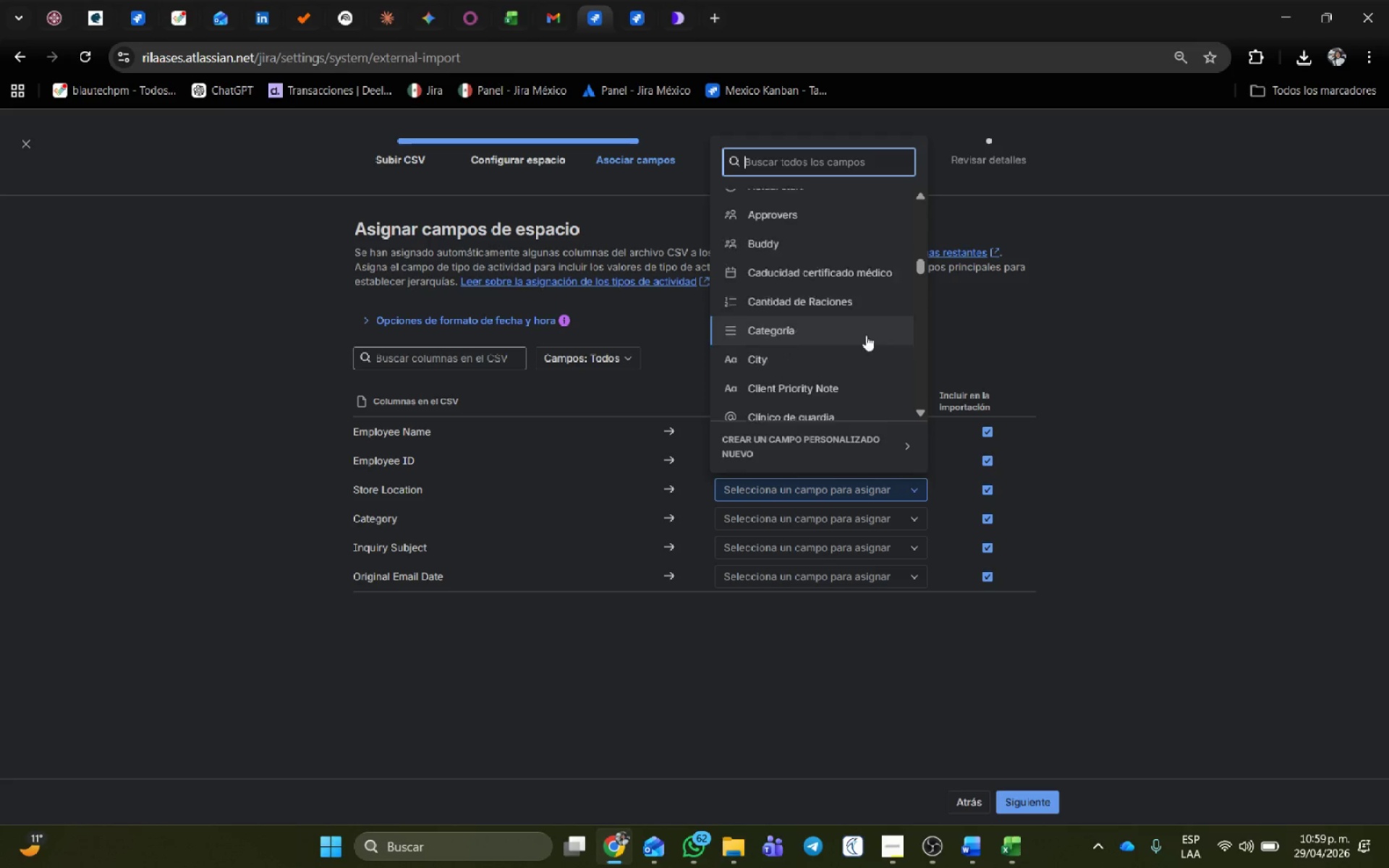 
left_click([989, 348])
 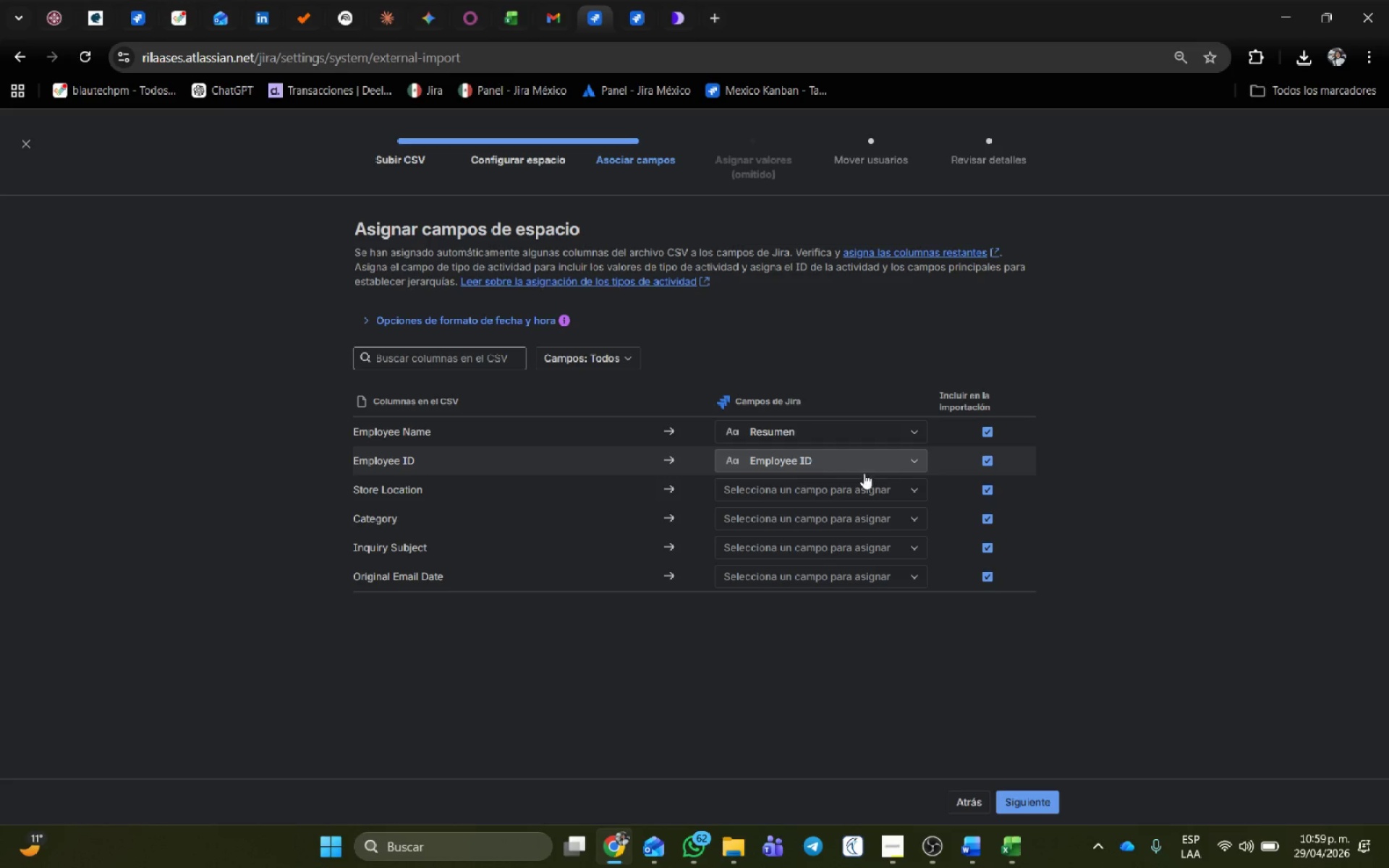 
left_click([854, 485])
 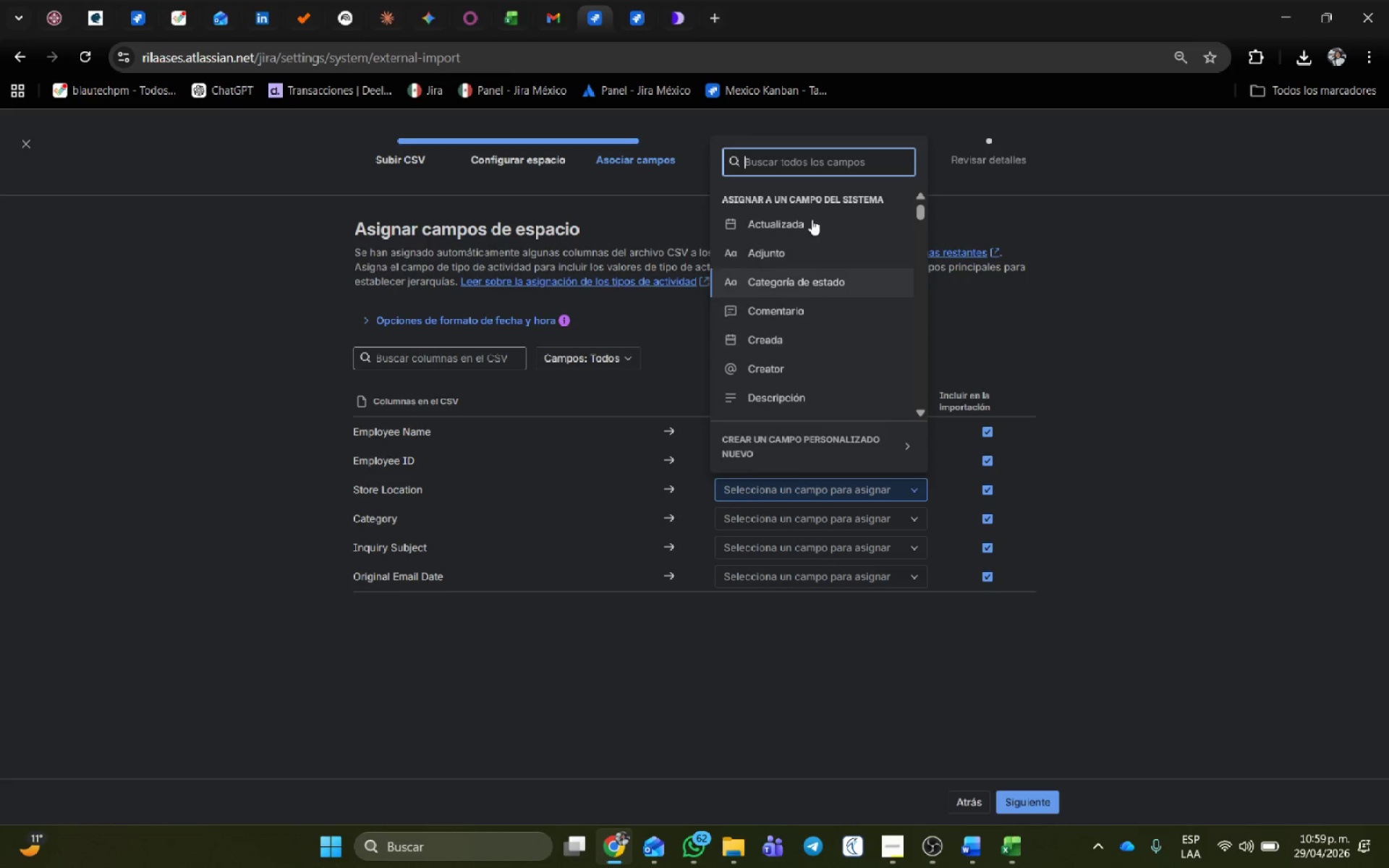 
left_click([799, 438])
 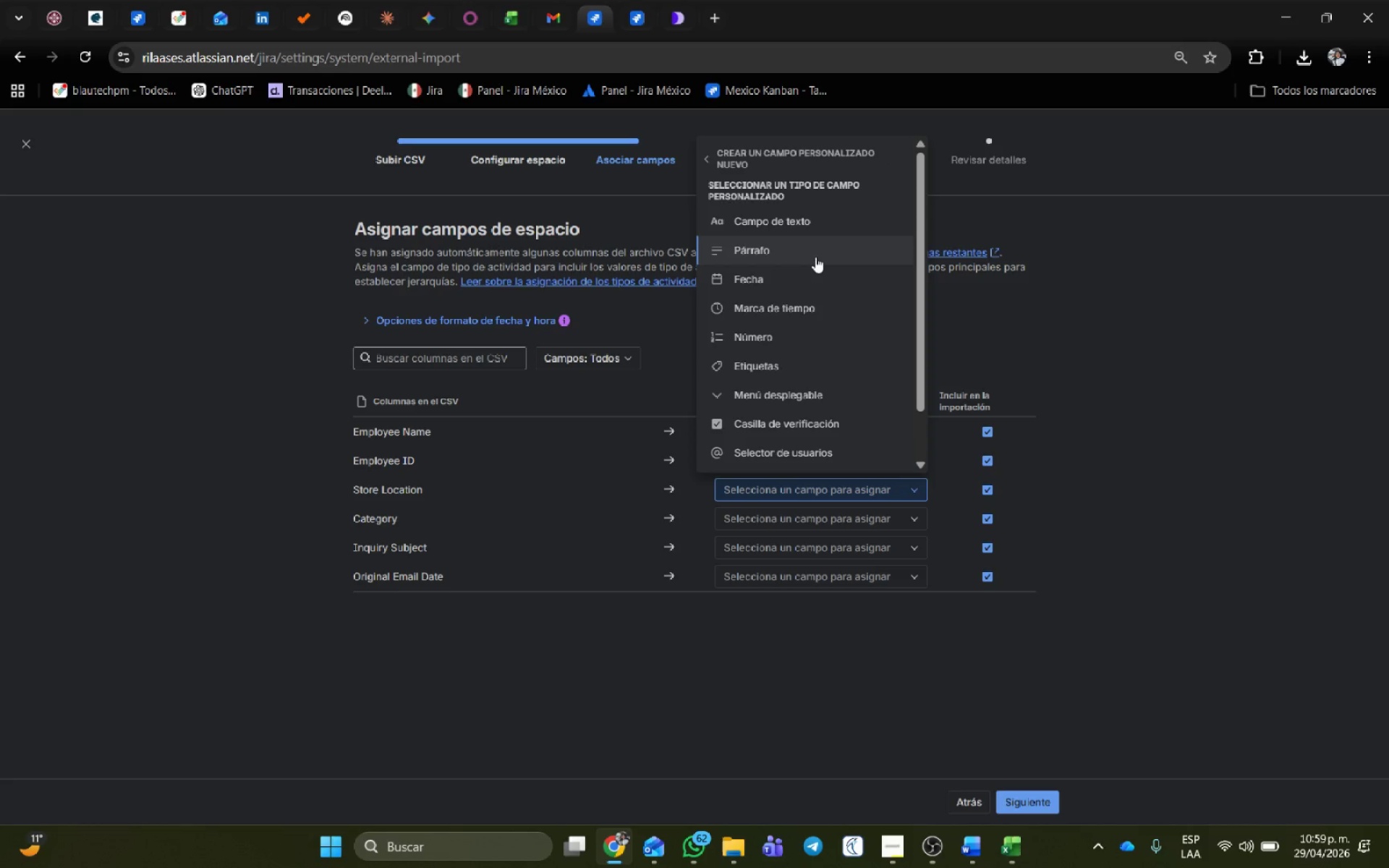 
wait(5.8)
 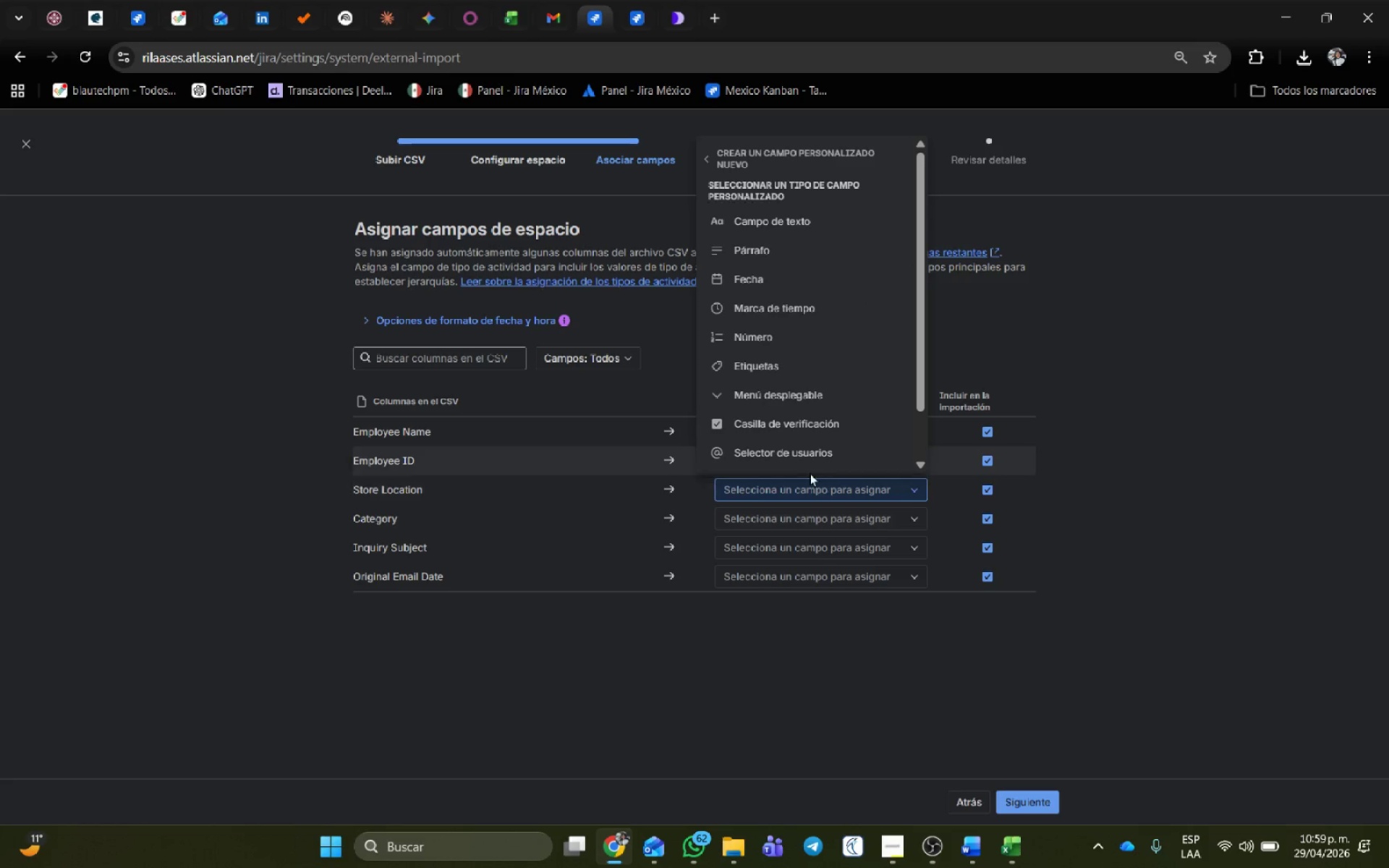 
left_click([833, 414])
 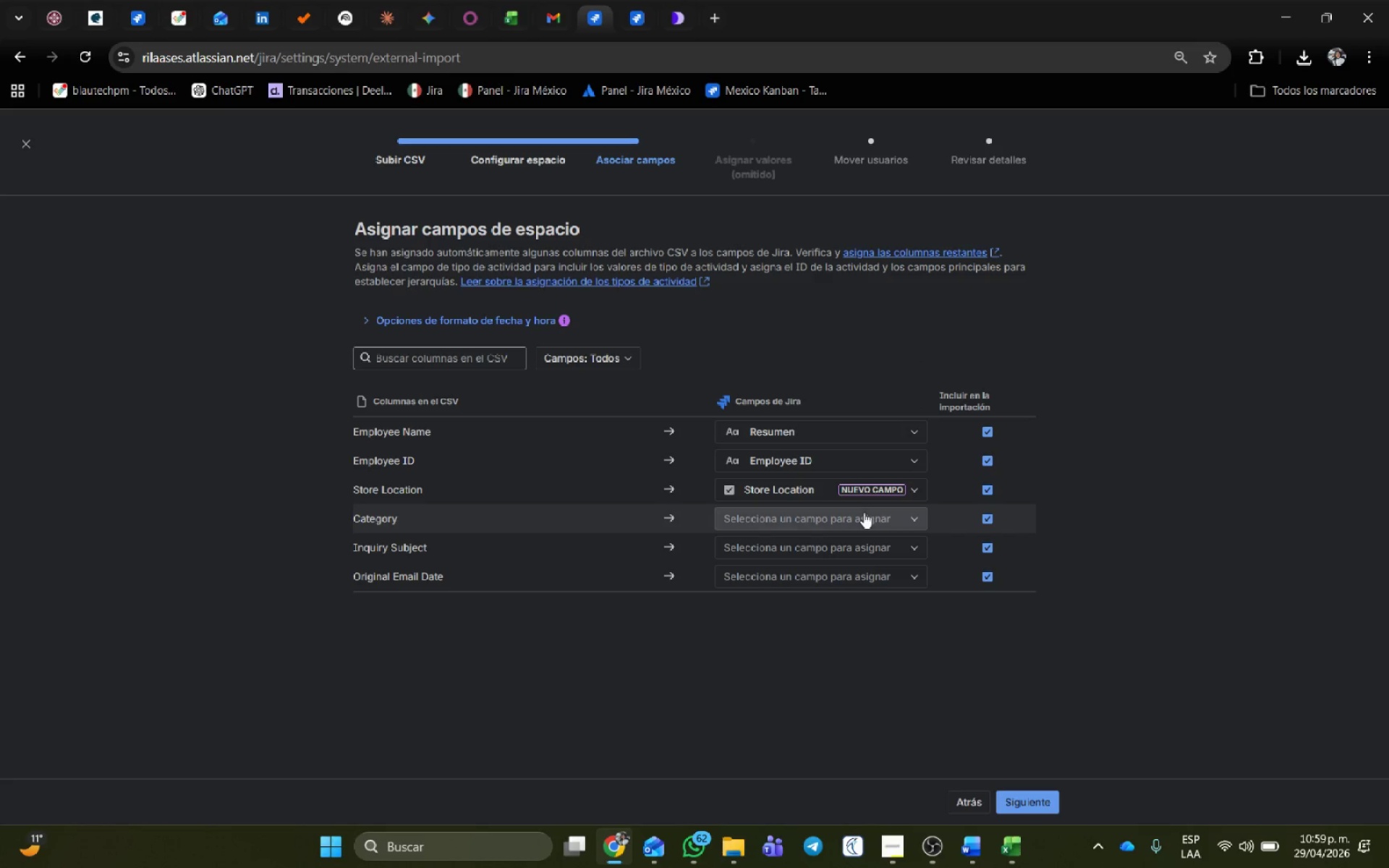 
left_click([861, 516])
 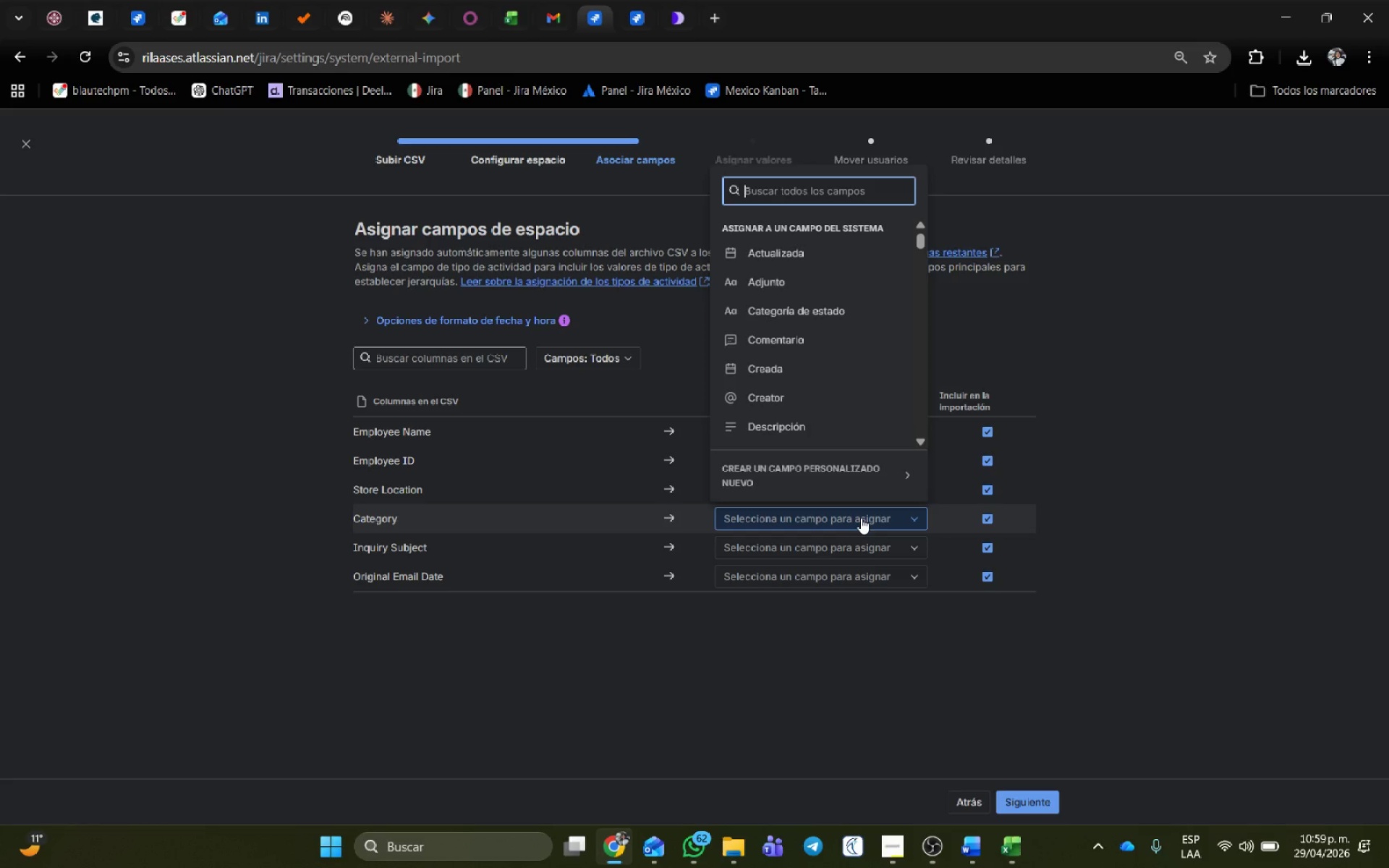 
wait(7.77)
 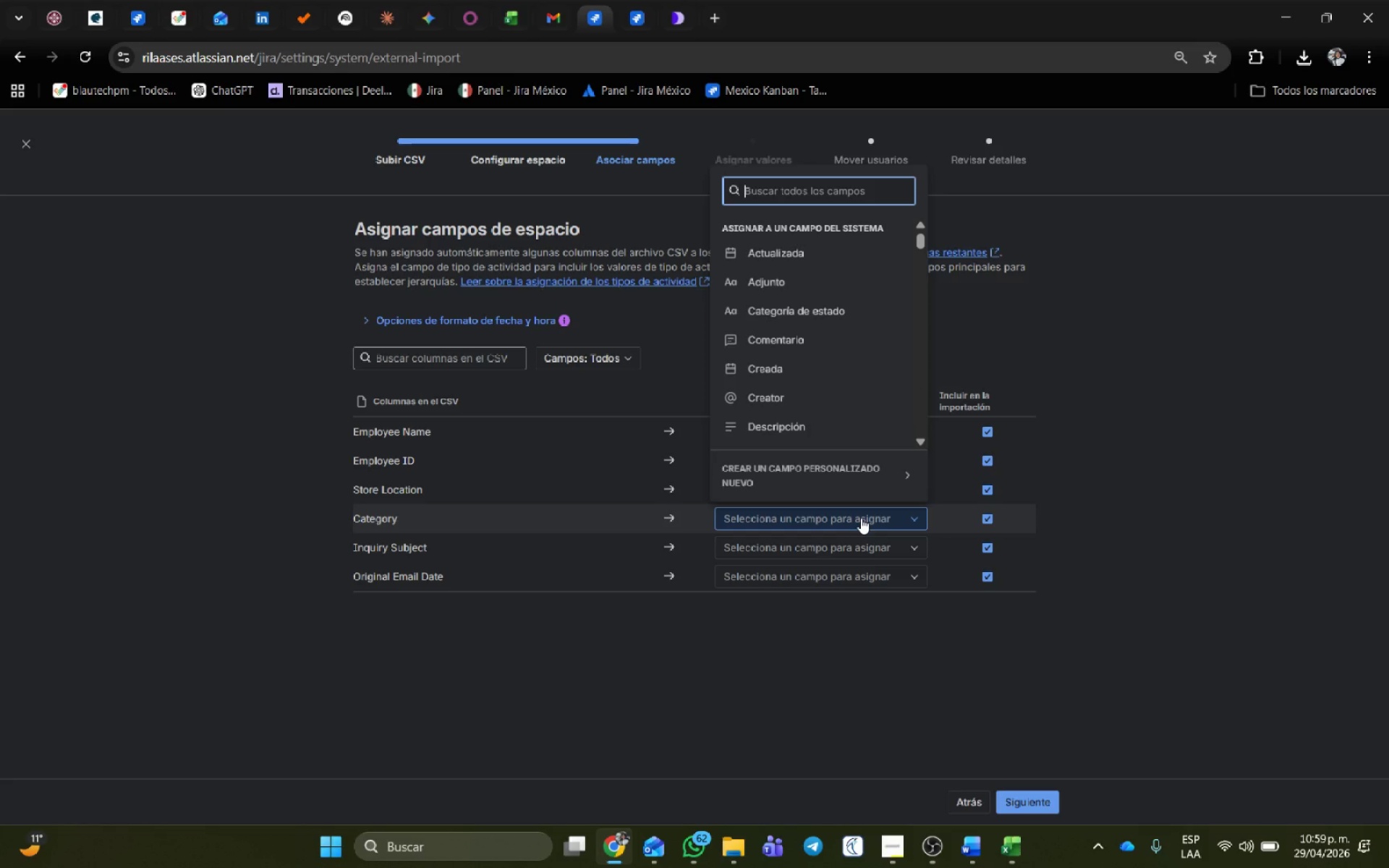 
left_click([1270, 556])
 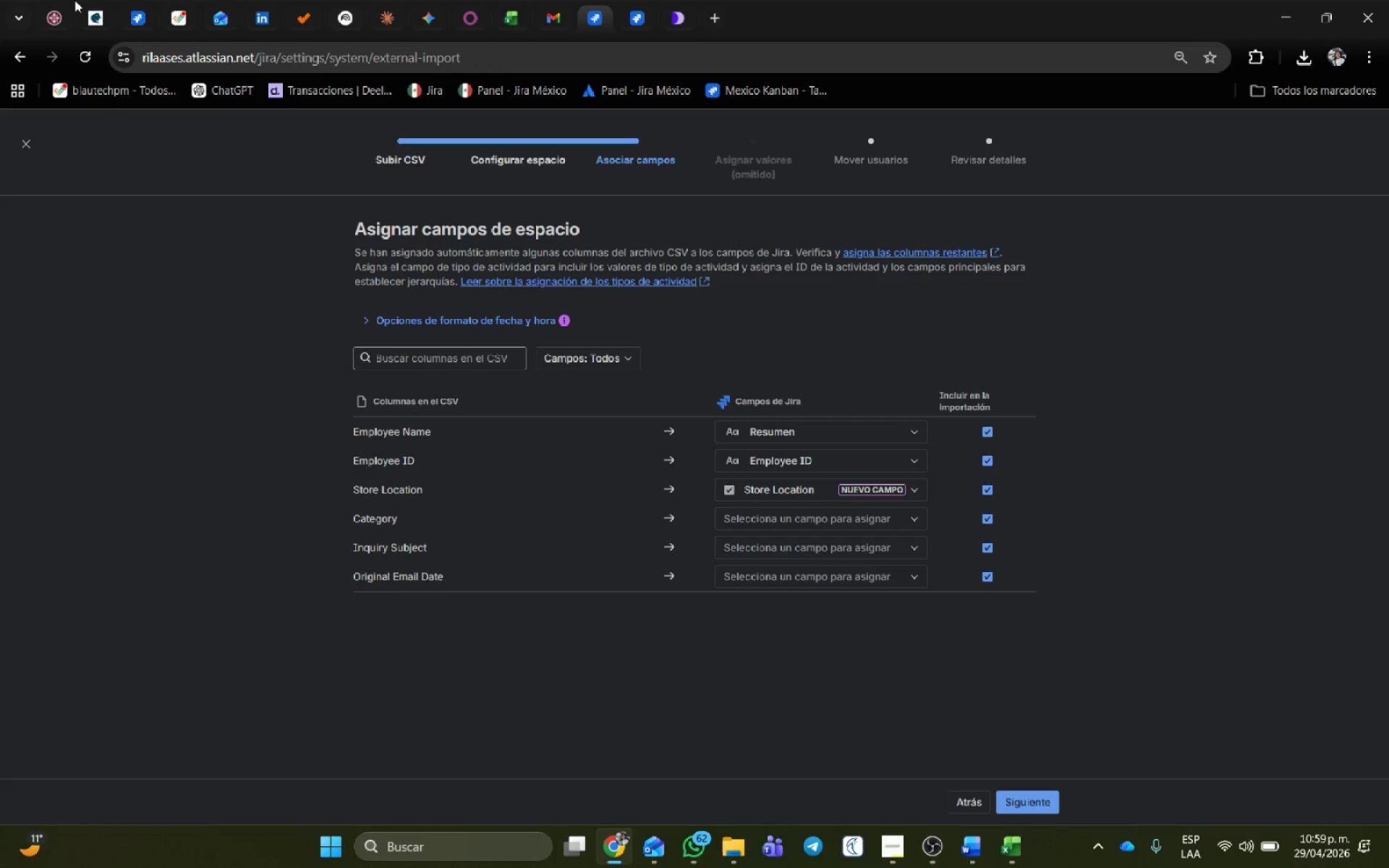 
left_click([629, 5])
 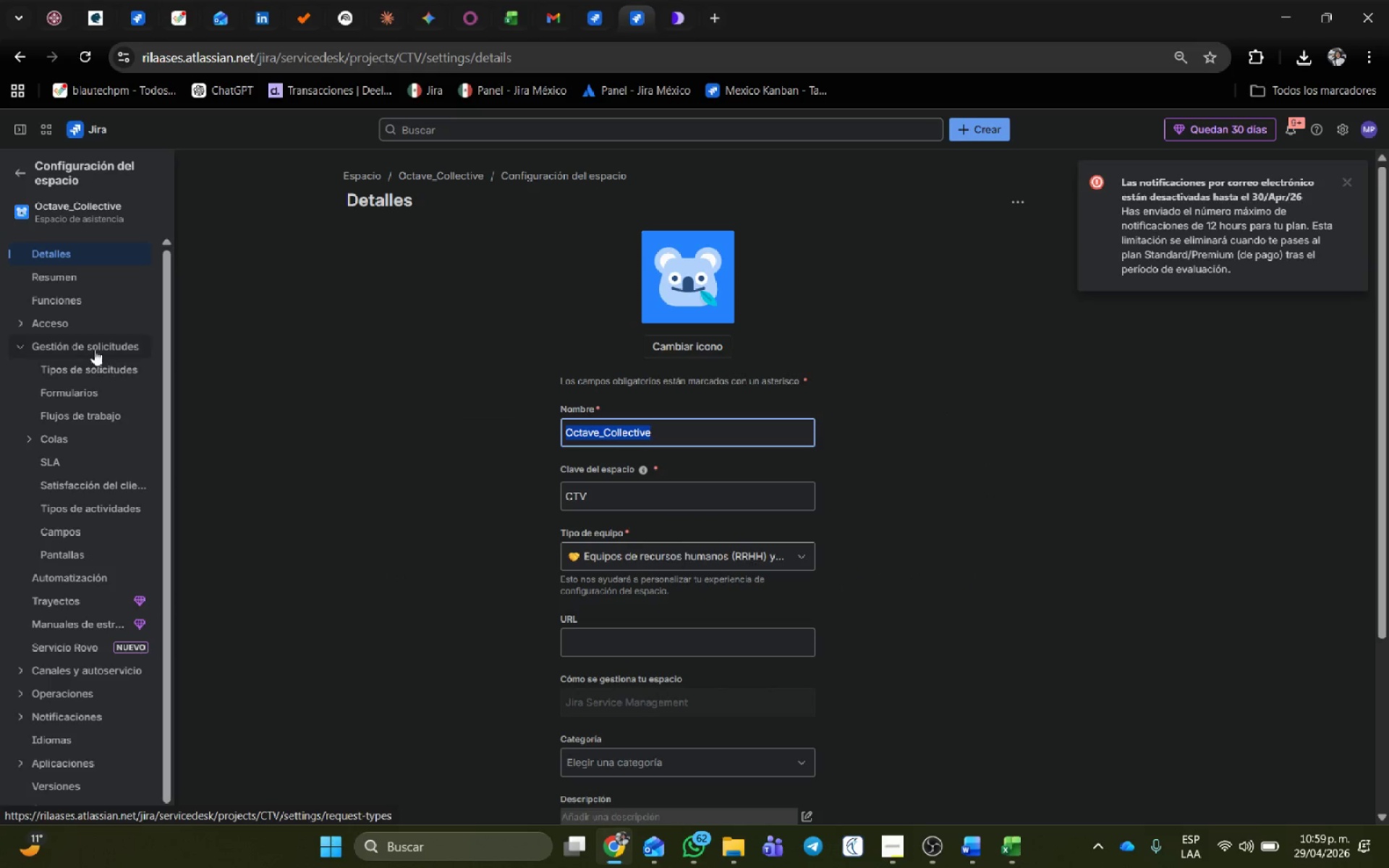 
left_click([19, 171])
 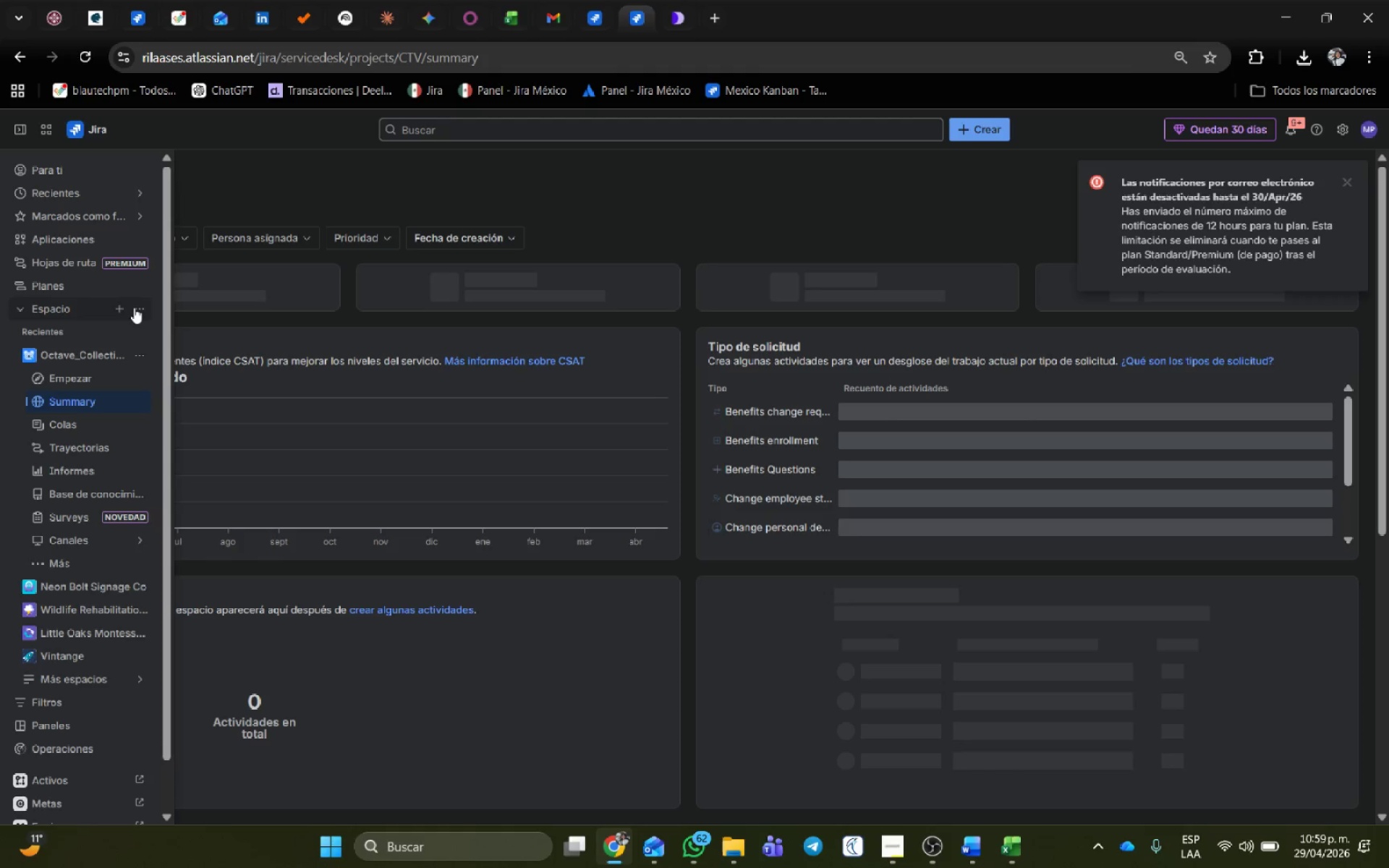 
left_click([137, 352])
 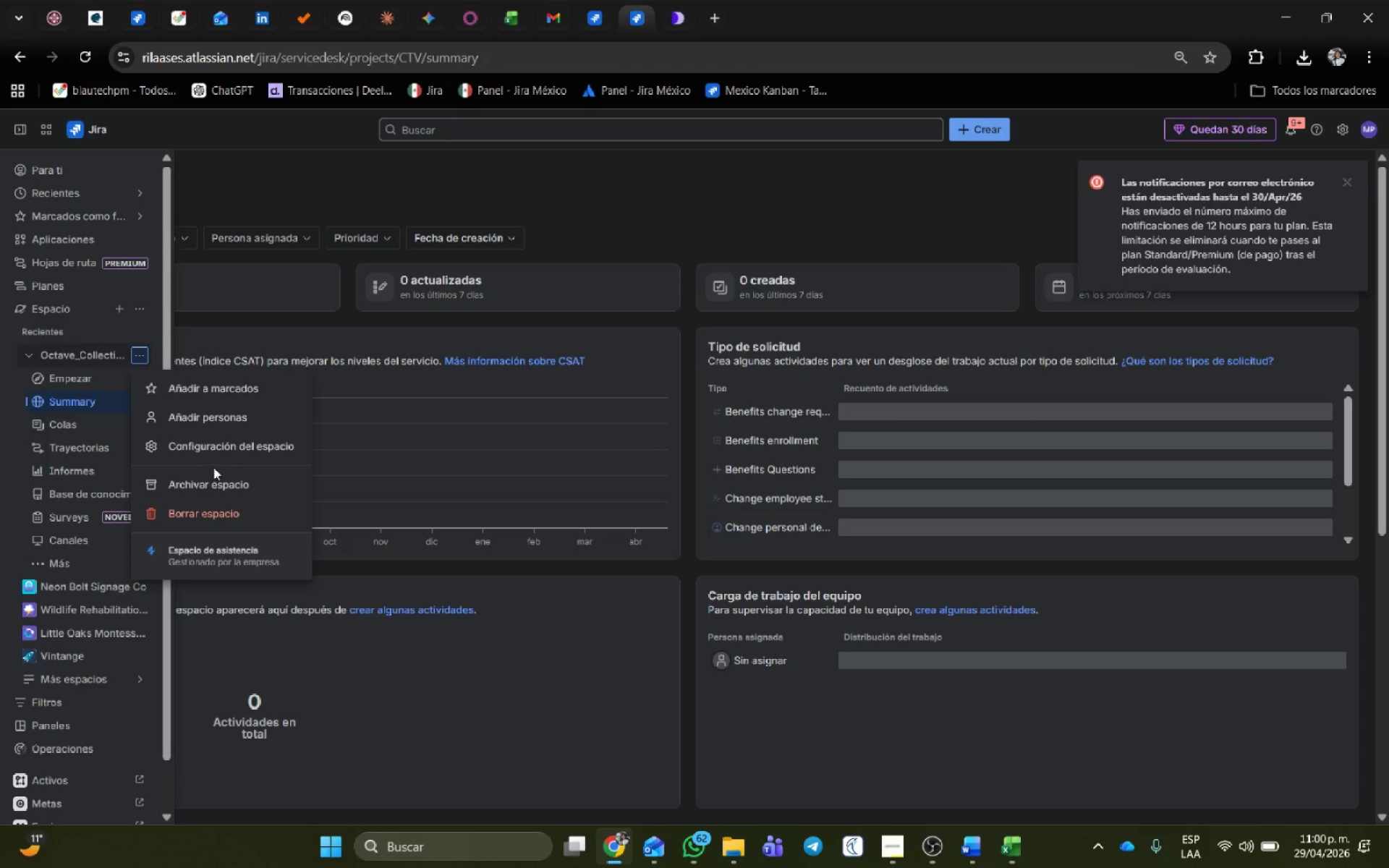 
left_click([215, 448])
 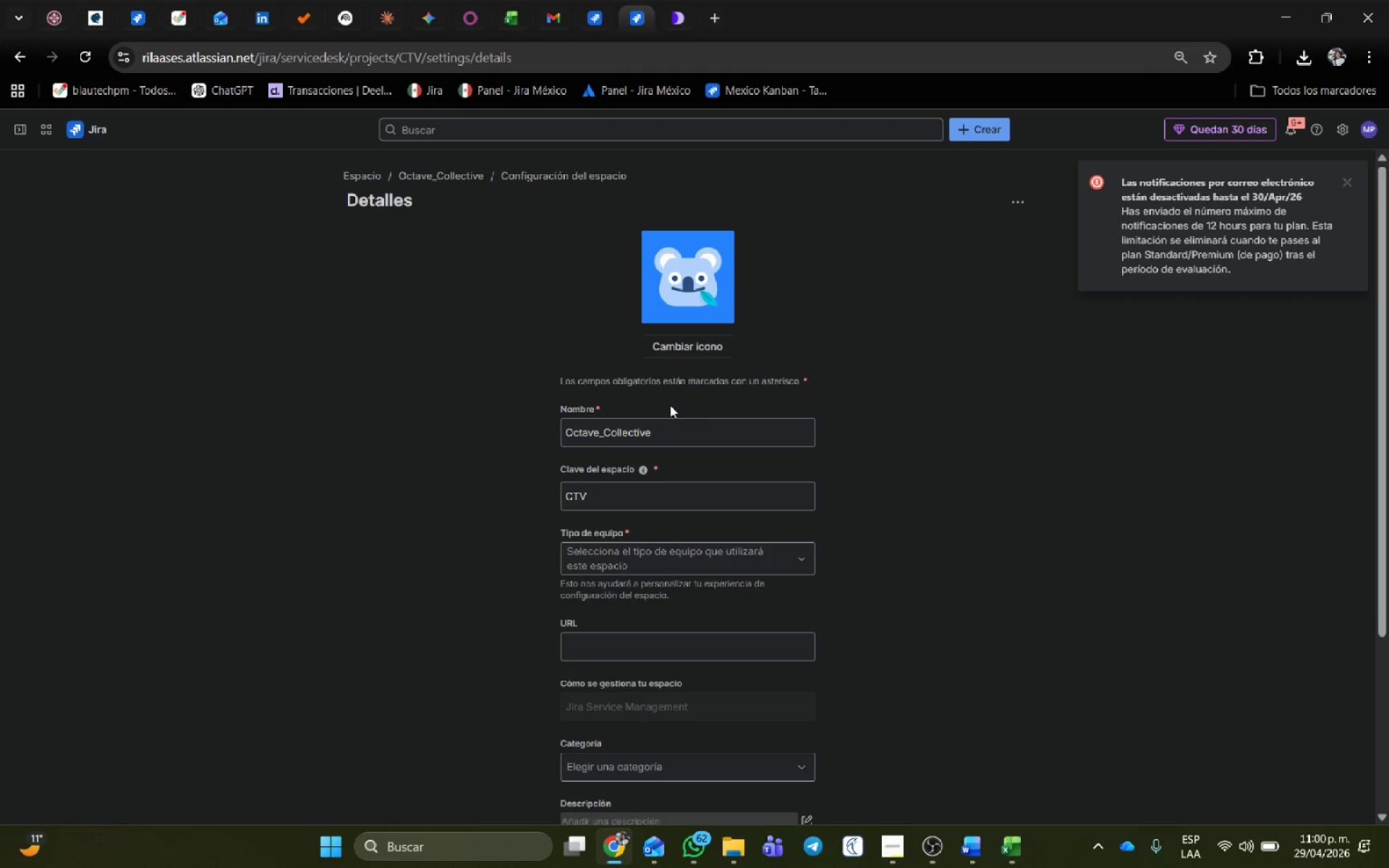 
left_click_drag(start_coordinate=[666, 426], to_coordinate=[390, 422])
 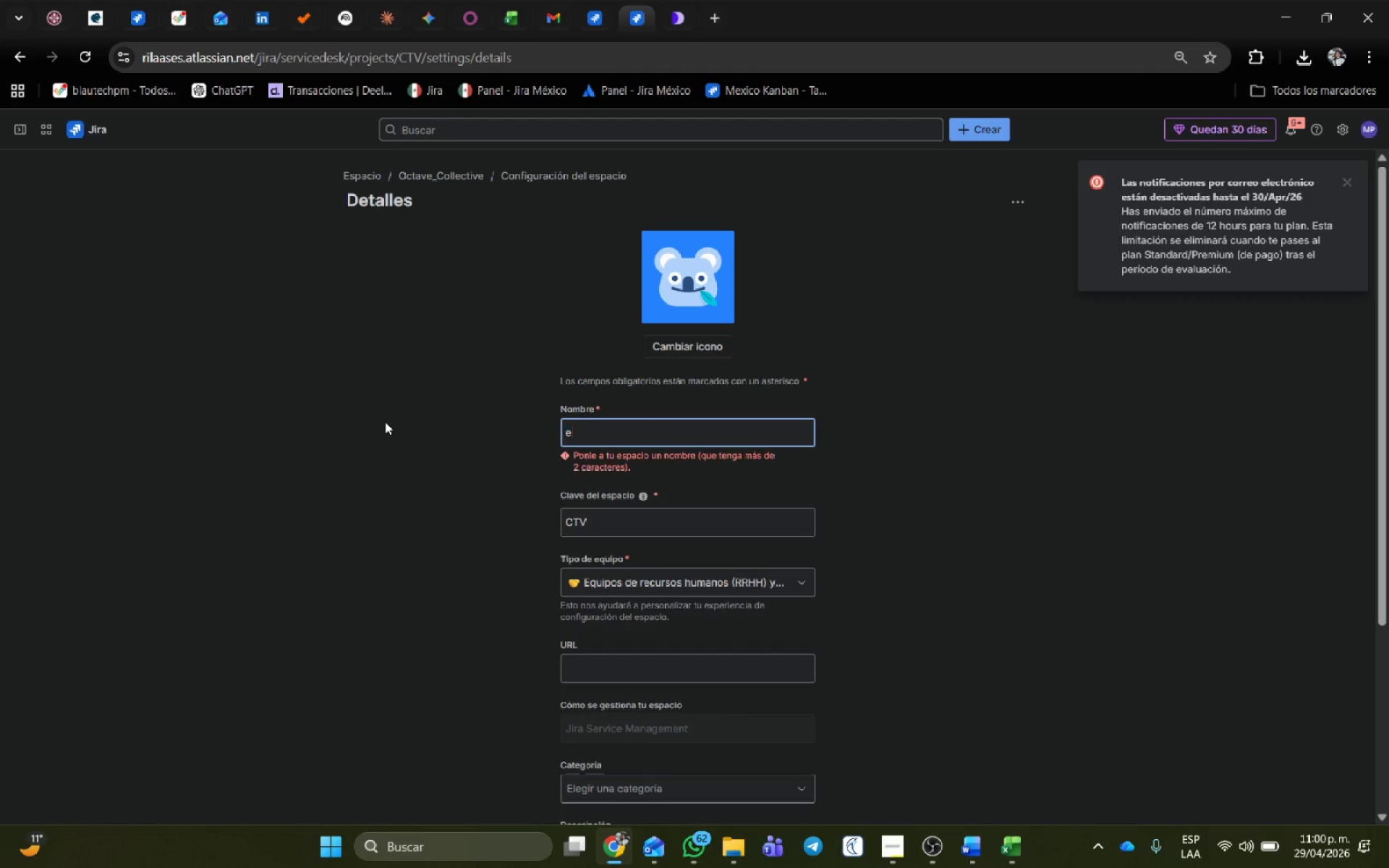 
type(em)
key(Backspace)
key(Backspace)
type(Employee_)
key(Backspace)
type( Help Desk)
 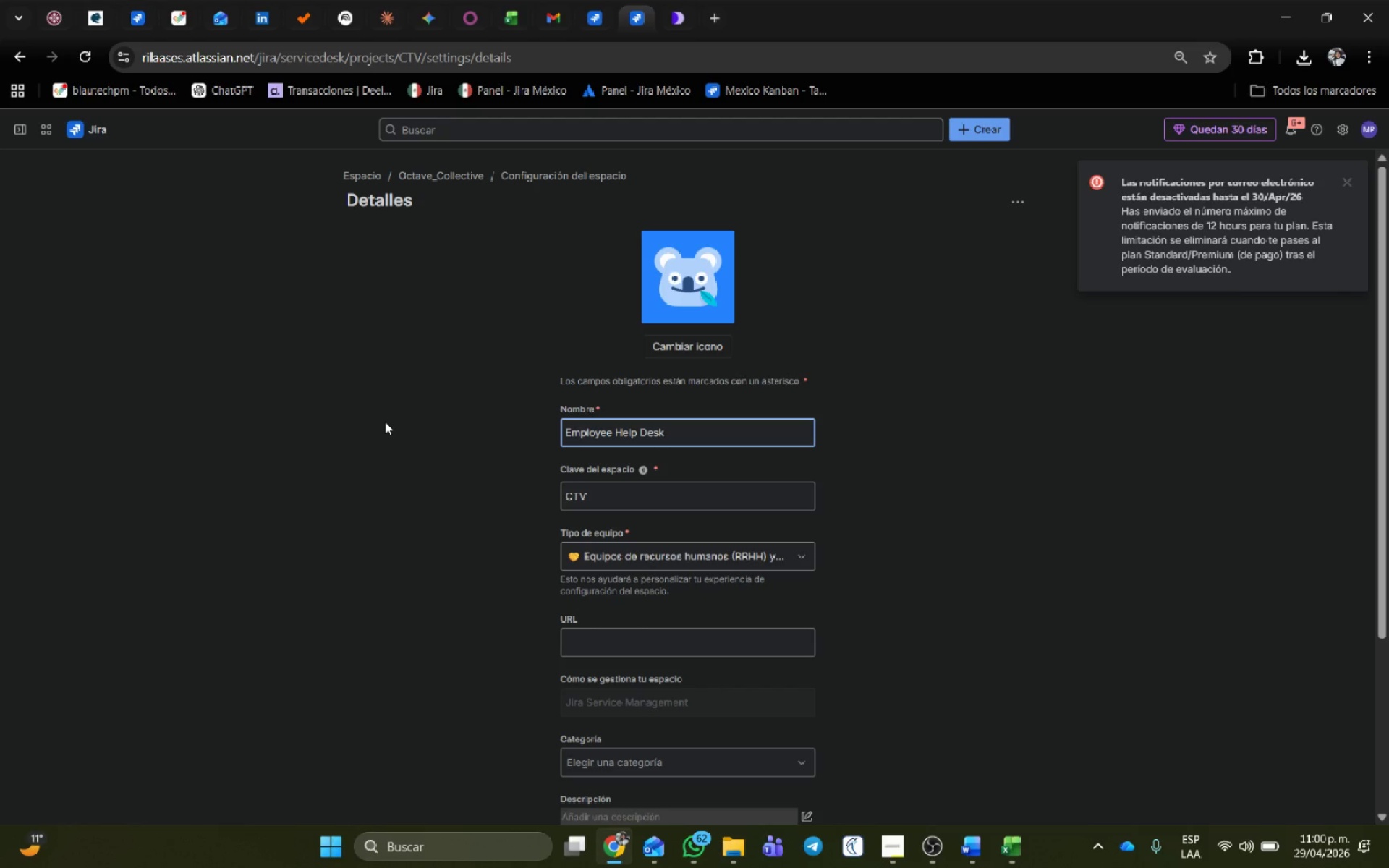 
wait(5.8)
 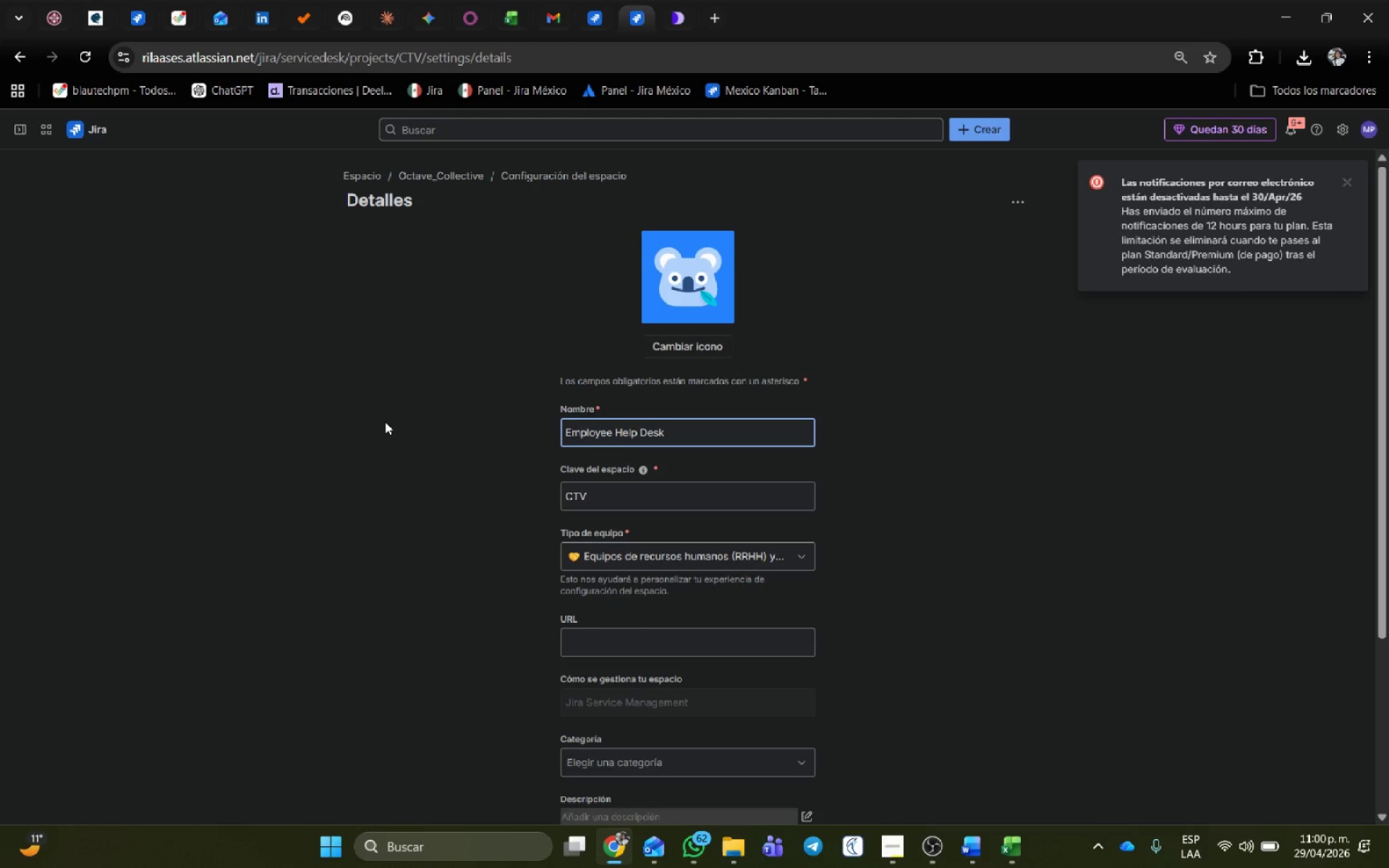 
scroll: coordinate [729, 508], scroll_direction: down, amount: 2.0
 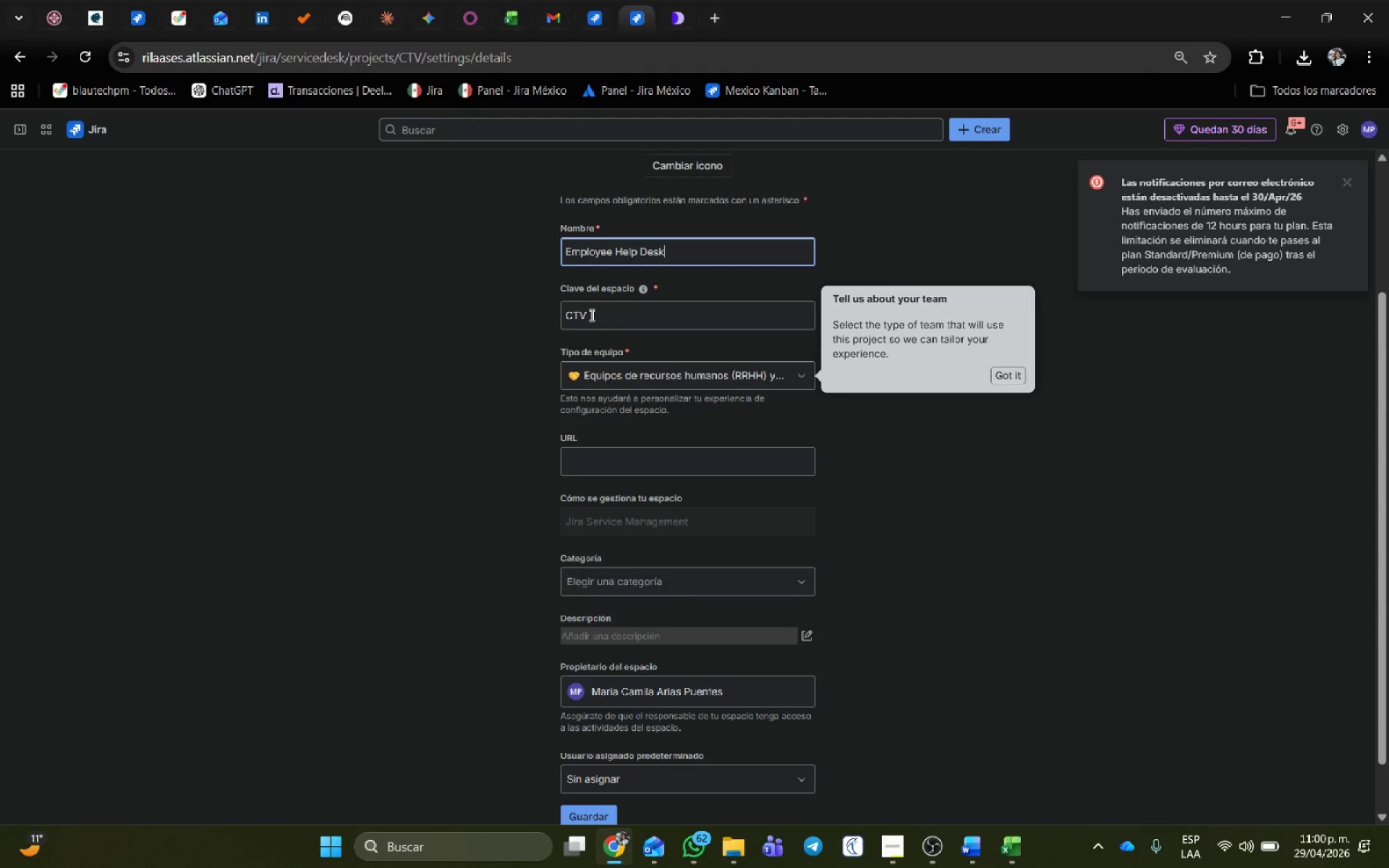 
left_click([590, 315])
 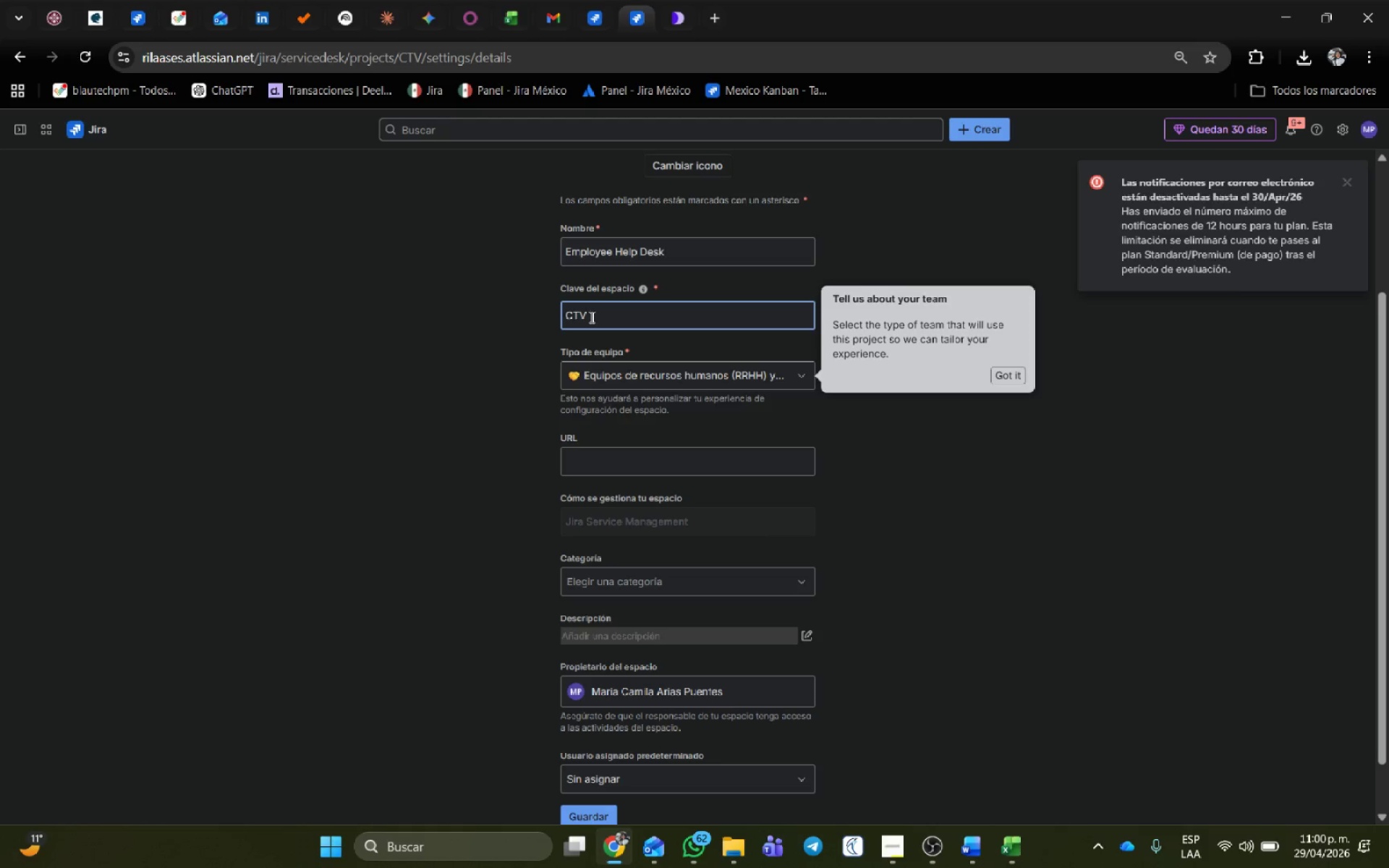 
key(Backspace)
key(Backspace)
key(Backspace)
key(Backspace)
type(EHV)
key(Backspace)
key(Backspace)
 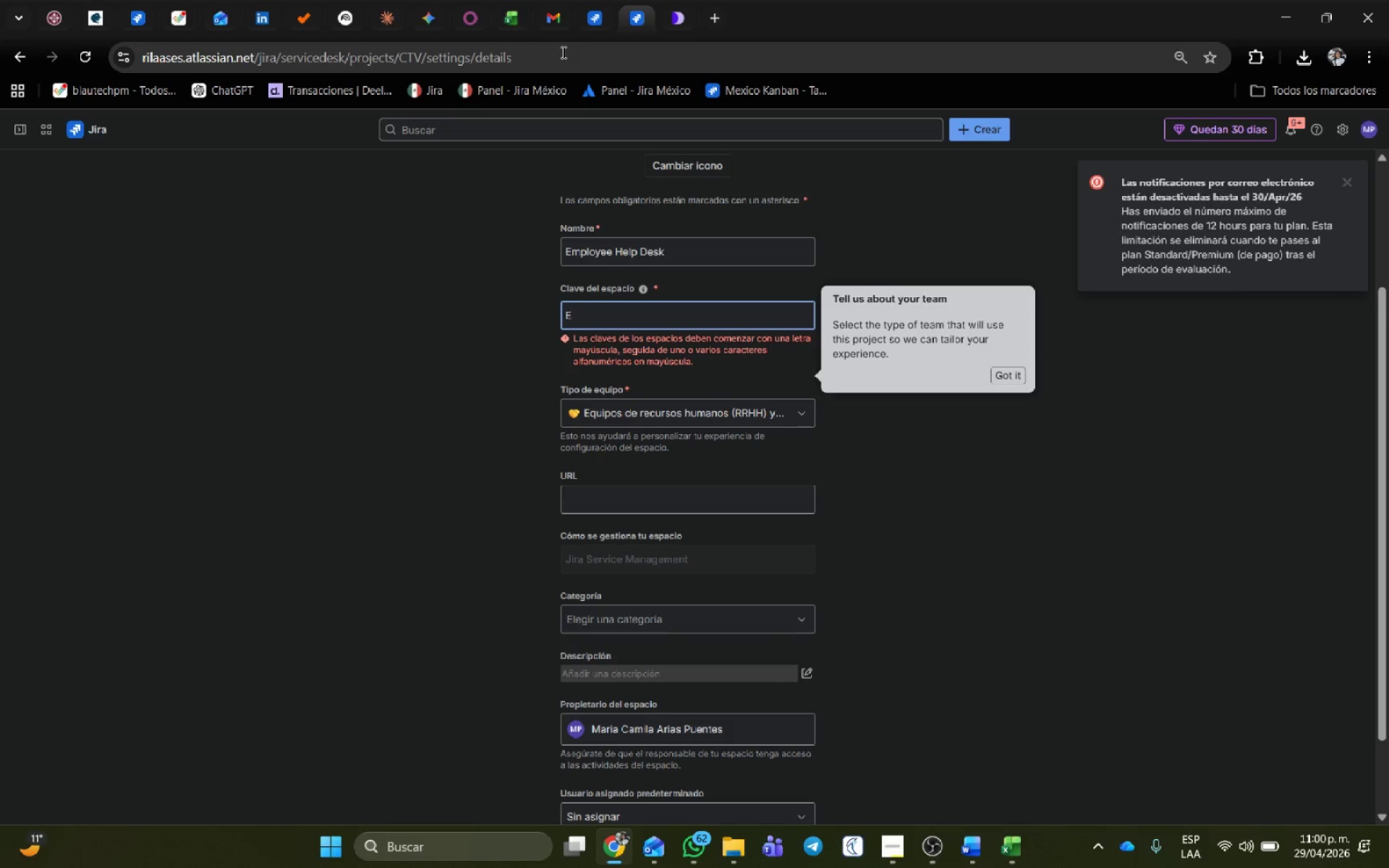 
left_click([600, 6])
 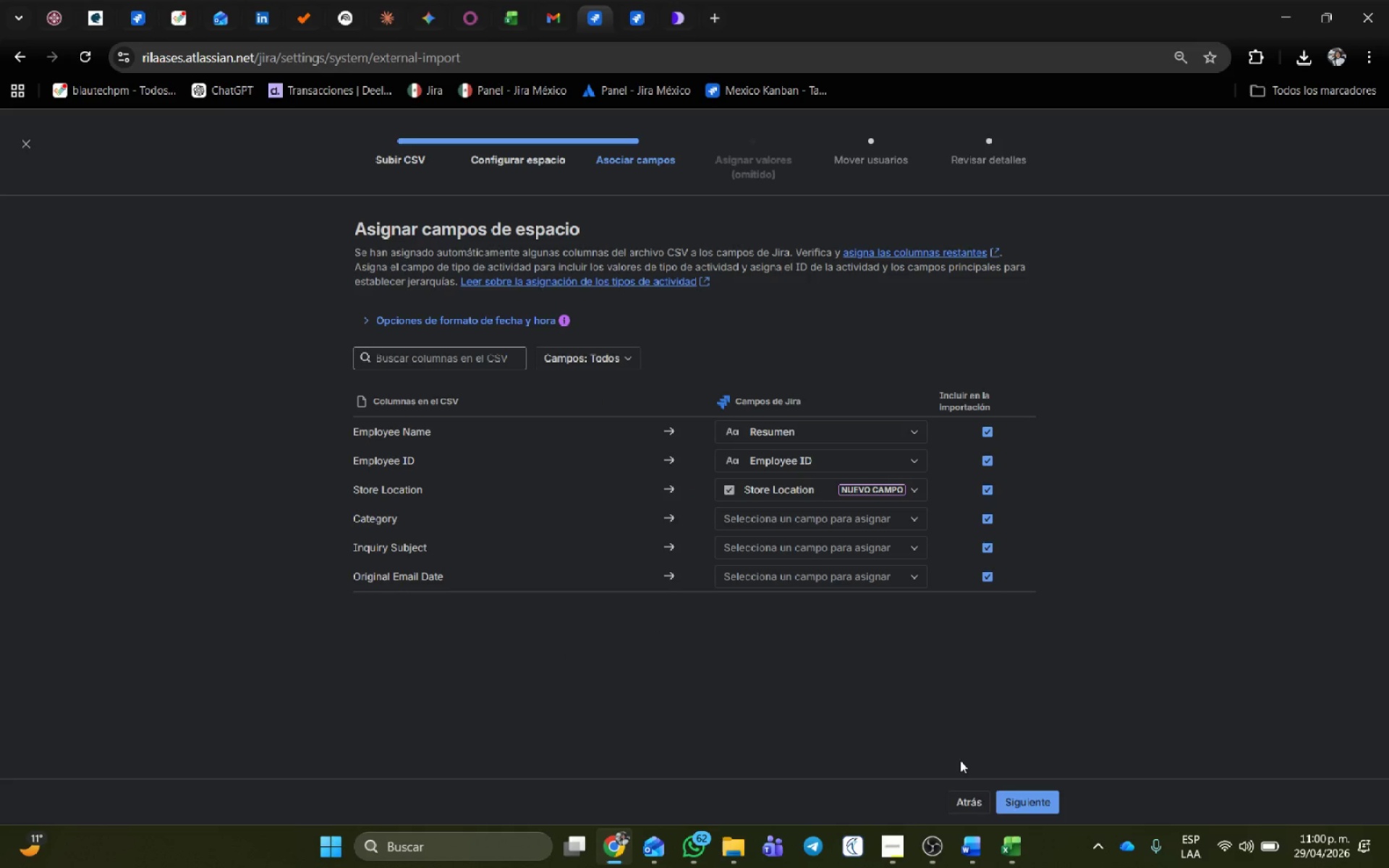 
left_click([980, 793])
 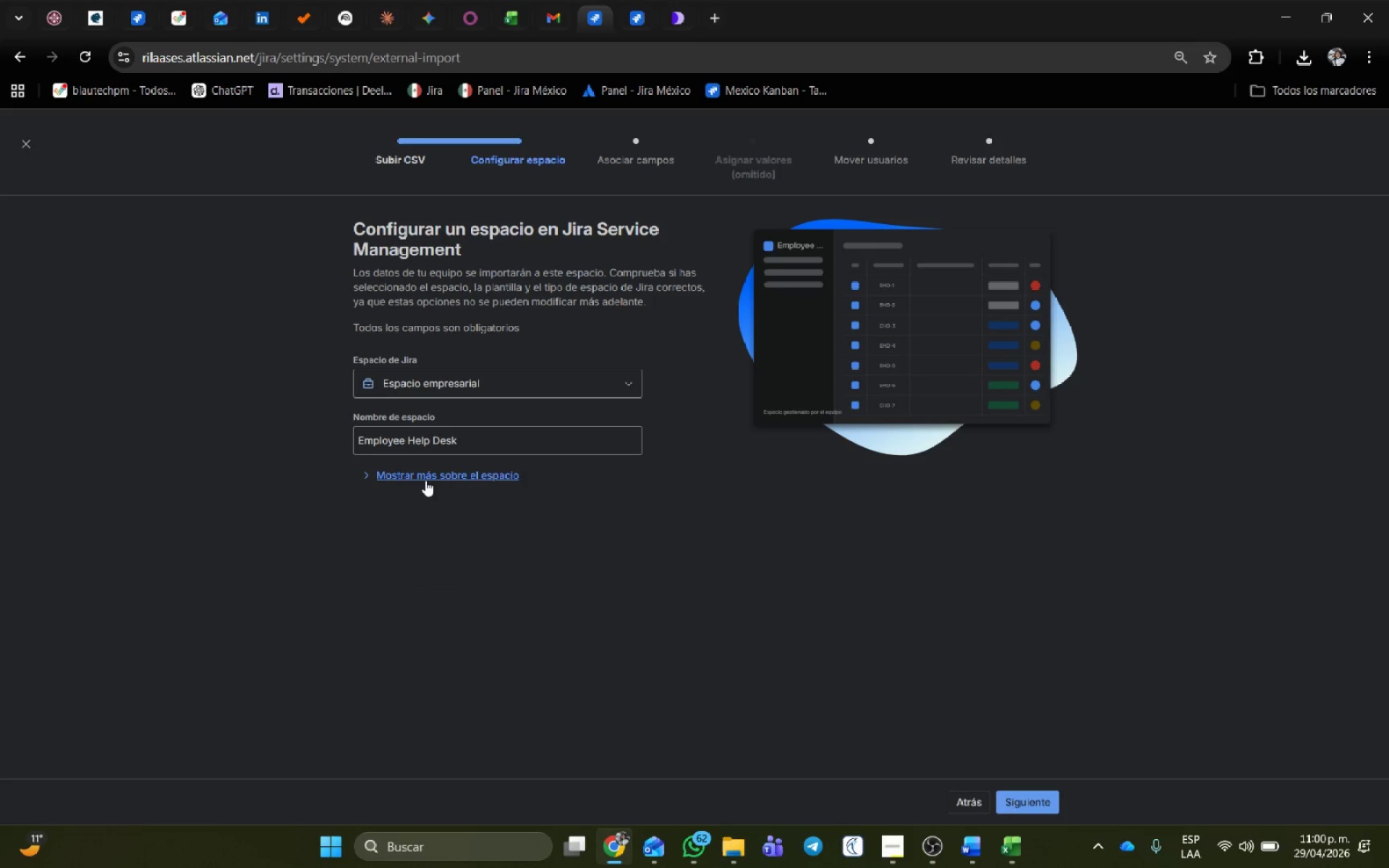 
left_click([425, 478])
 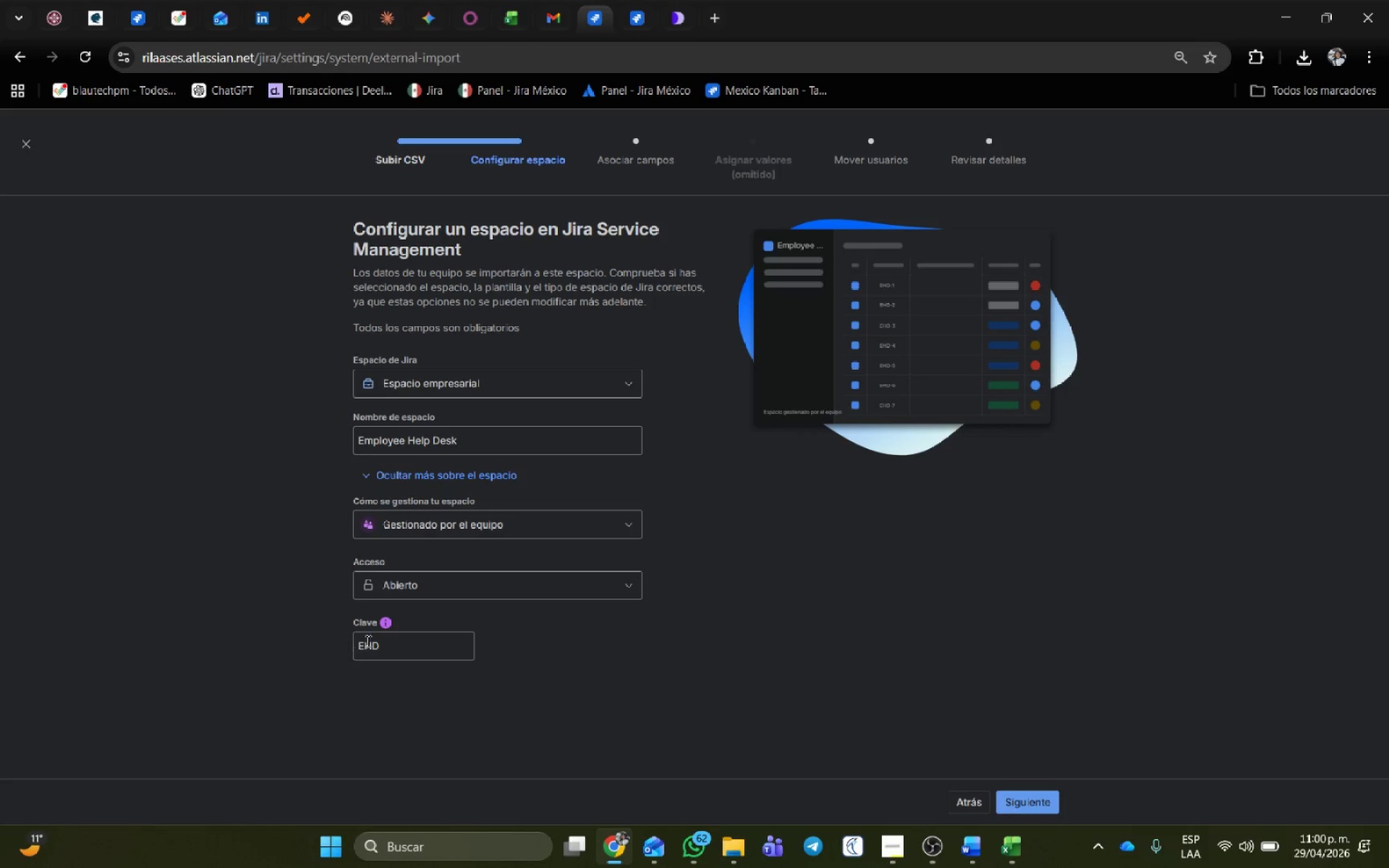 
left_click_drag(start_coordinate=[402, 642], to_coordinate=[307, 629])
 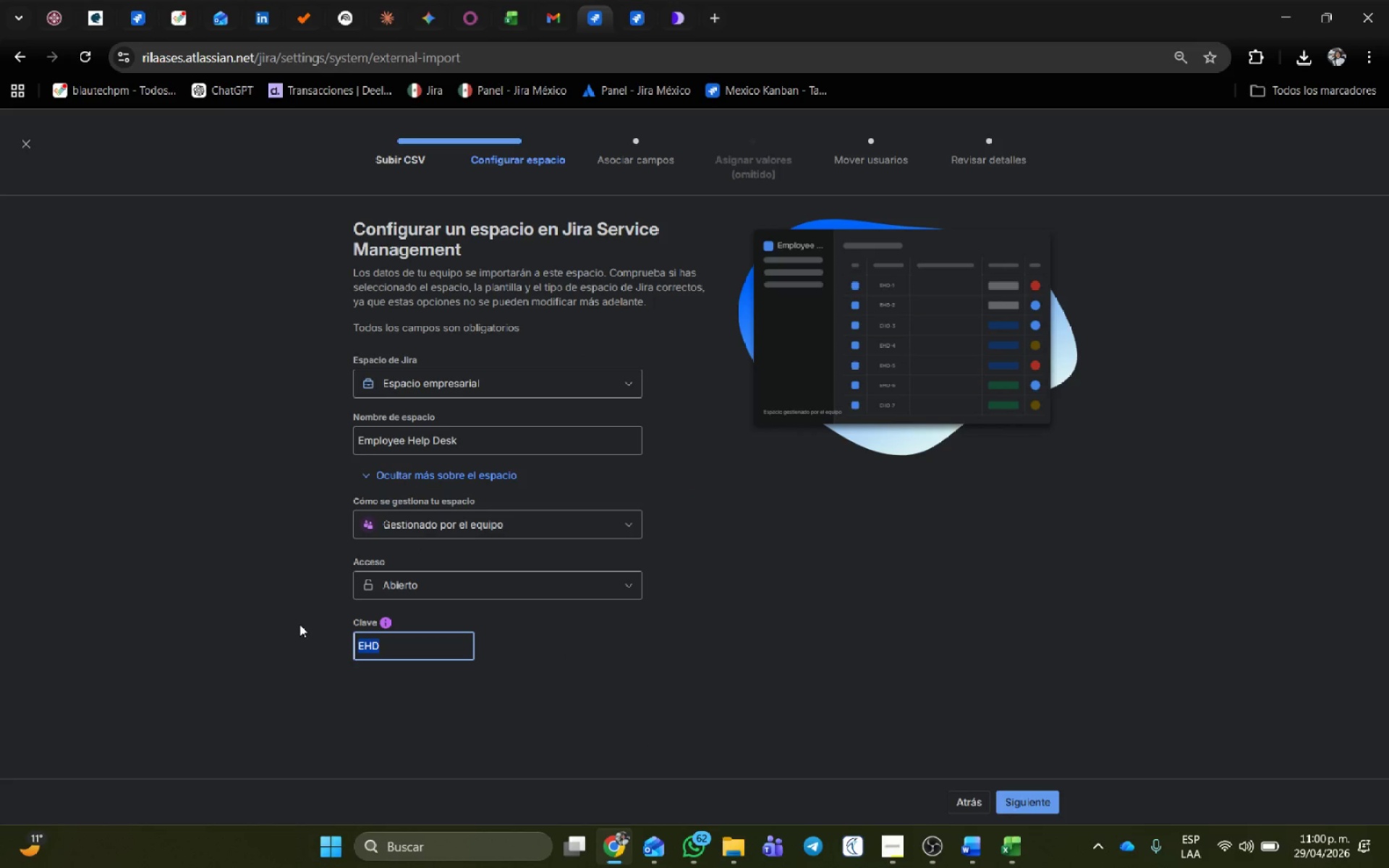 
key(Control+C)
 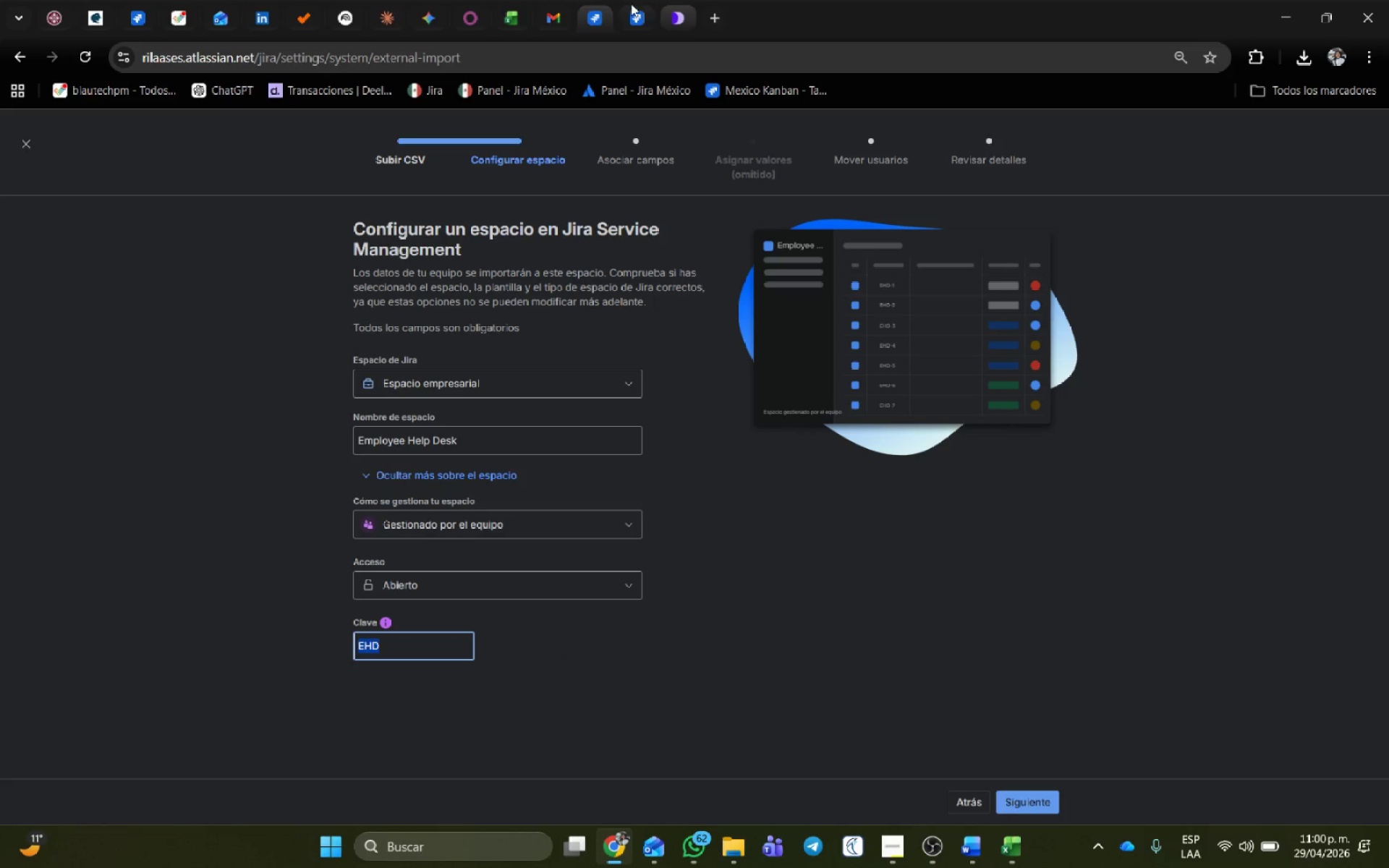 
left_click([631, 4])
 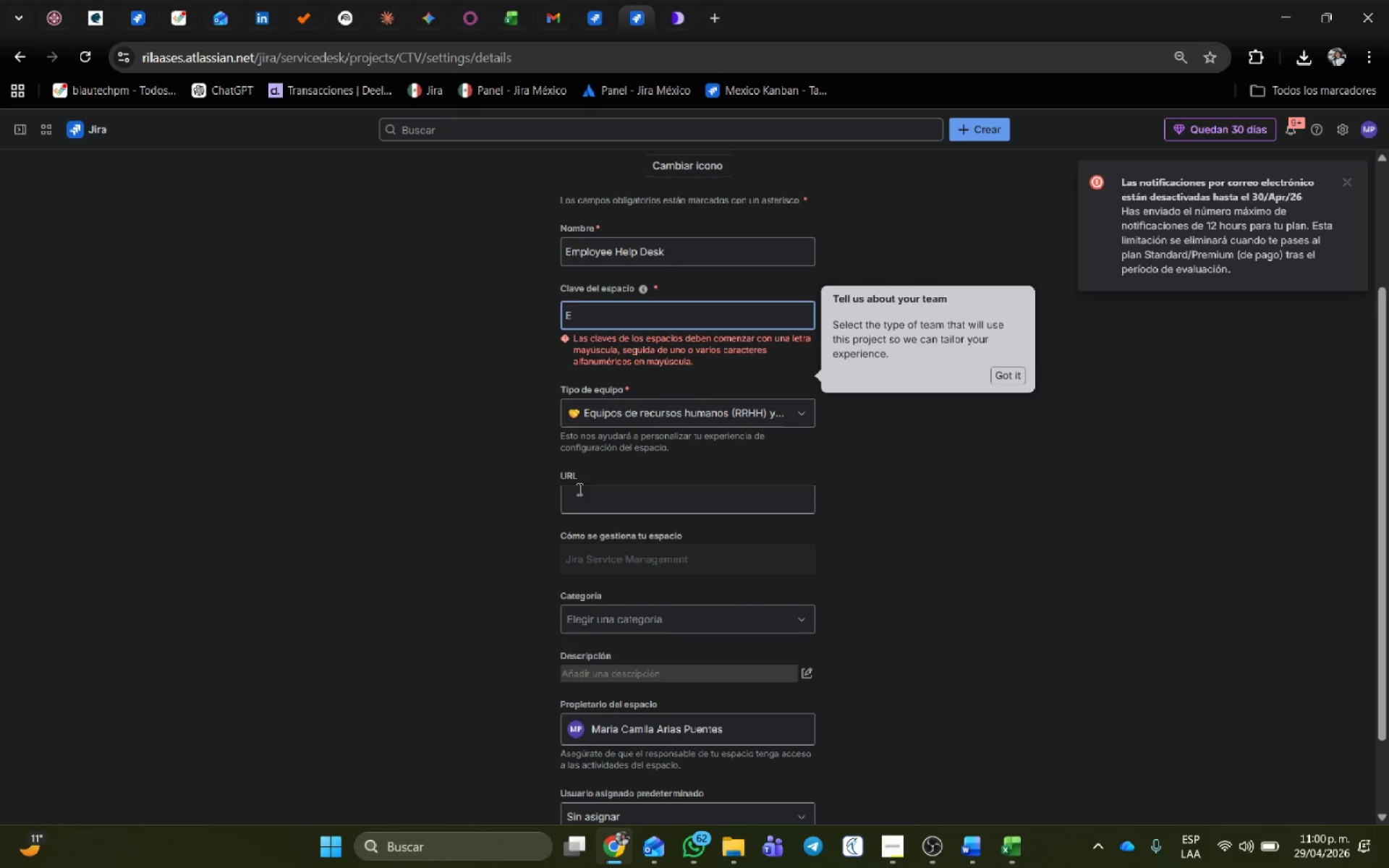 
left_click([585, 494])
 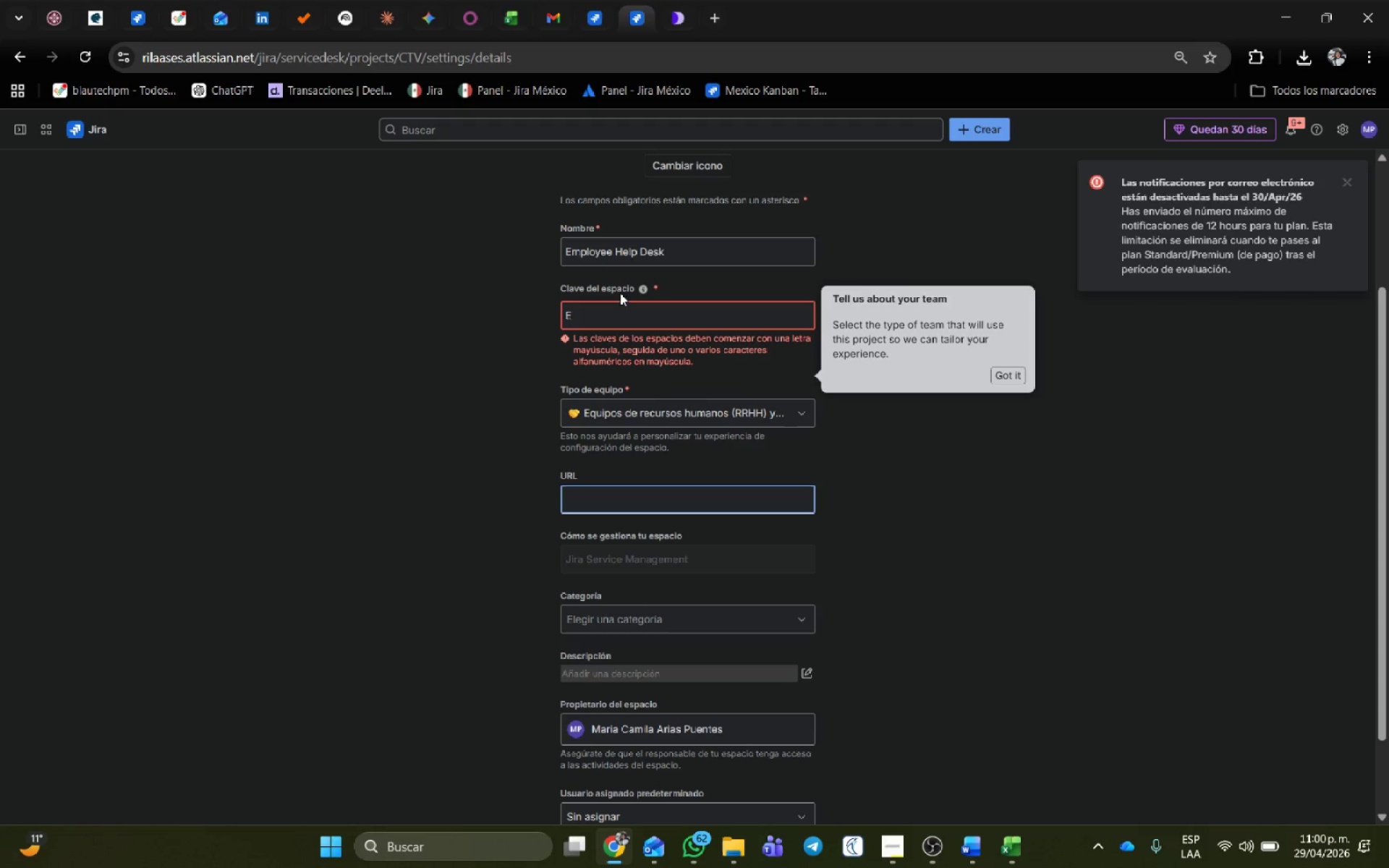 
left_click([617, 312])
 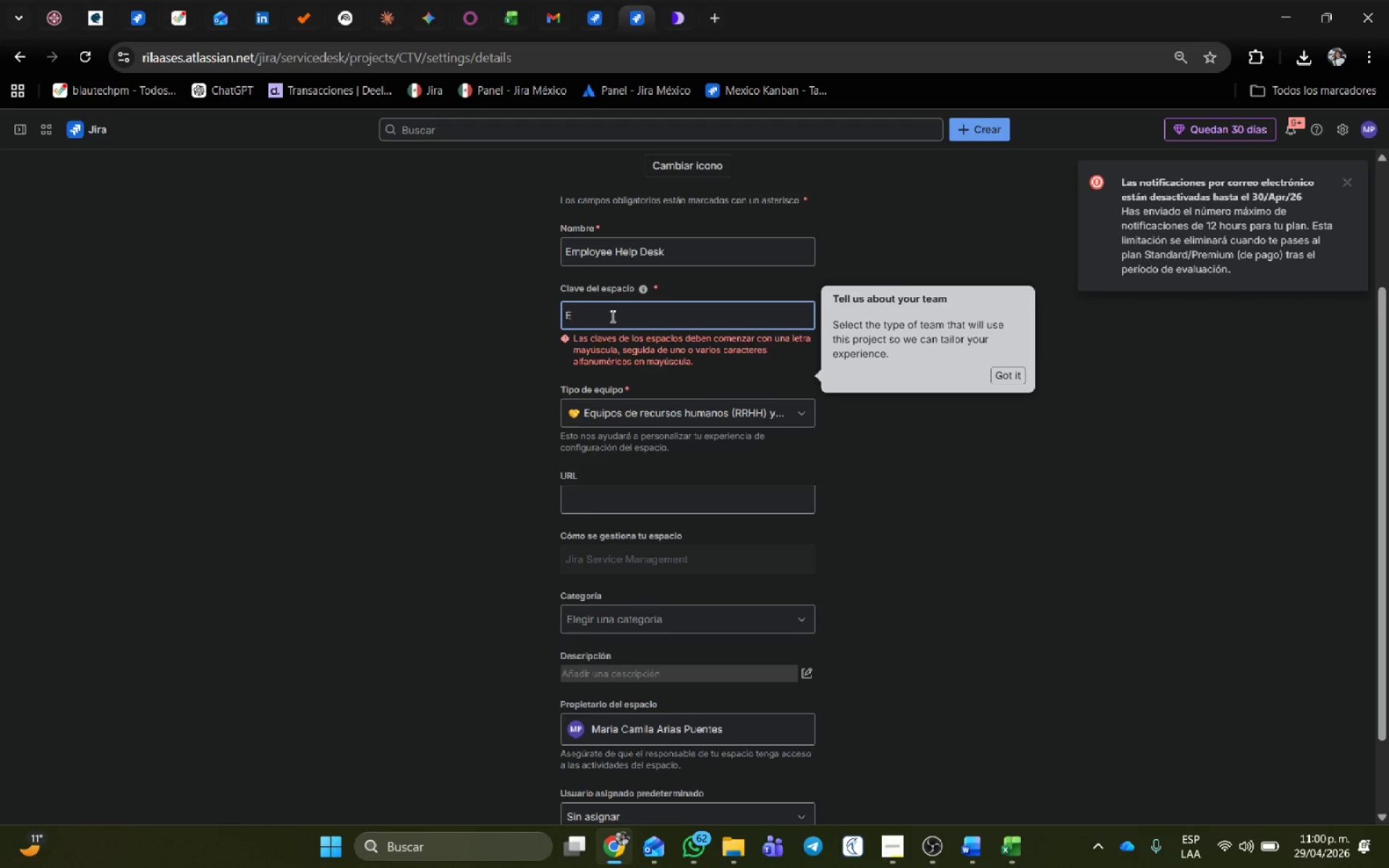 
key(Backspace)
 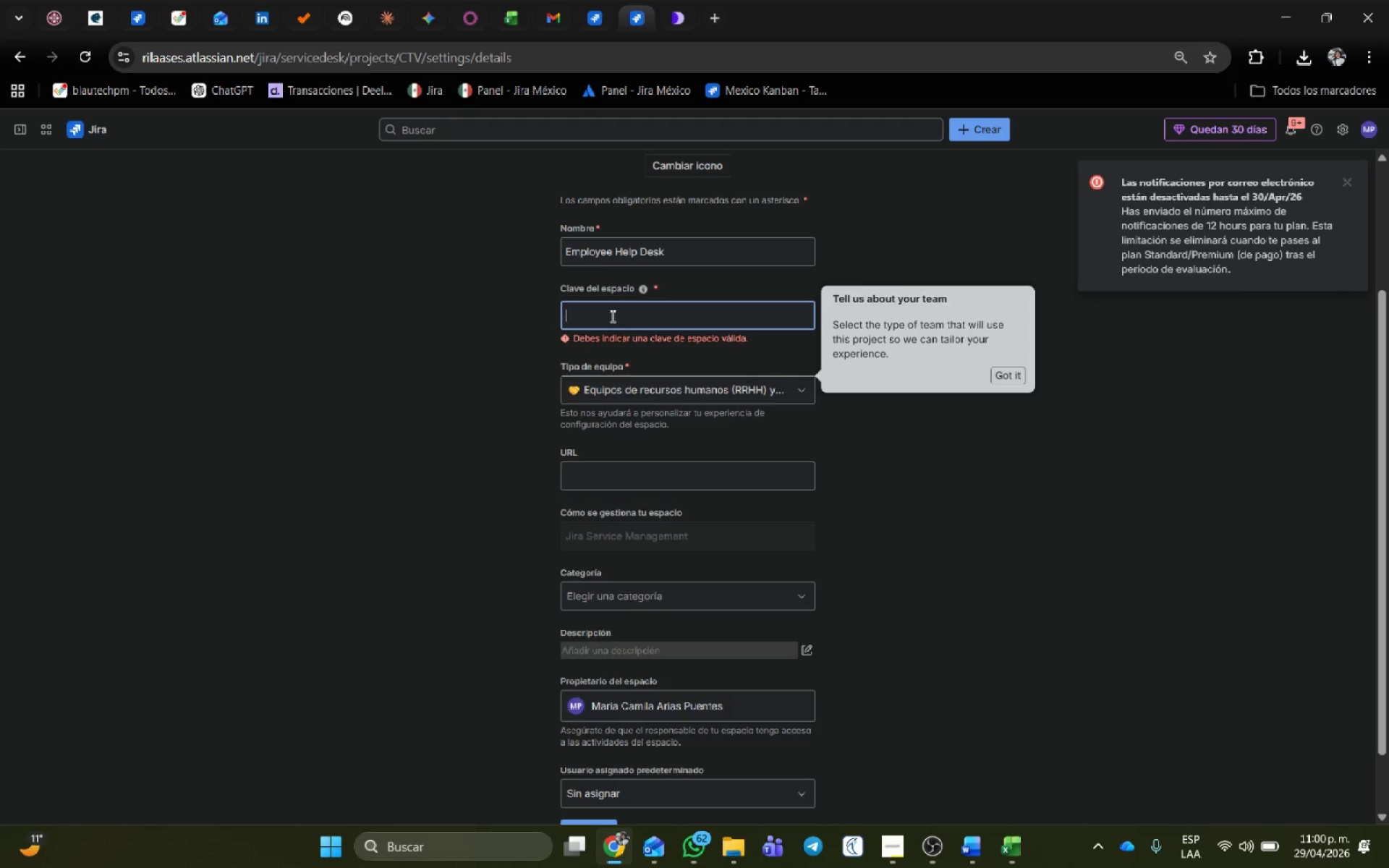 
key(Control+ControlLeft)
 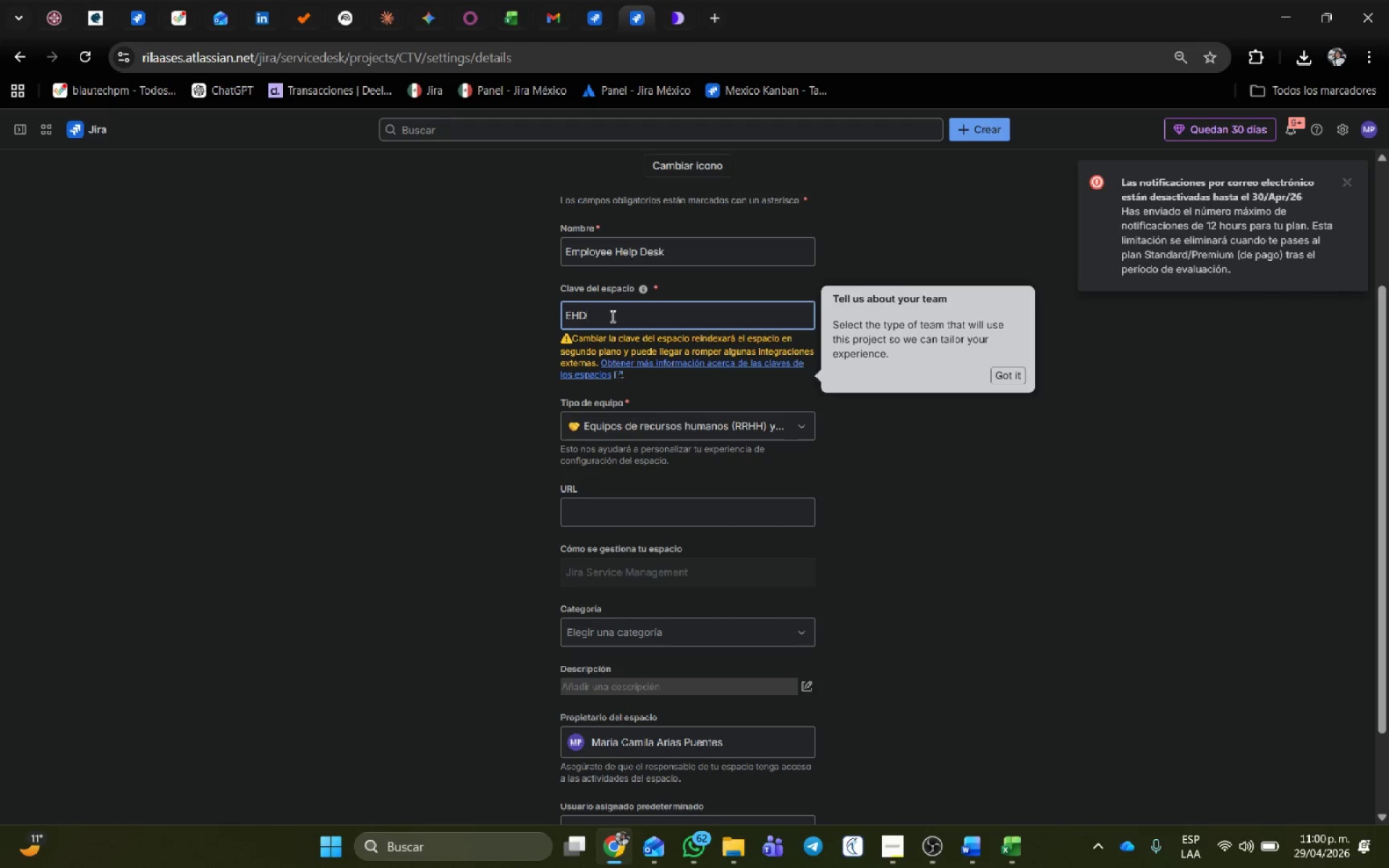 
key(Control+V)
 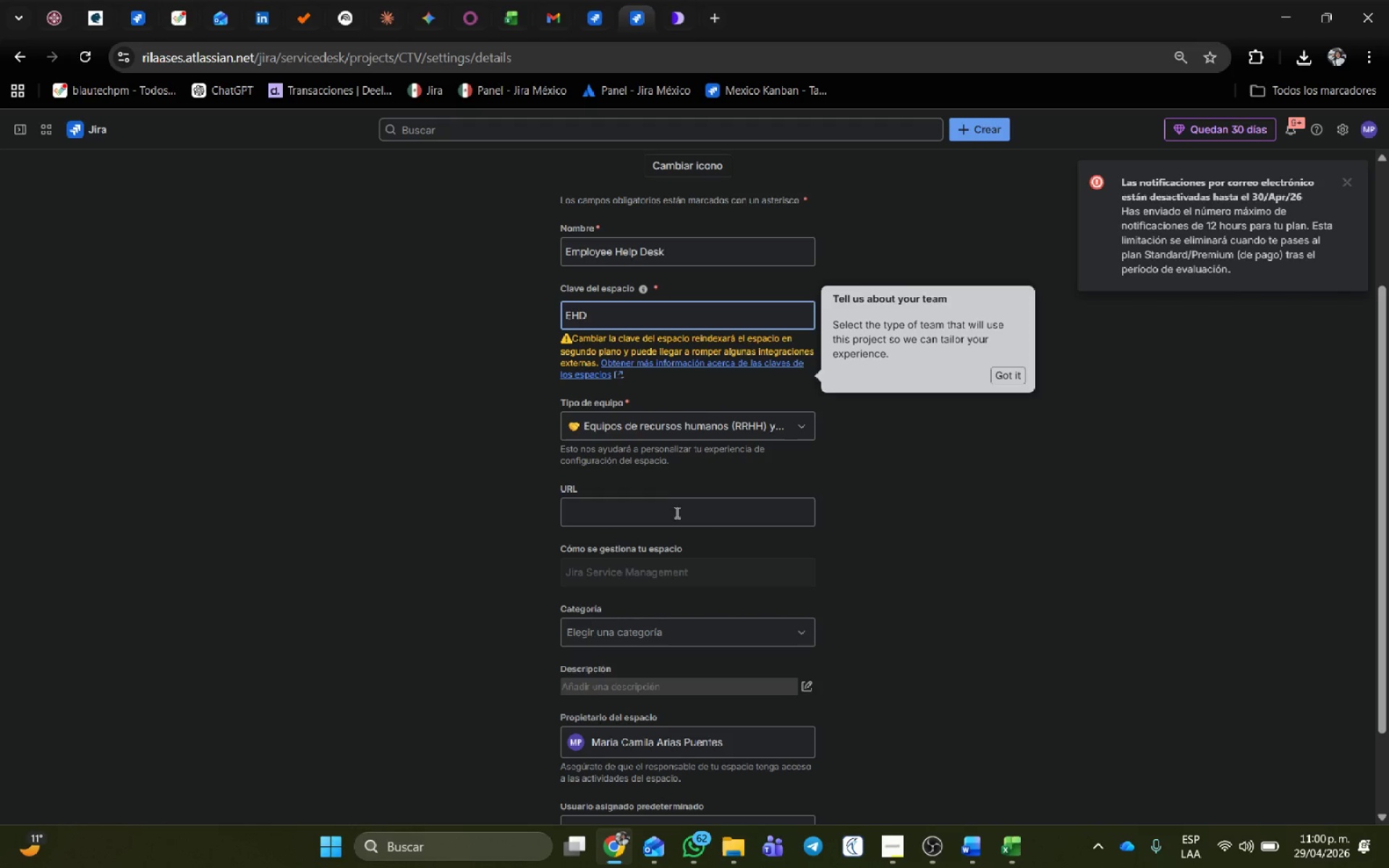 
scroll: coordinate [676, 514], scroll_direction: down, amount: 3.0
 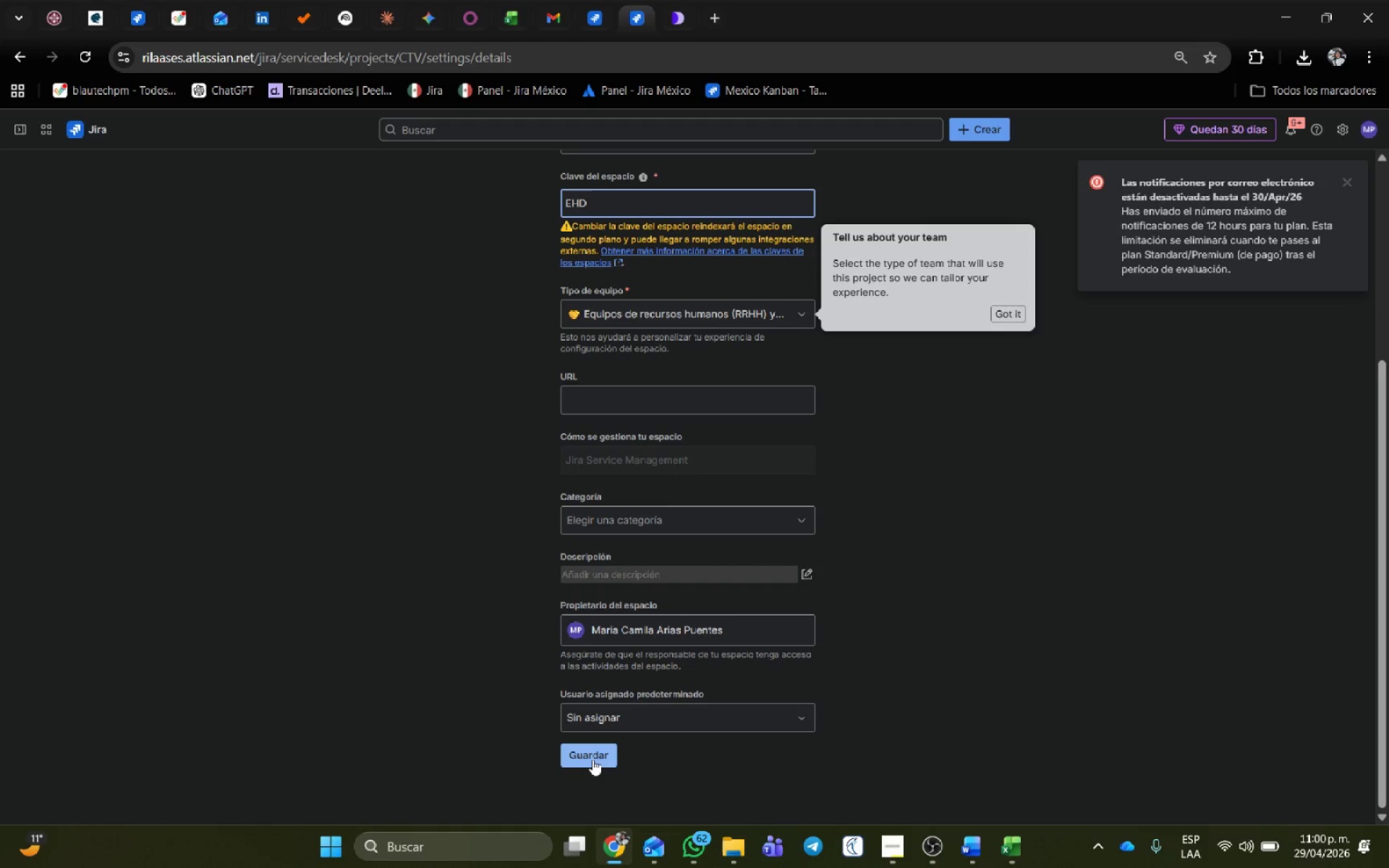 
left_click([593, 760])
 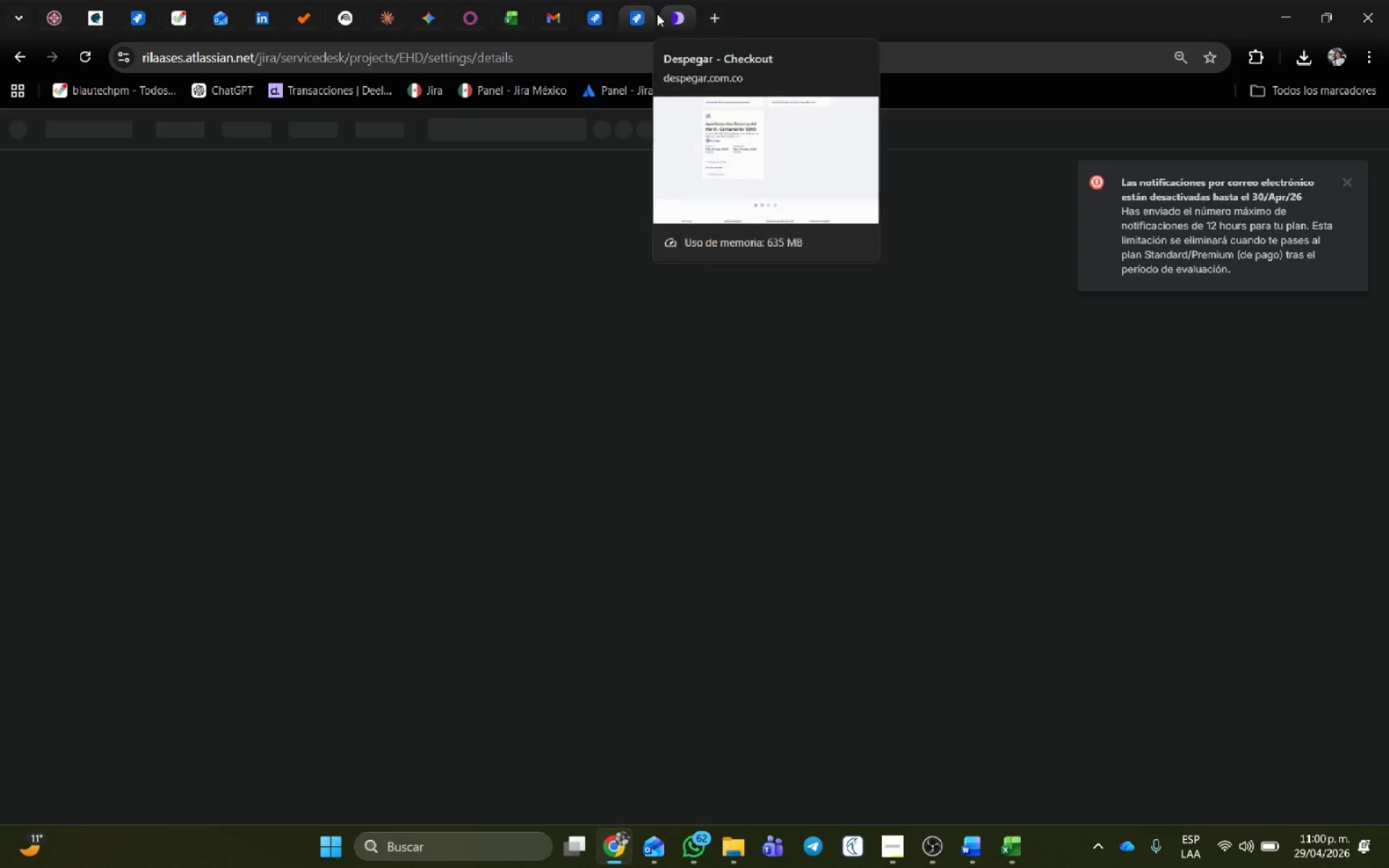 
left_click([603, 12])
 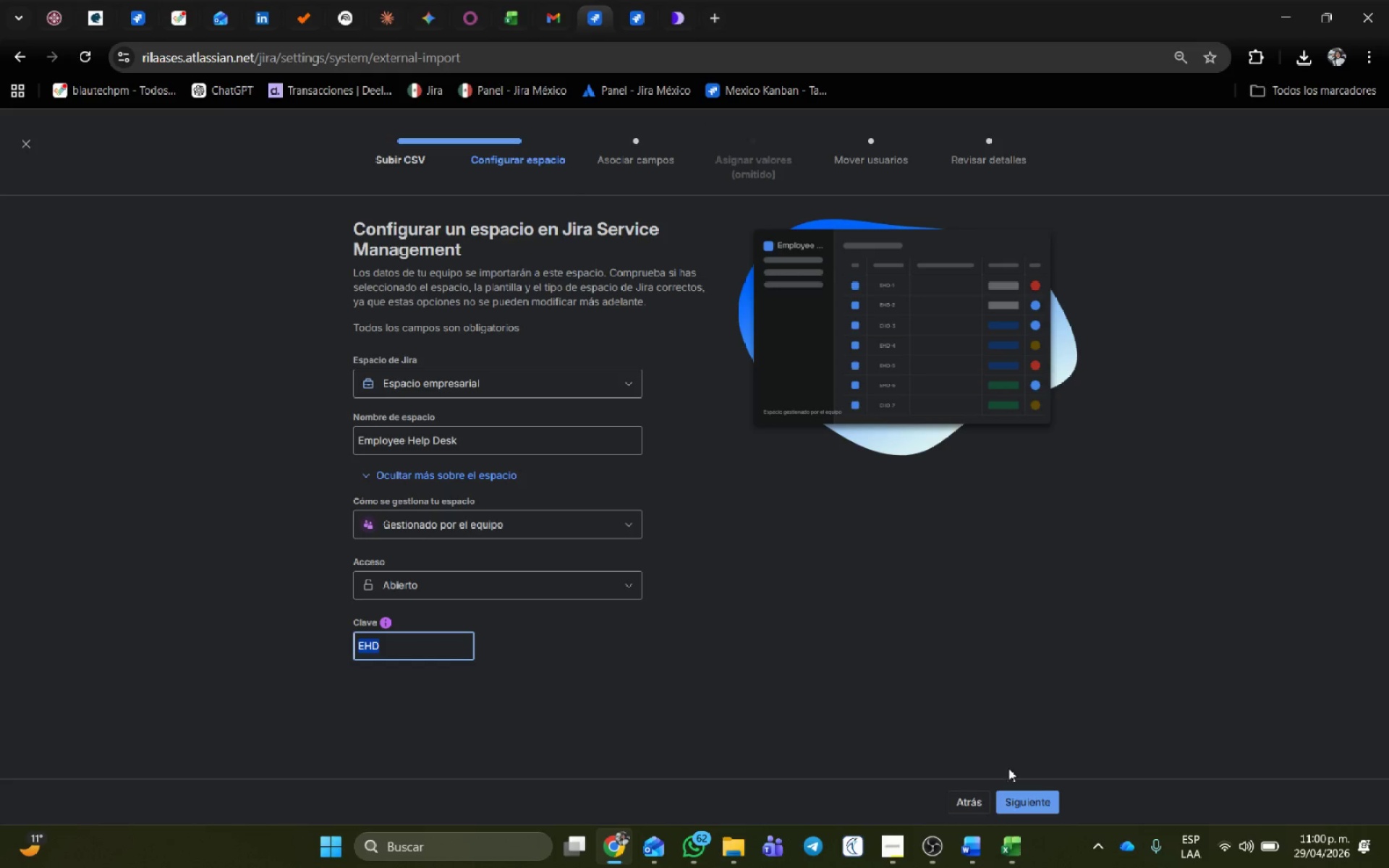 
left_click([1042, 796])
 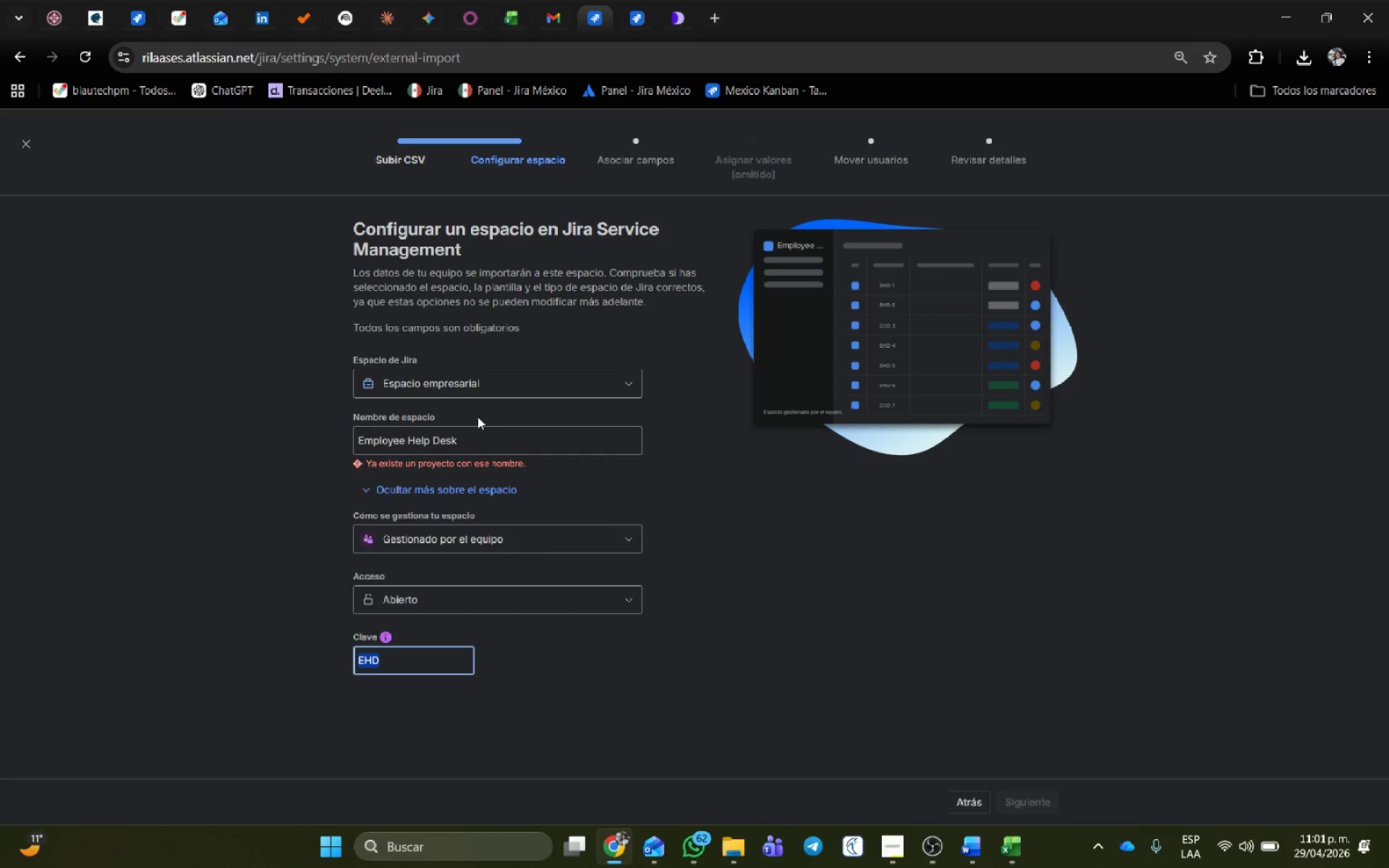 
wait(30.23)
 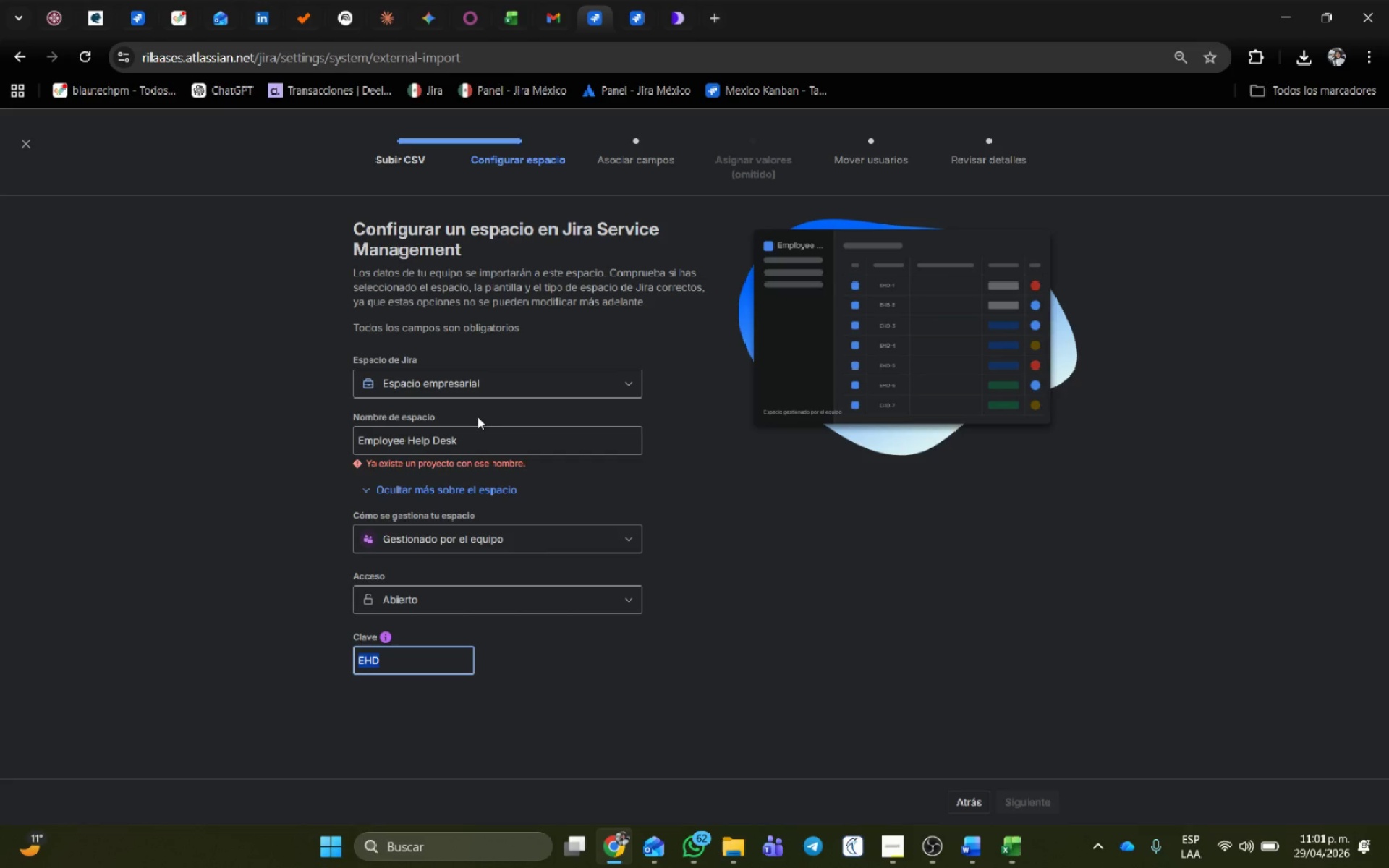 
left_click([642, 15])
 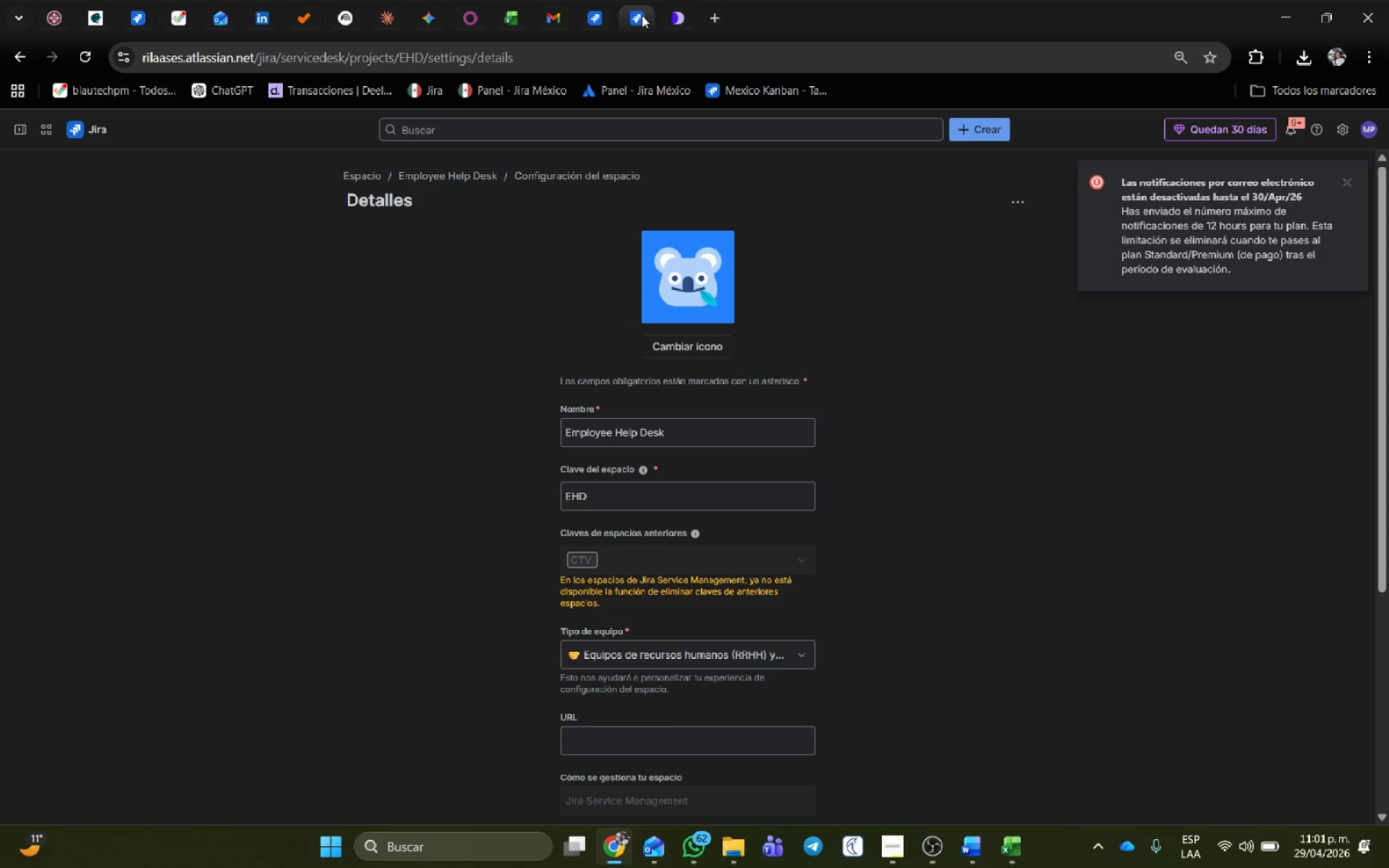 
middle_click([642, 15])
 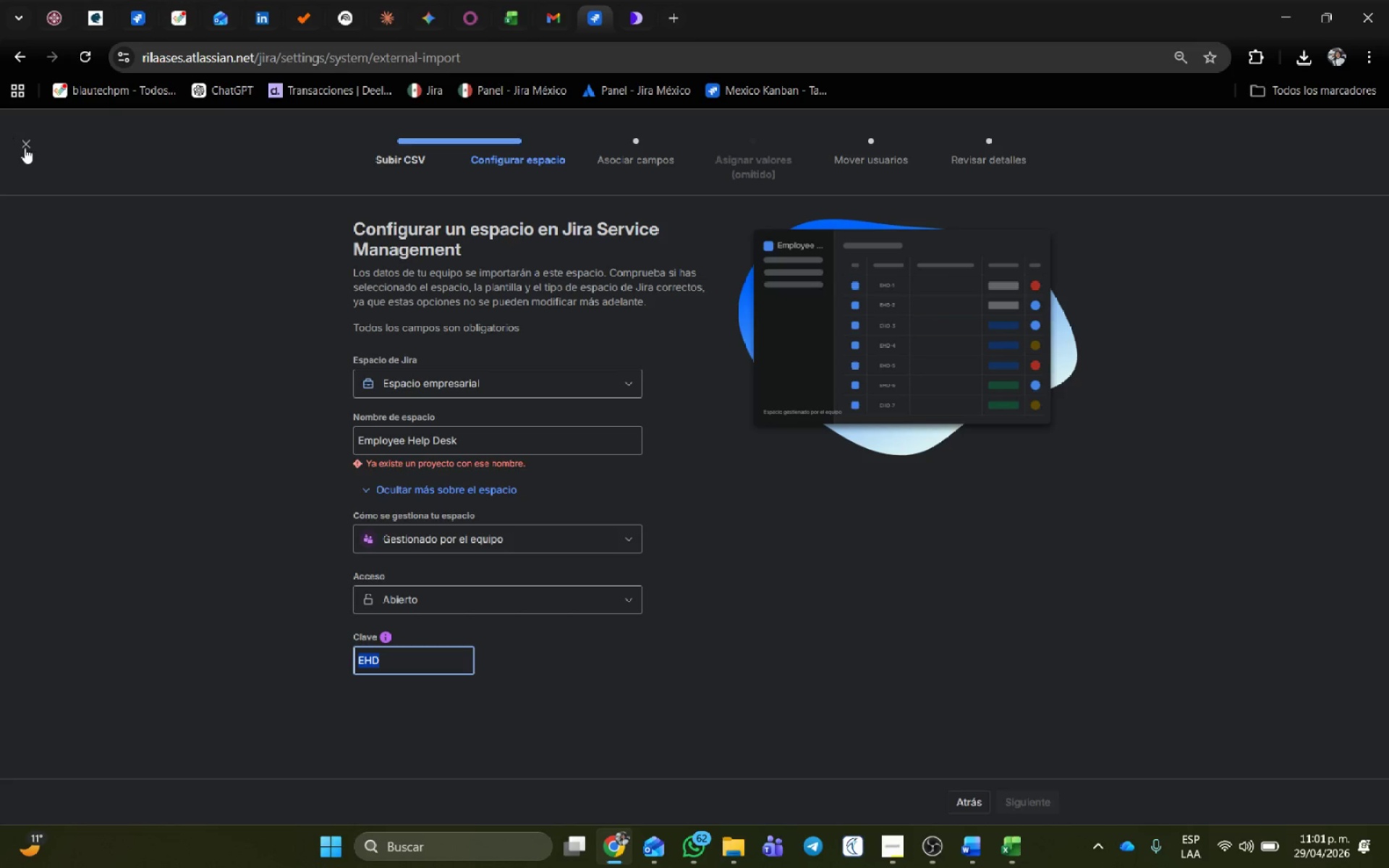 
left_click([26, 148])
 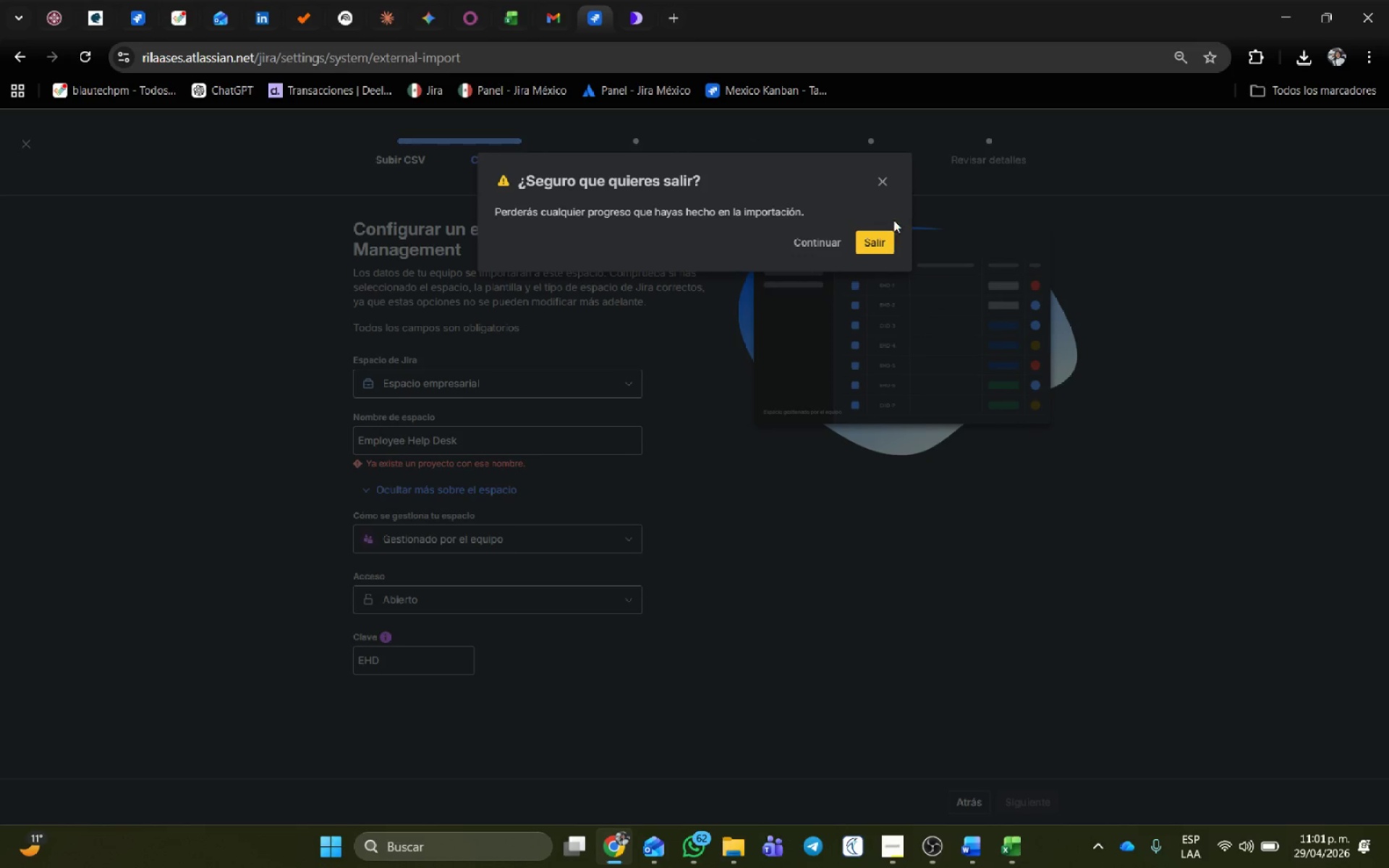 
left_click([878, 242])
 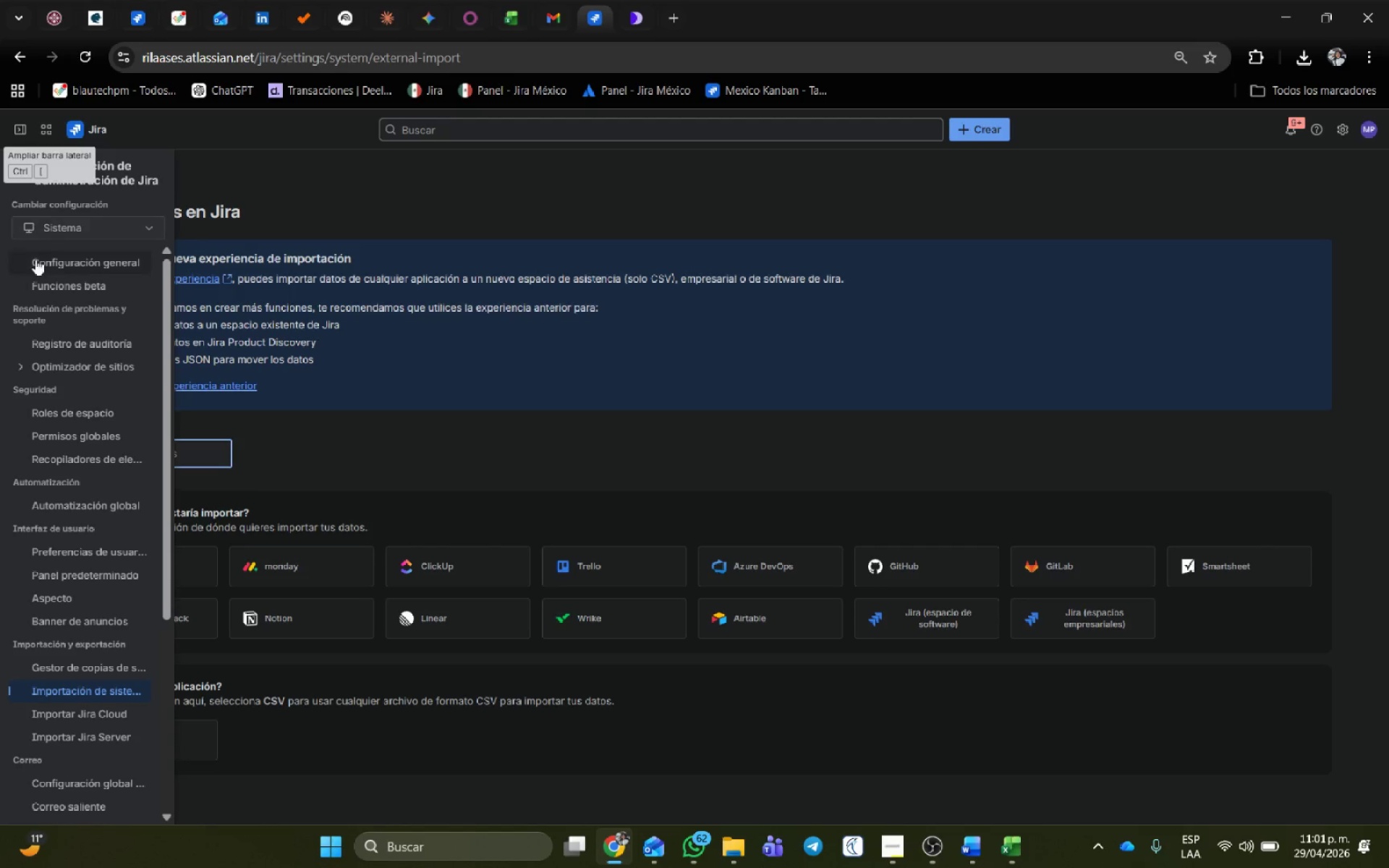 
left_click([16, 176])
 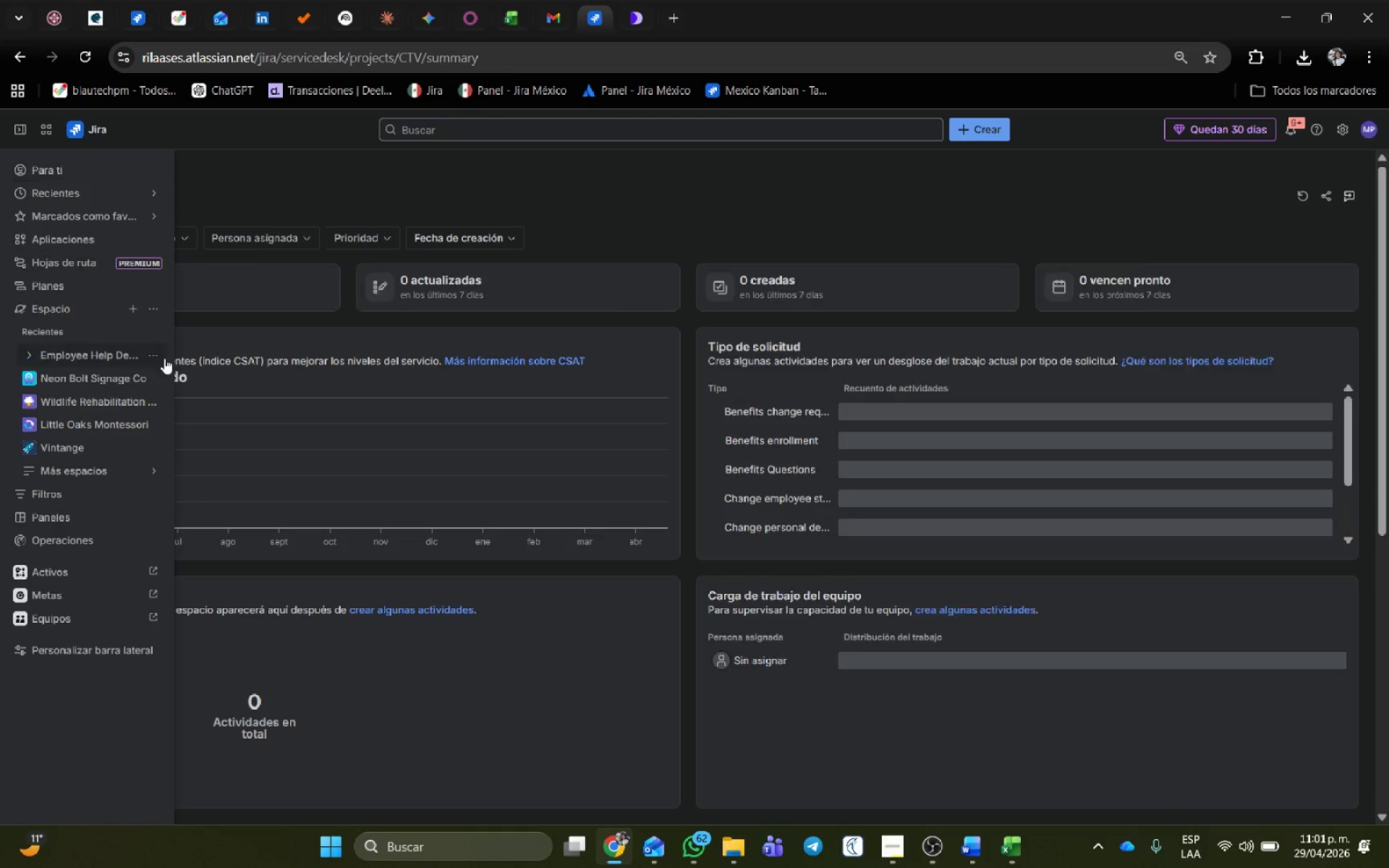 
left_click([153, 354])
 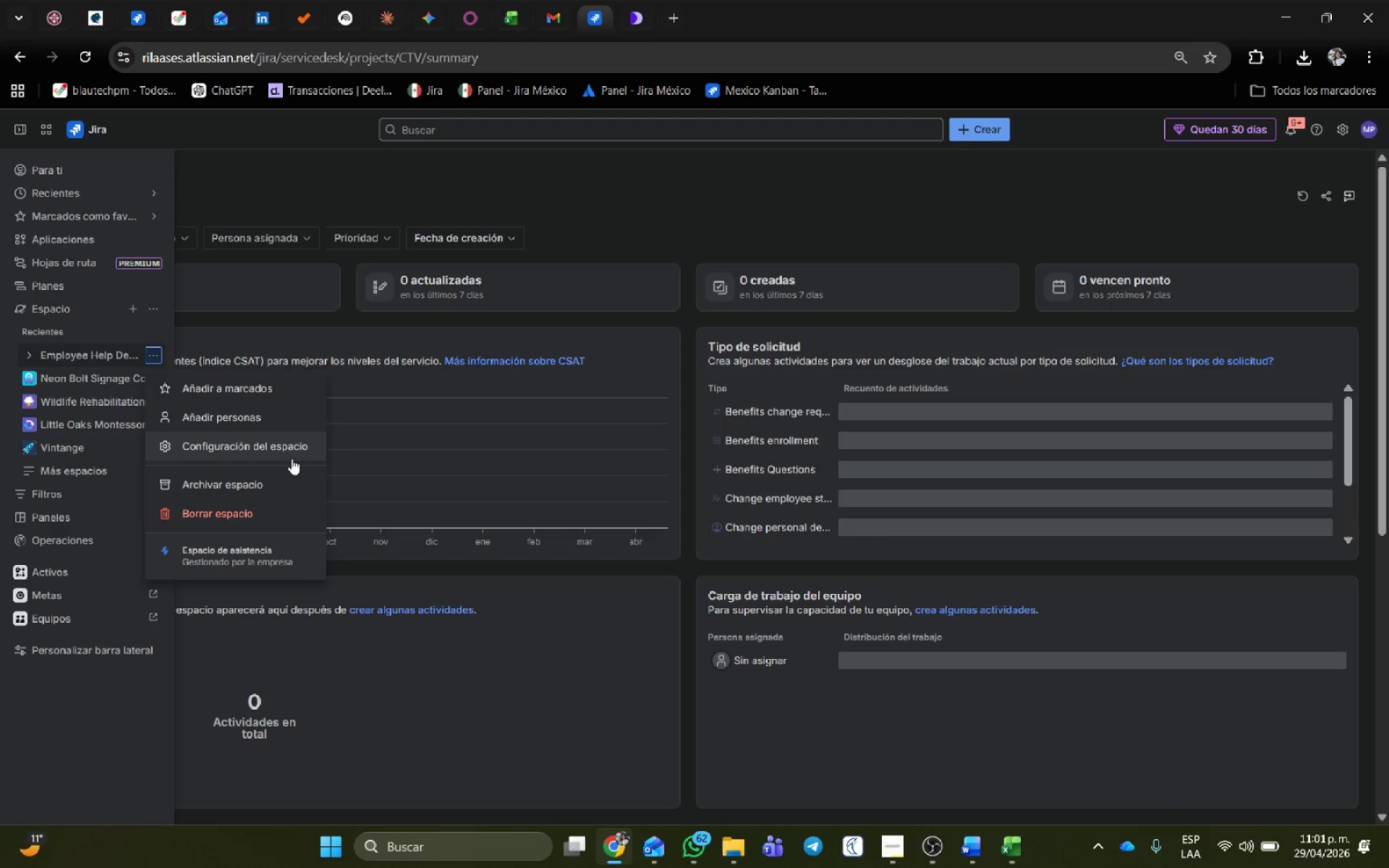 
scroll: coordinate [140, 341], scroll_direction: up, amount: 2.0
 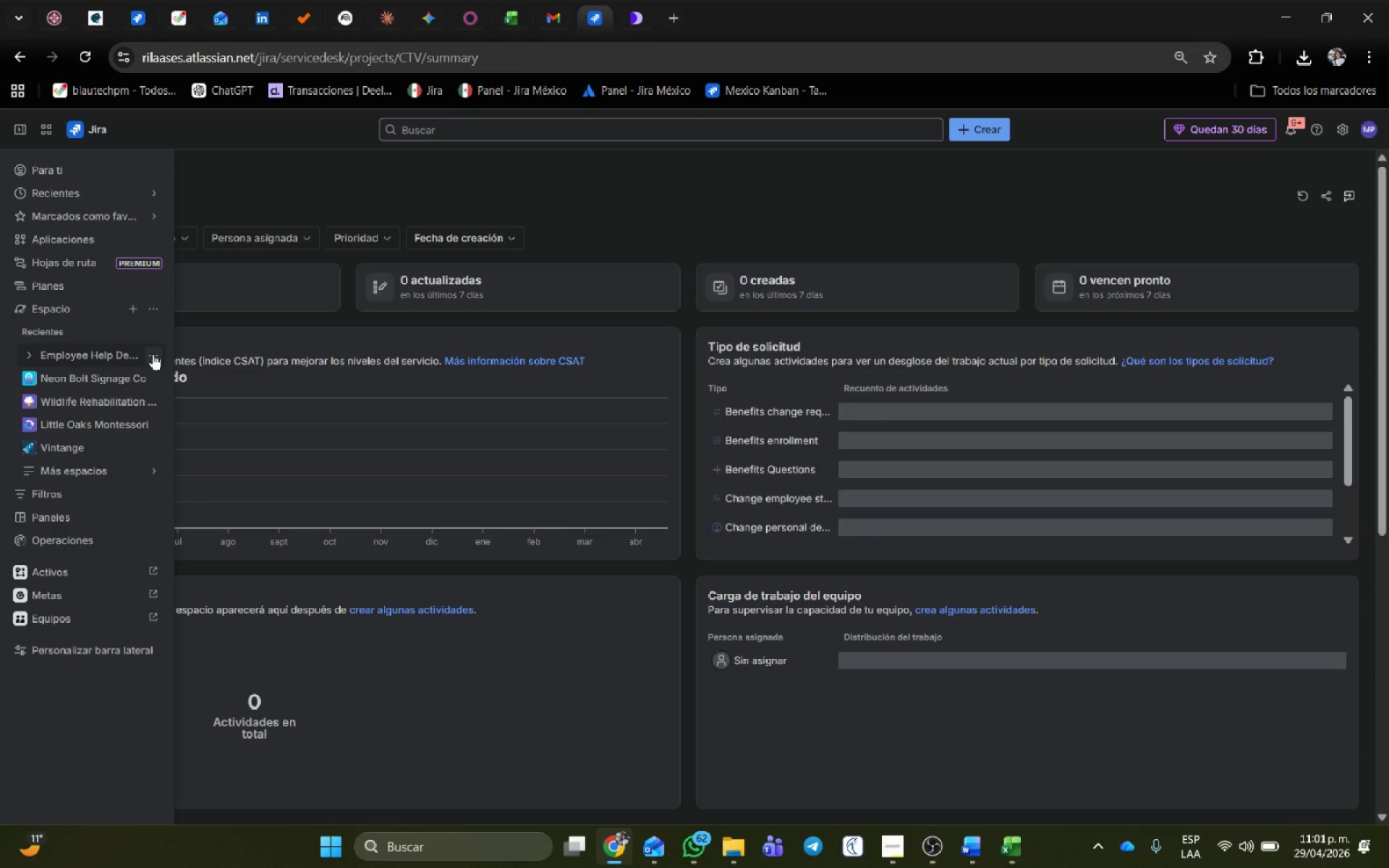 
left_click([262, 446])
 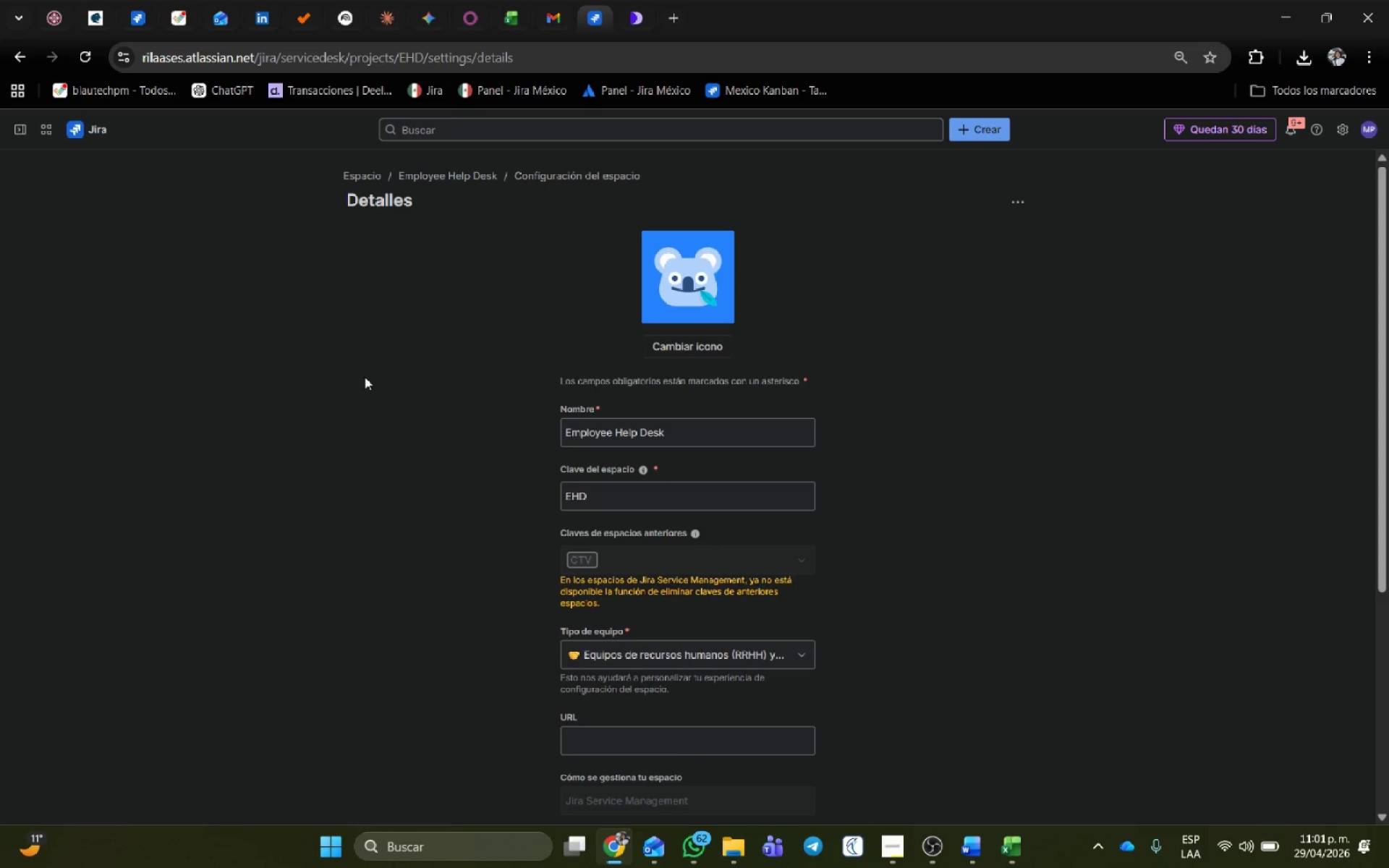 
scroll: coordinate [554, 498], scroll_direction: down, amount: 2.0
 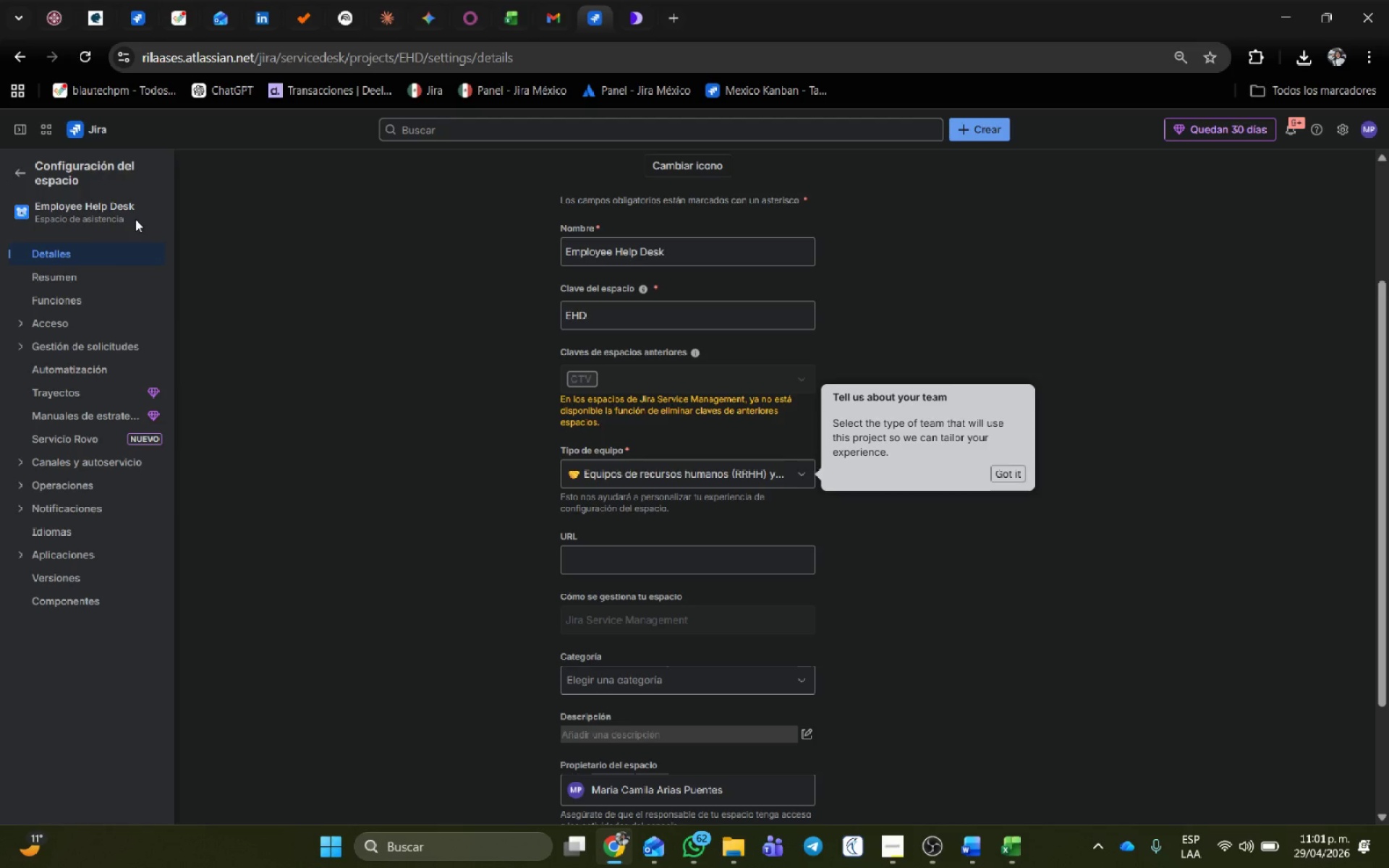 
wait(21.08)
 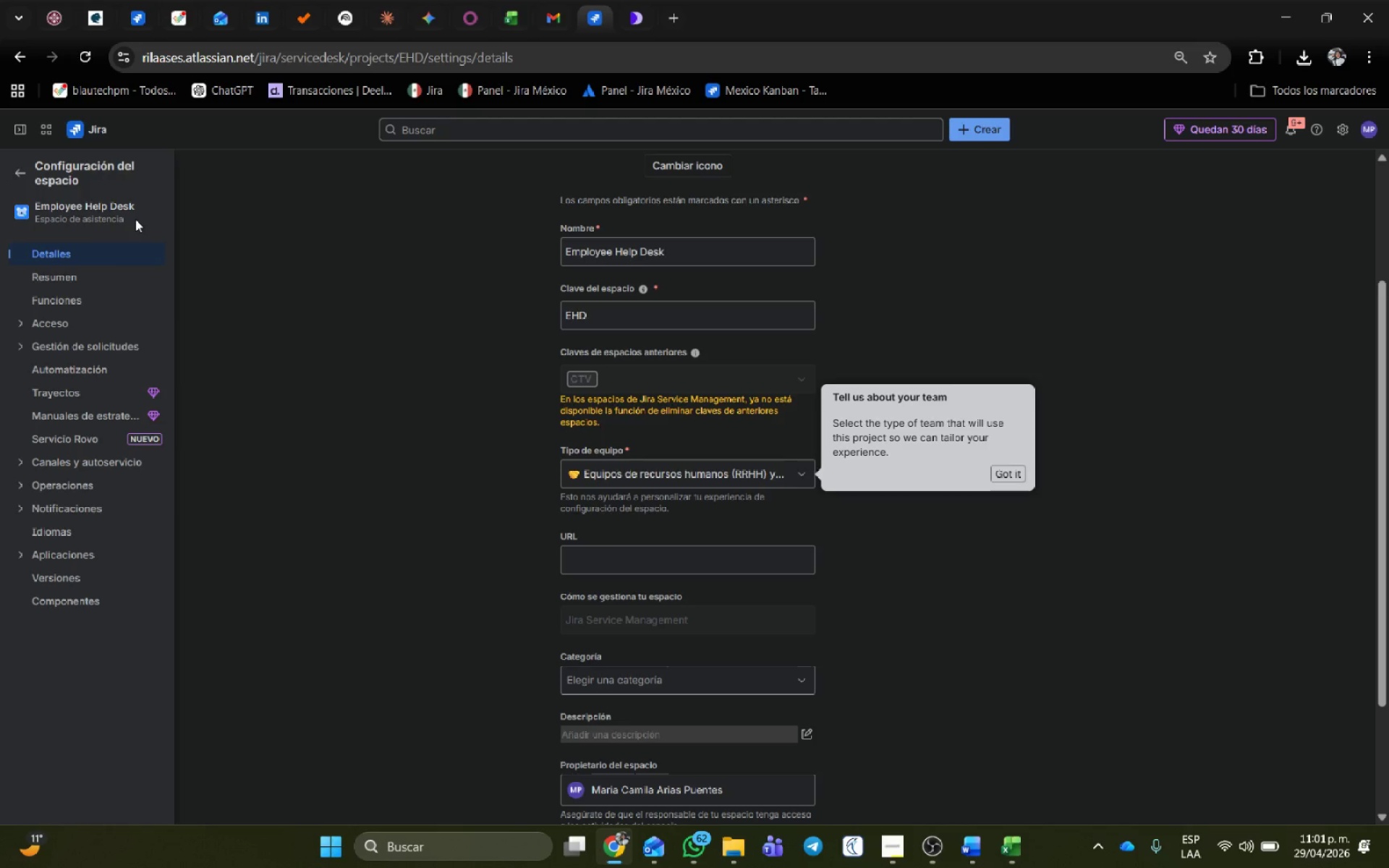 
left_click([19, 320])
 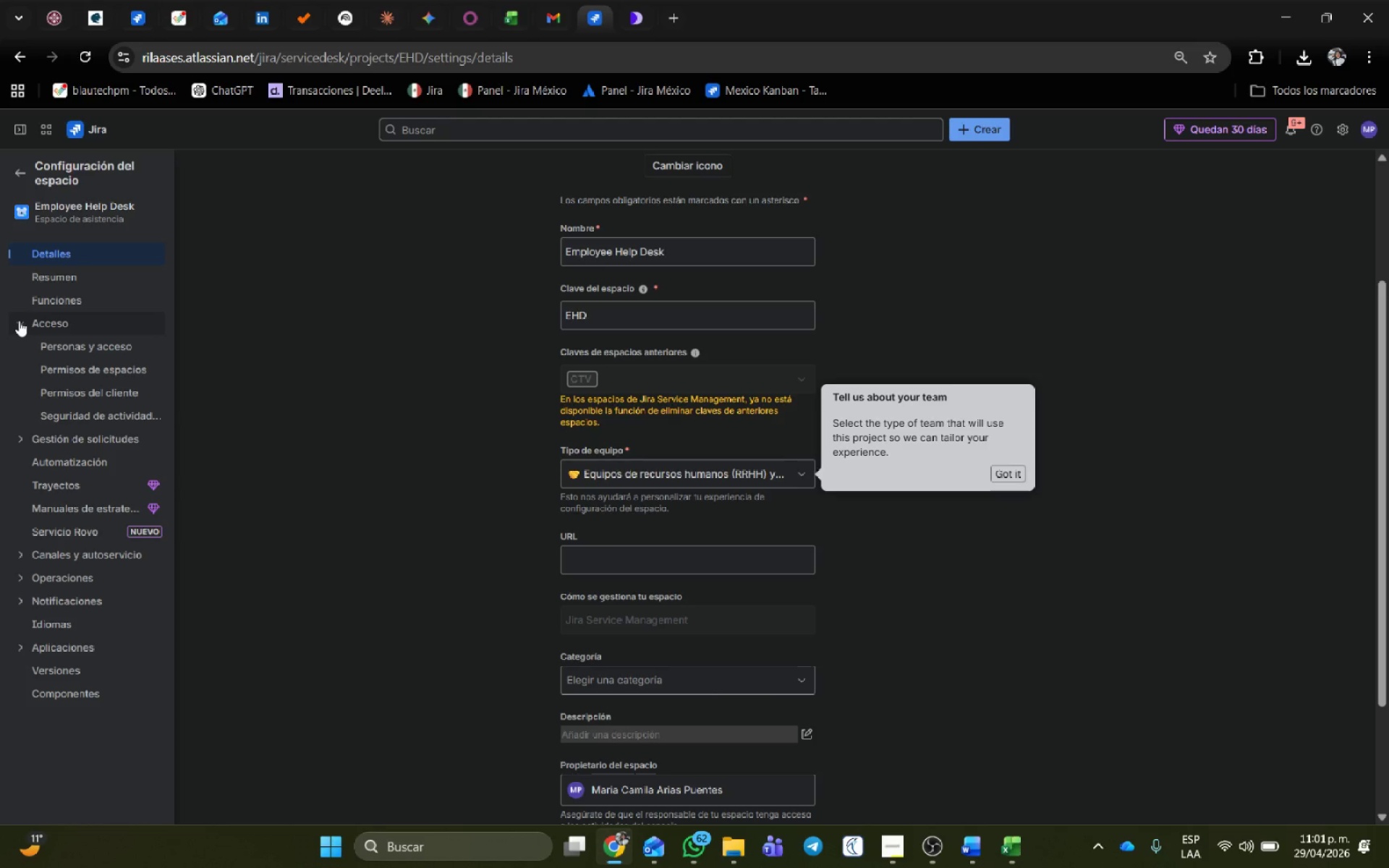 
left_click([19, 320])
 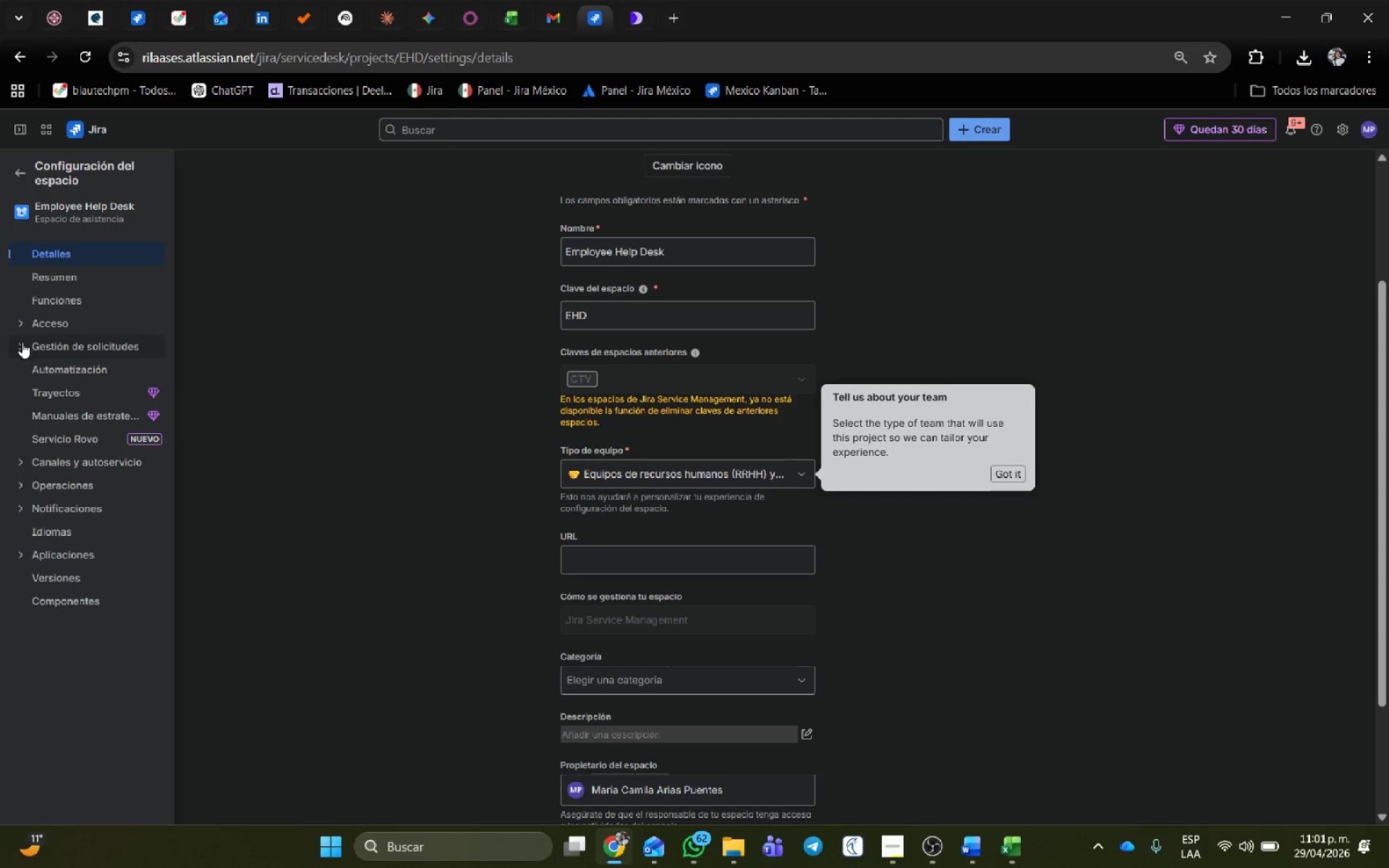 
left_click([15, 351])
 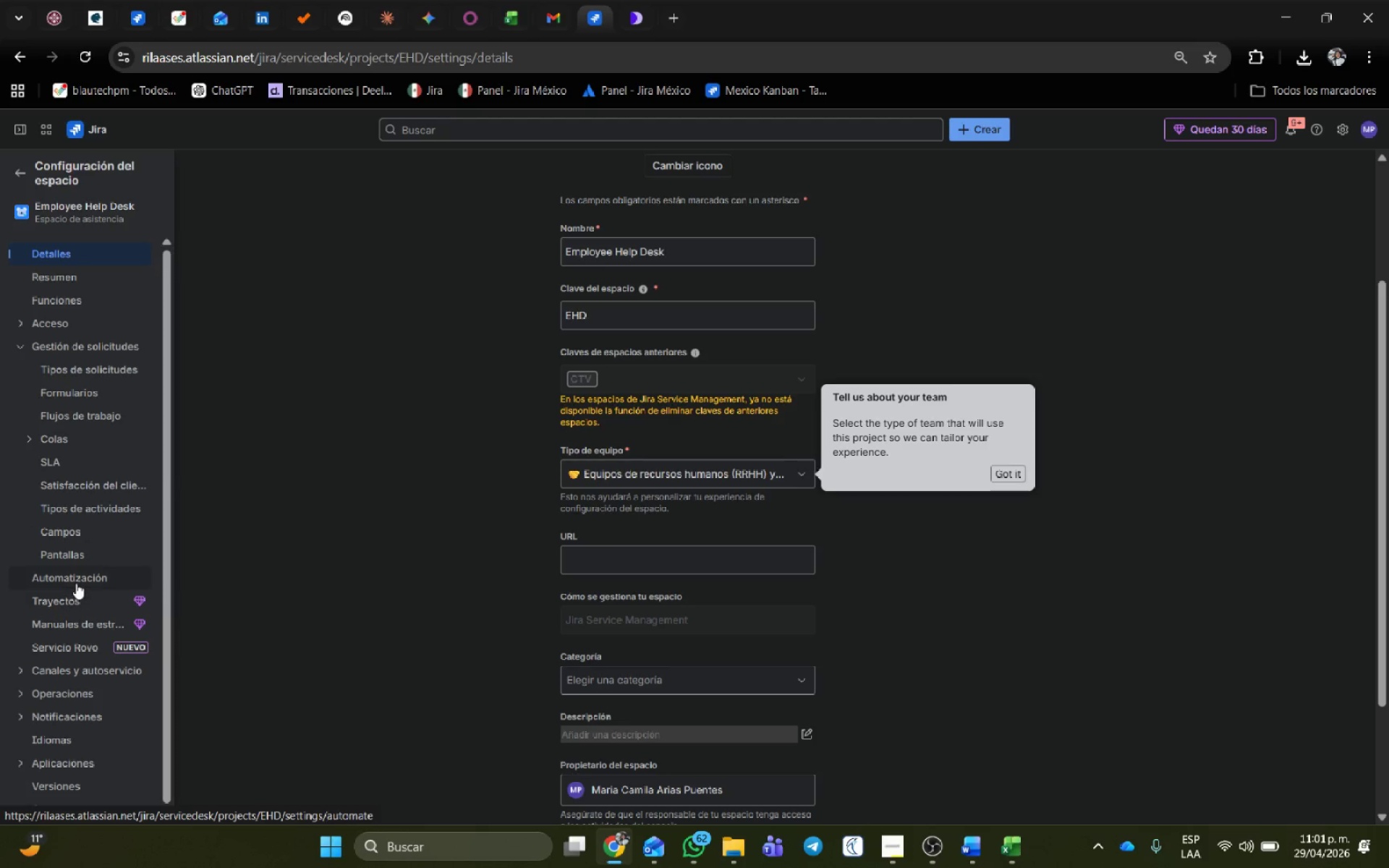 
wait(5.91)
 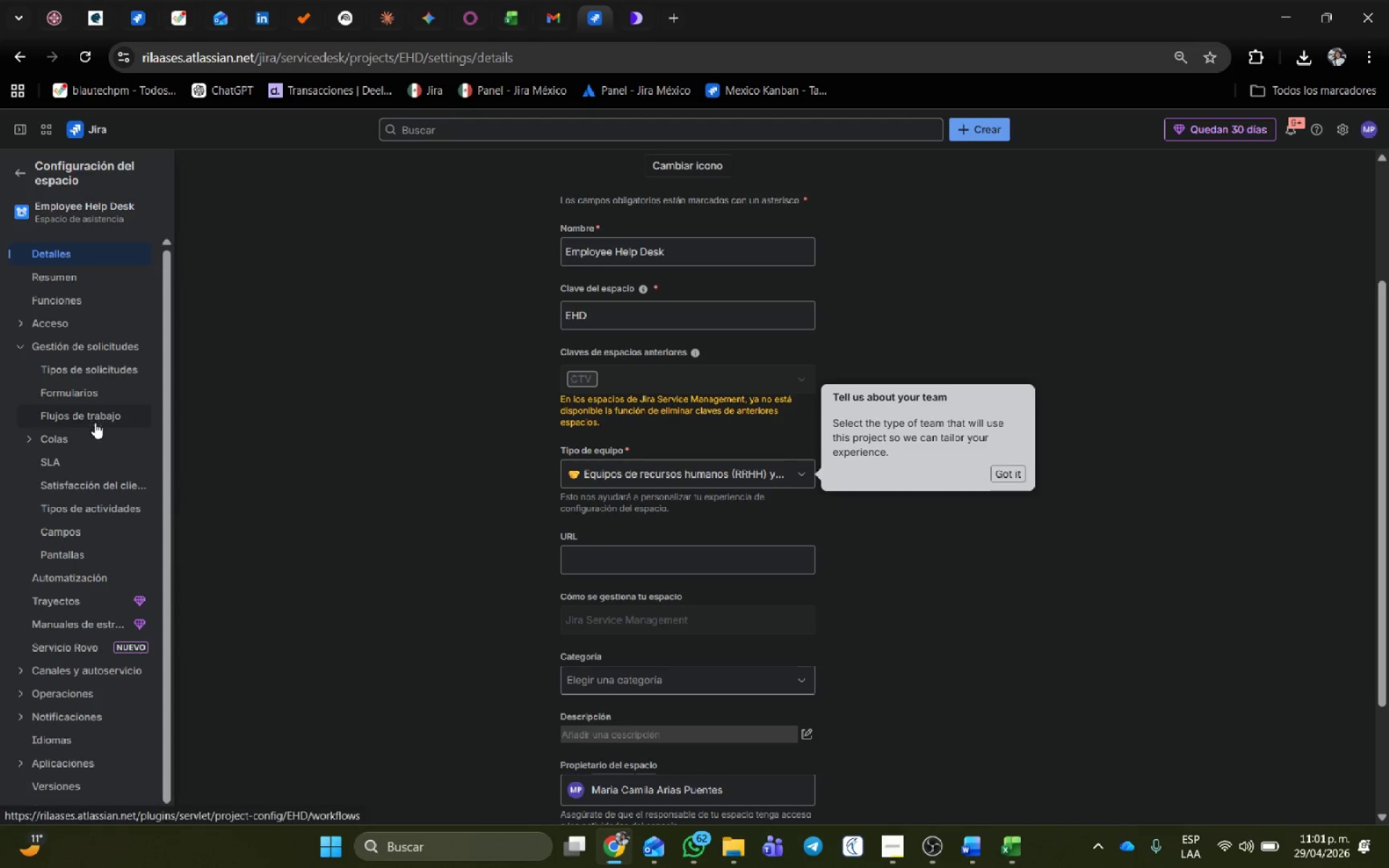 
left_click([26, 430])
 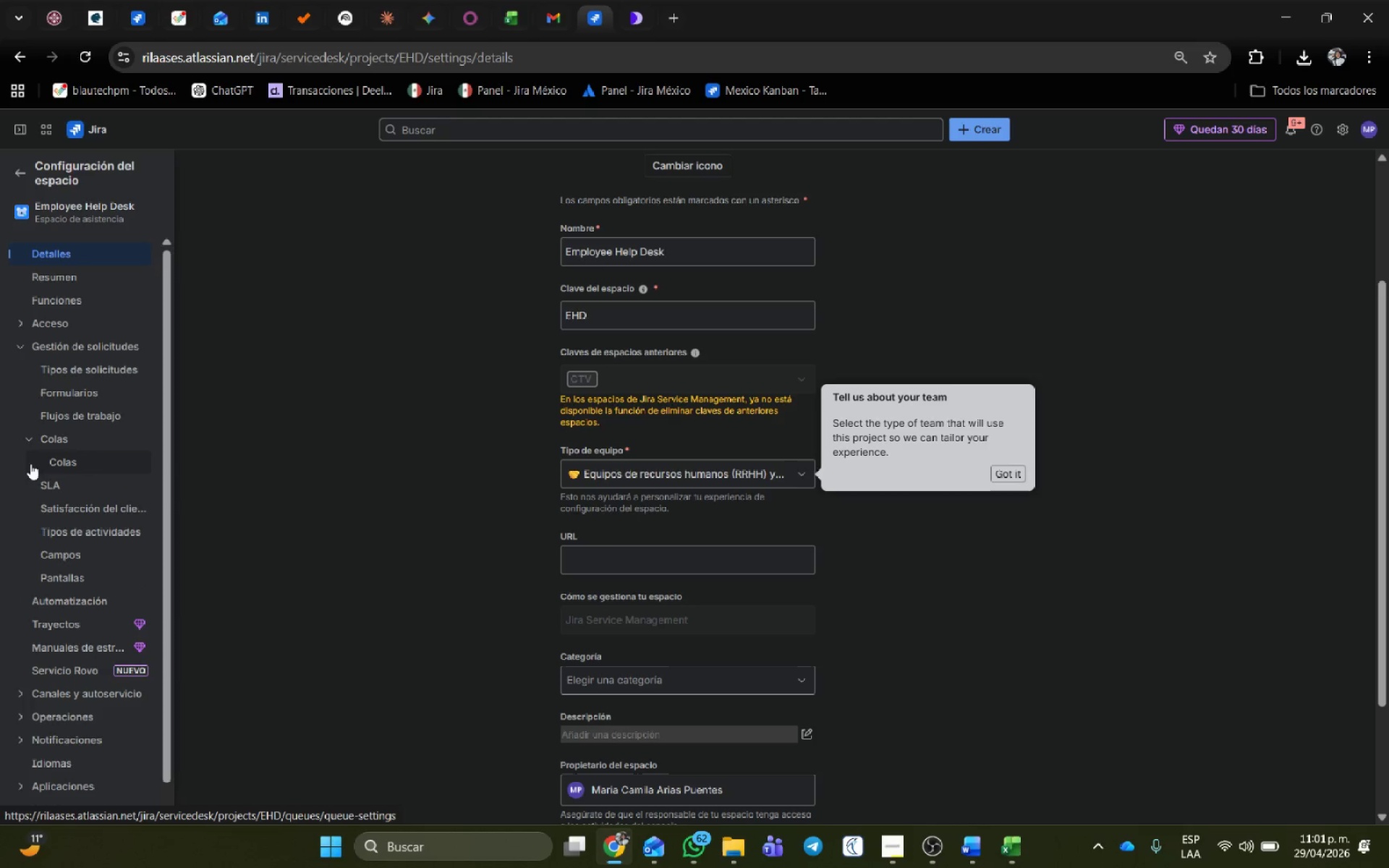 
left_click([27, 430])
 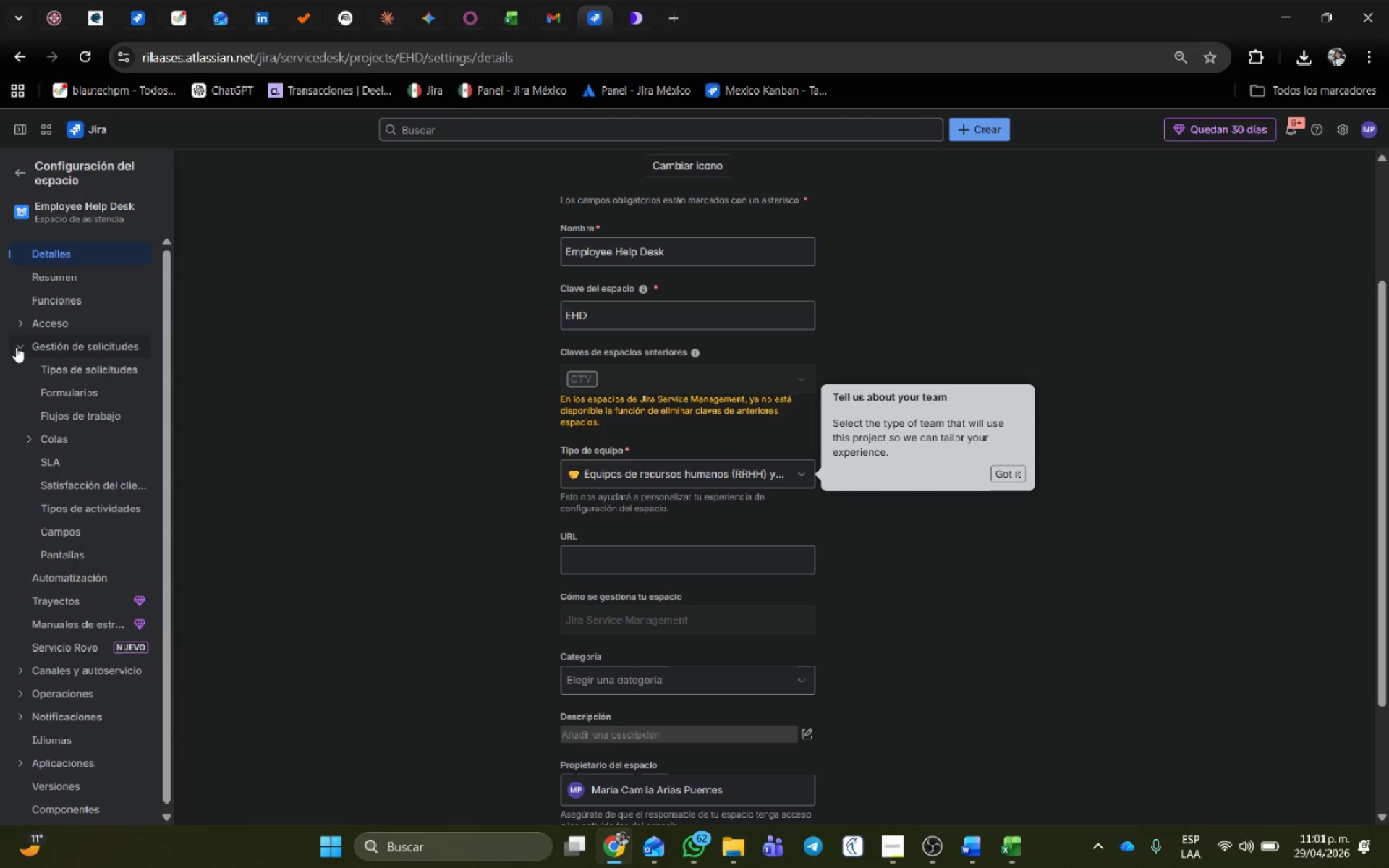 
left_click([16, 346])
 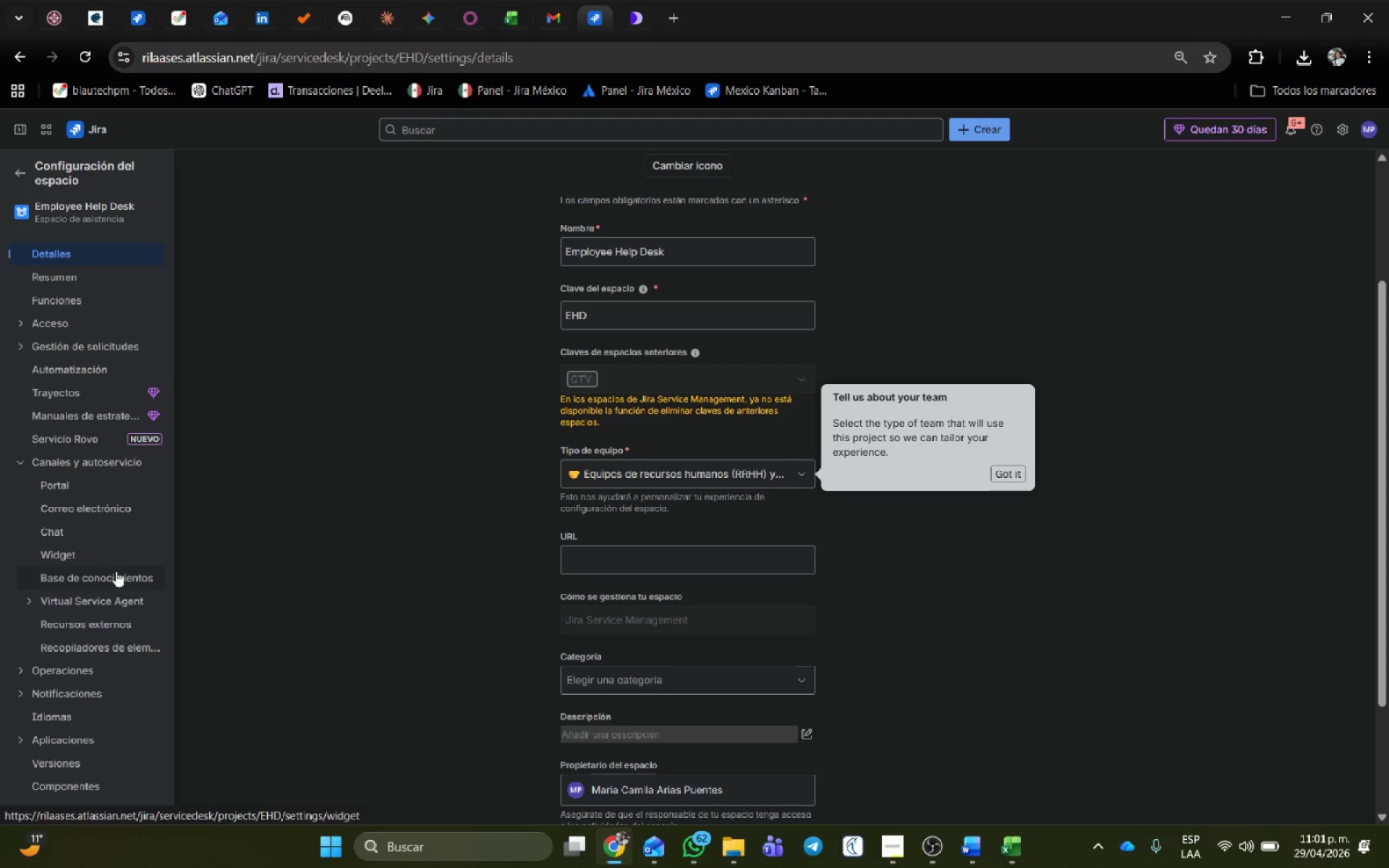 
left_click([22, 461])
 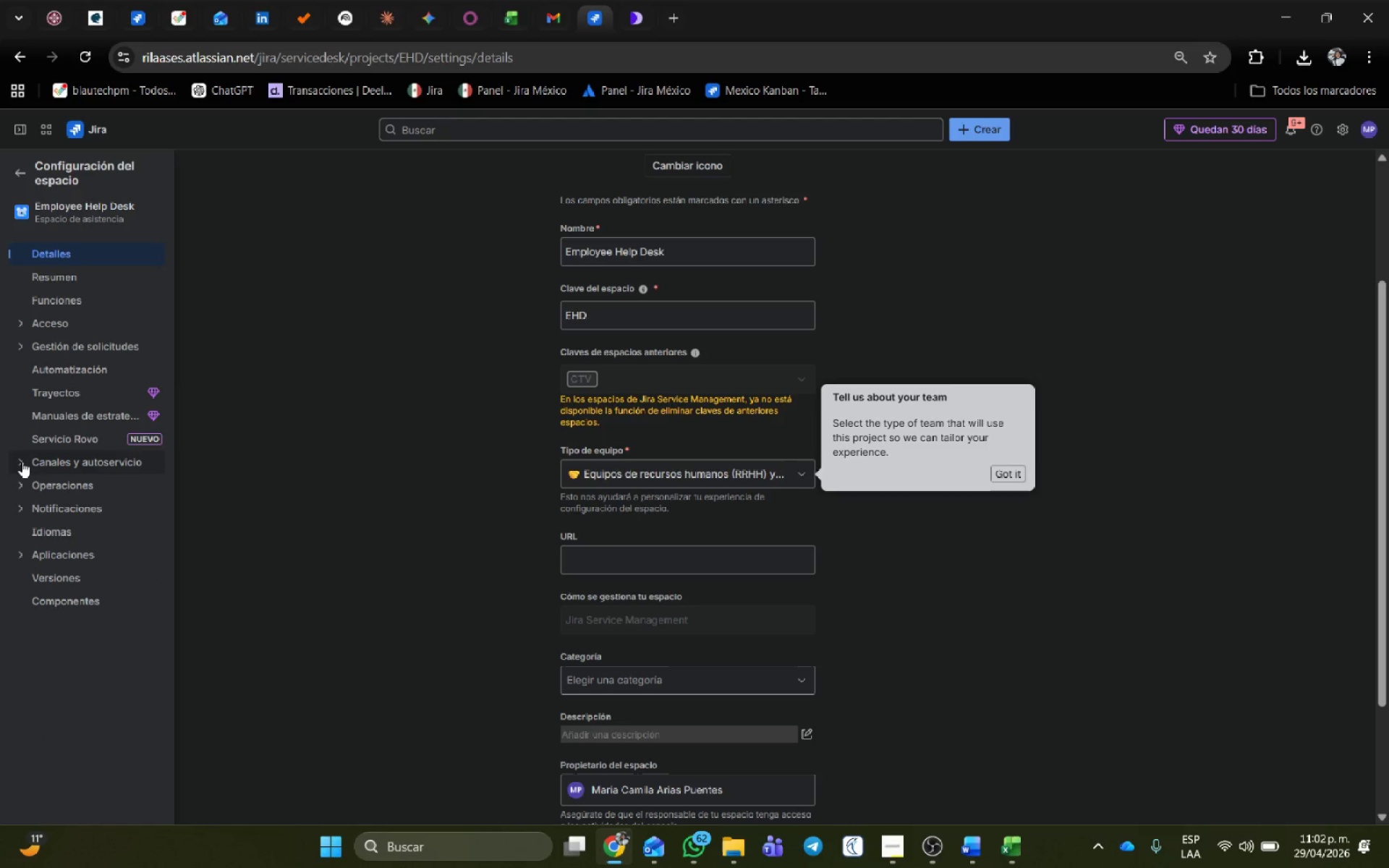 
wait(44.12)
 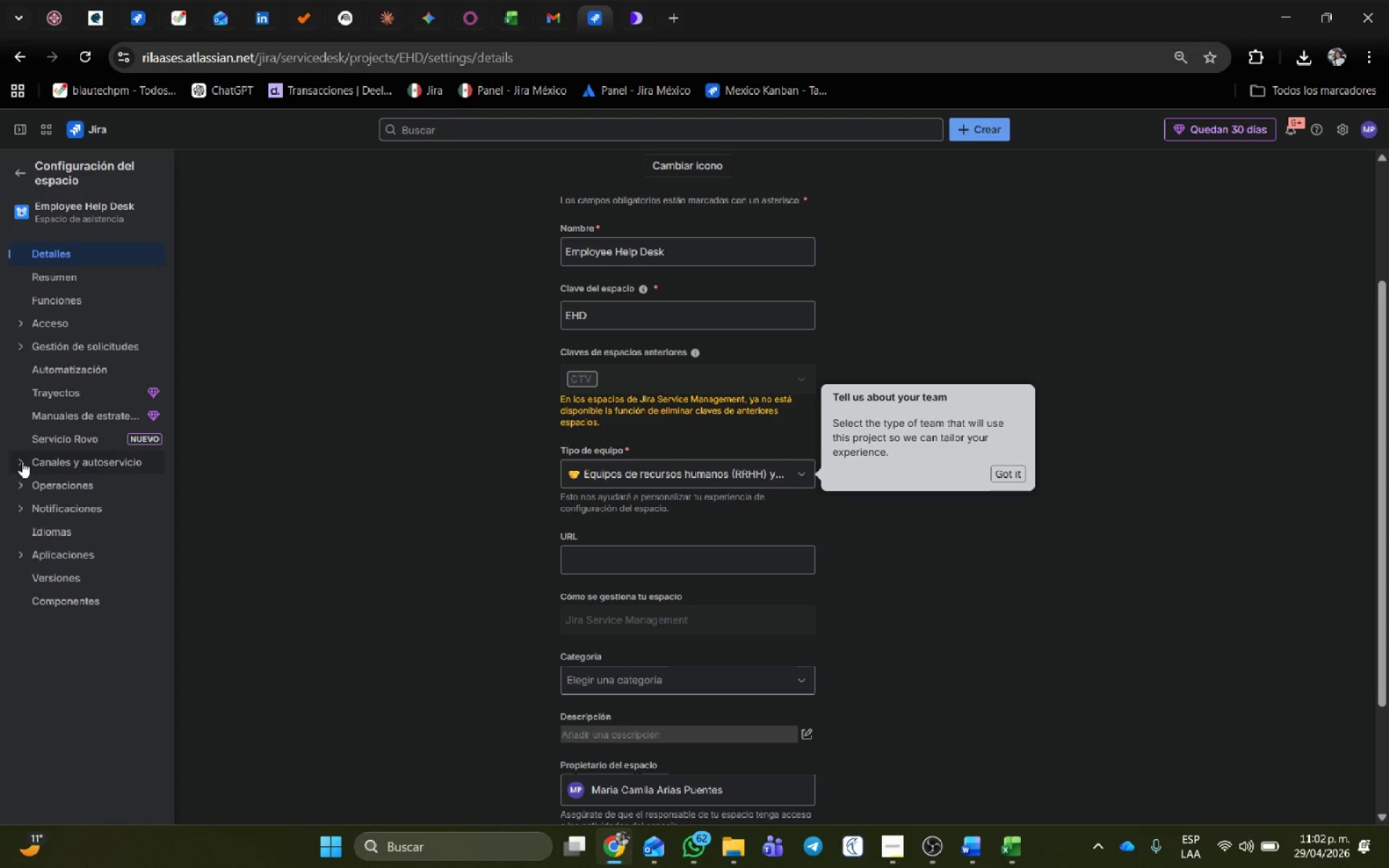 
left_click([1063, 625])
 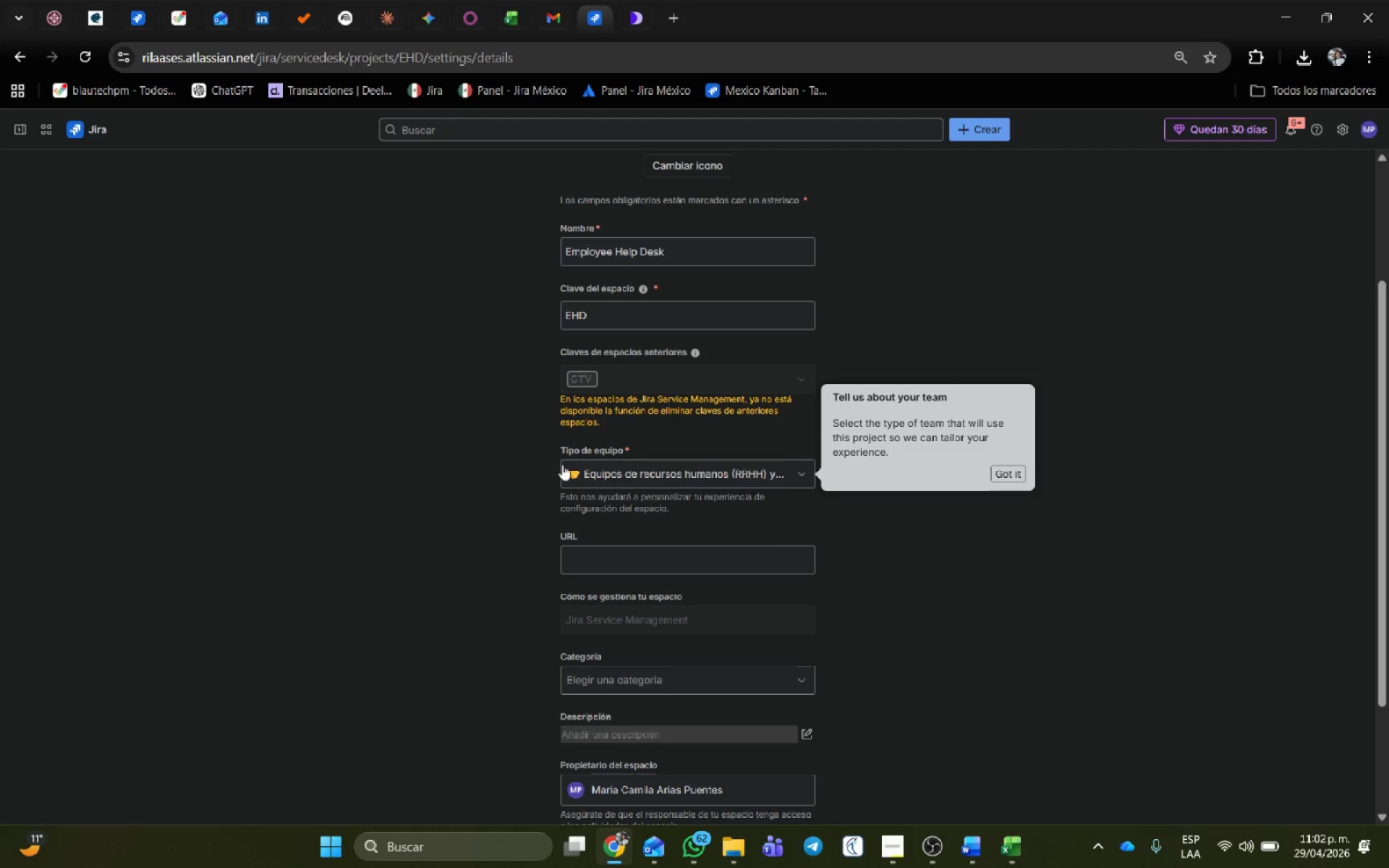 
left_click([505, 433])
 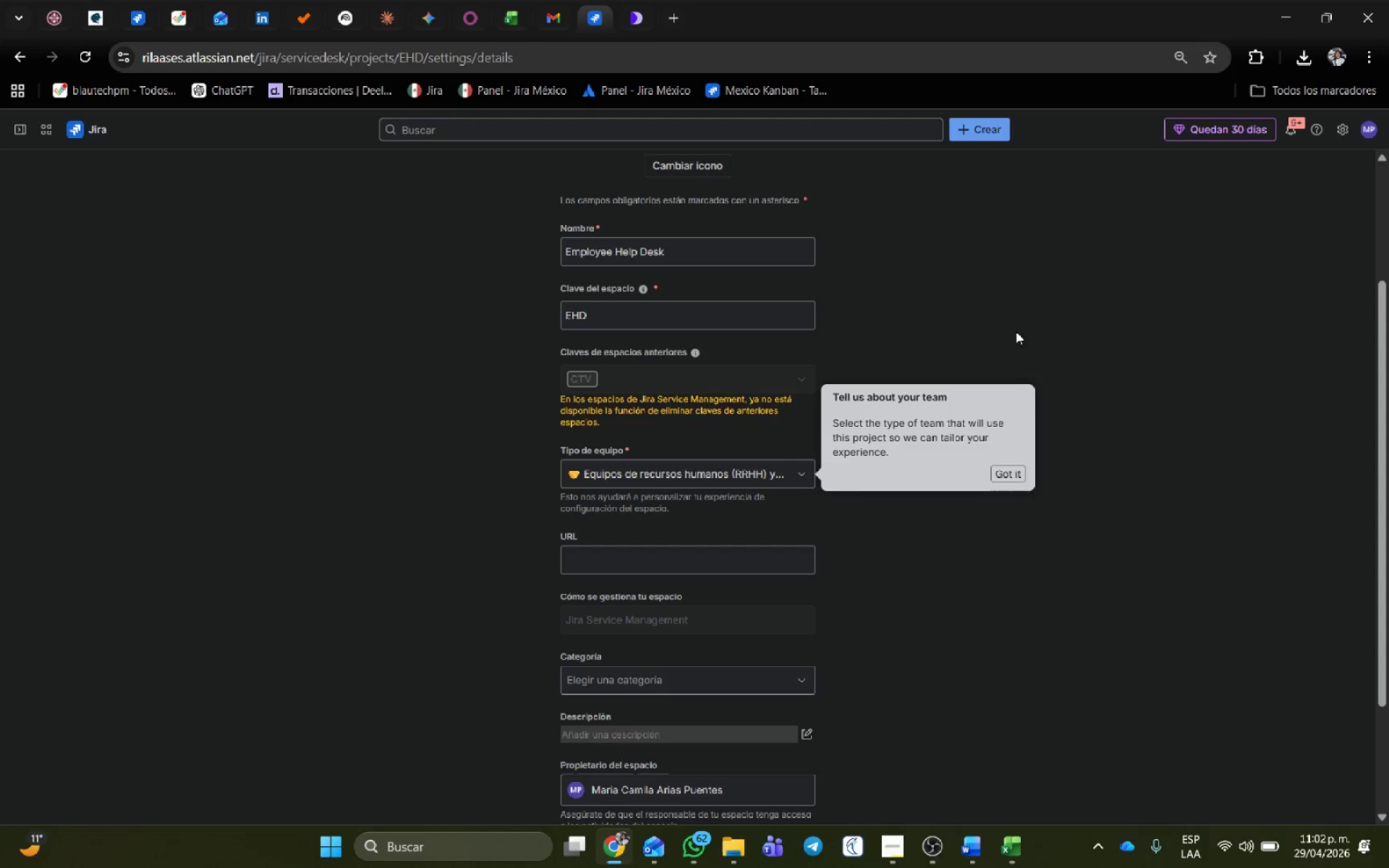 
scroll: coordinate [1012, 328], scroll_direction: up, amount: 1.0
 